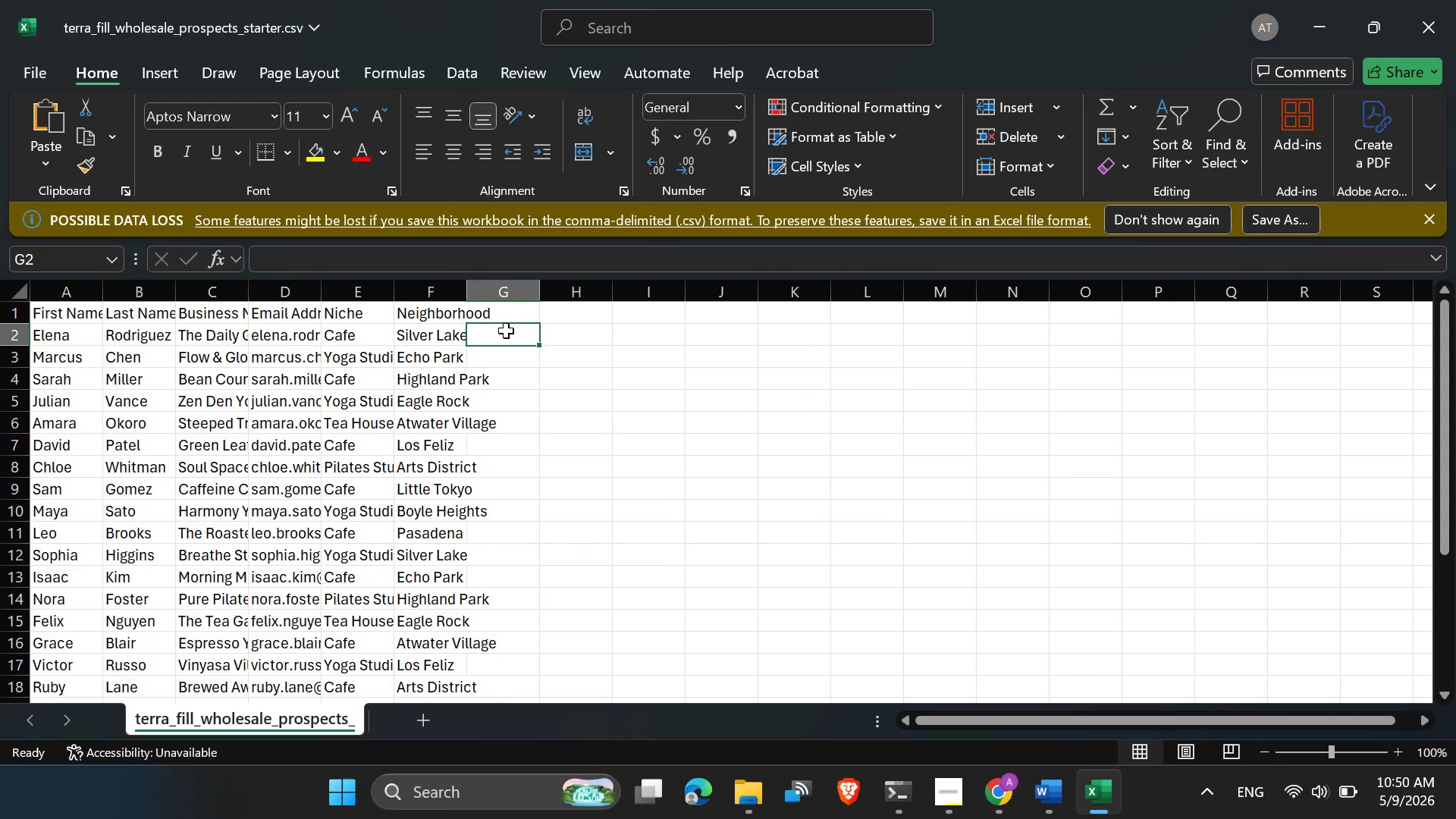 
key(Control+Z)
 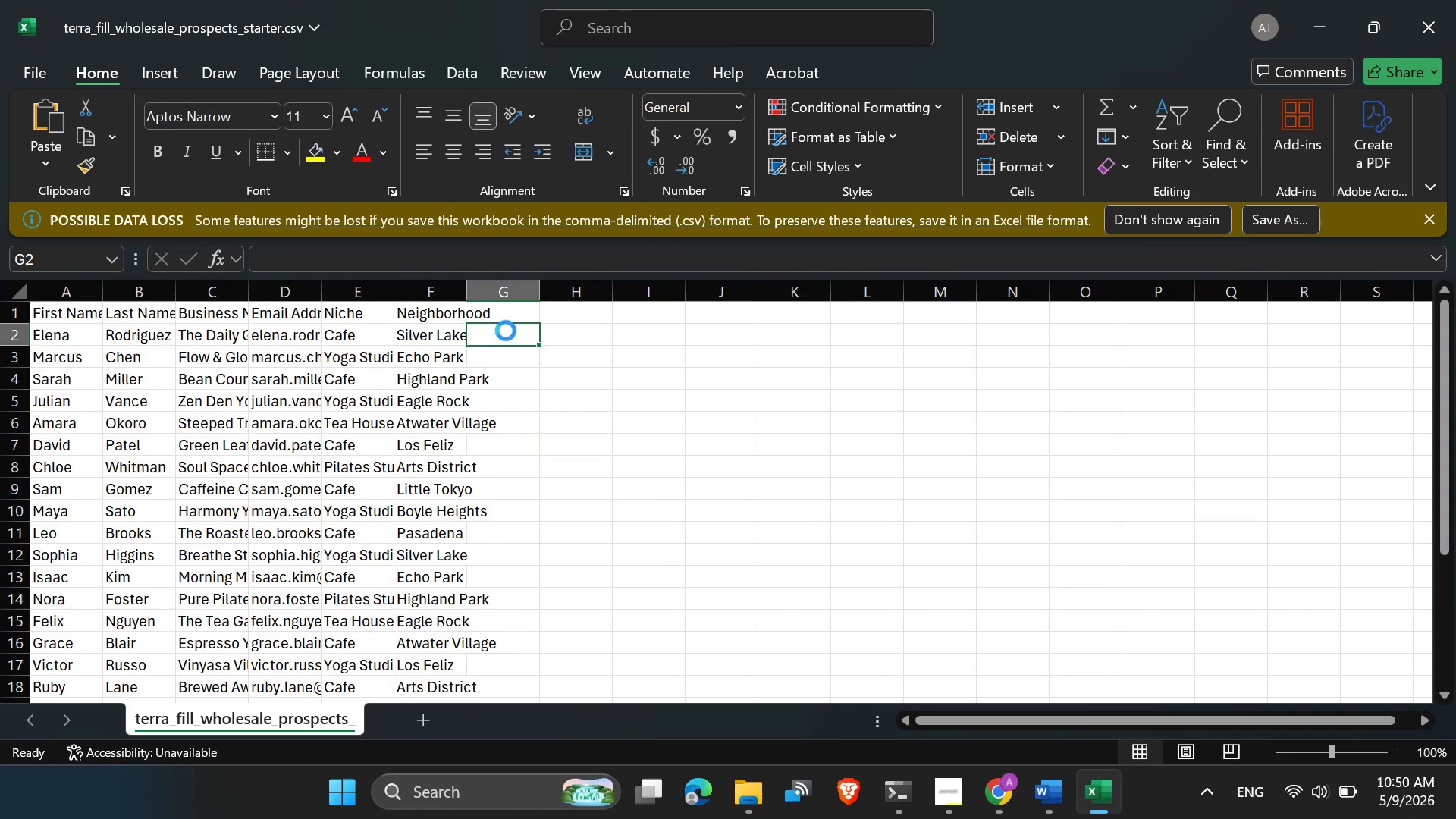 
key(Control+Z)
 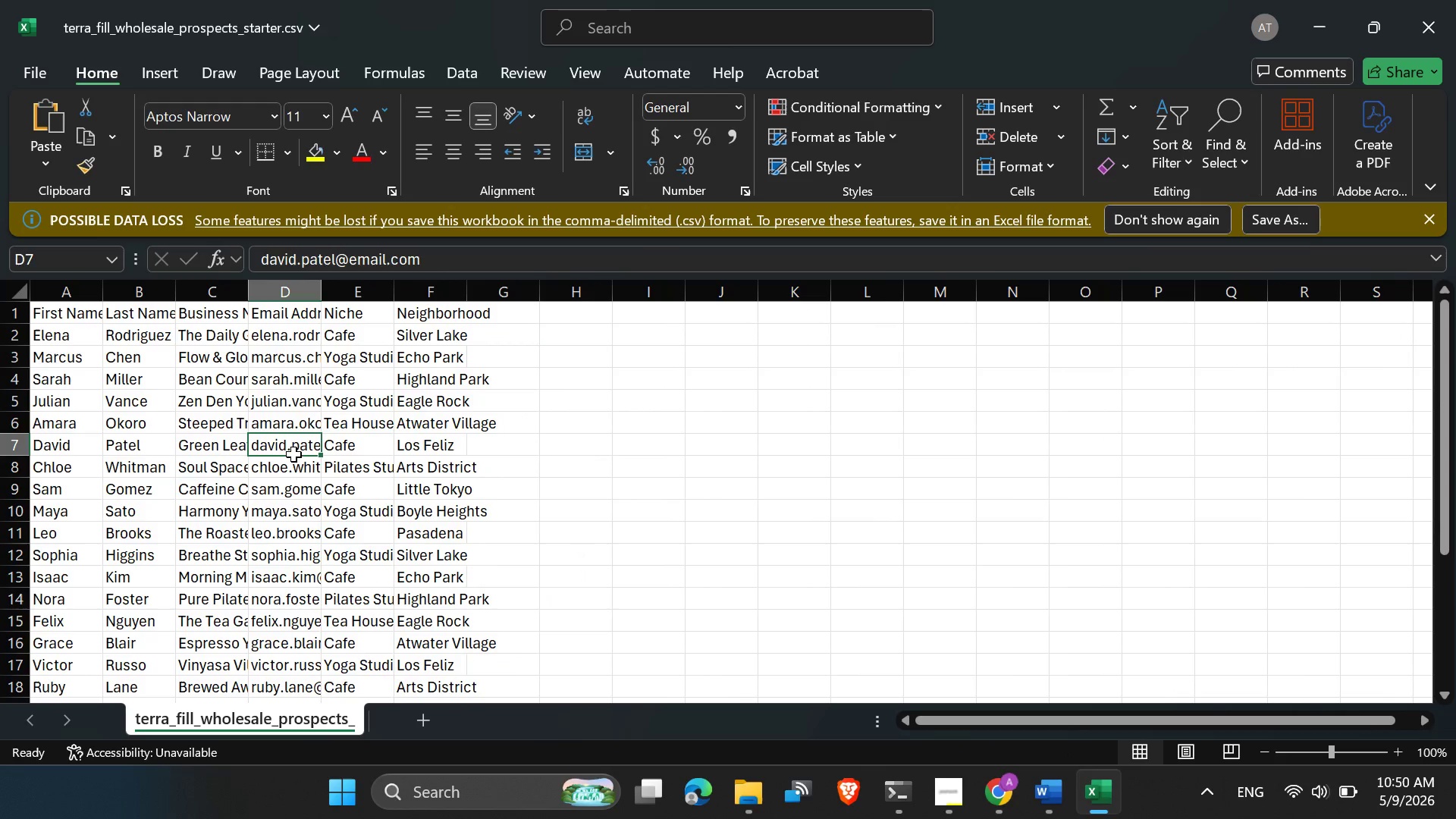 
left_click([293, 454])
 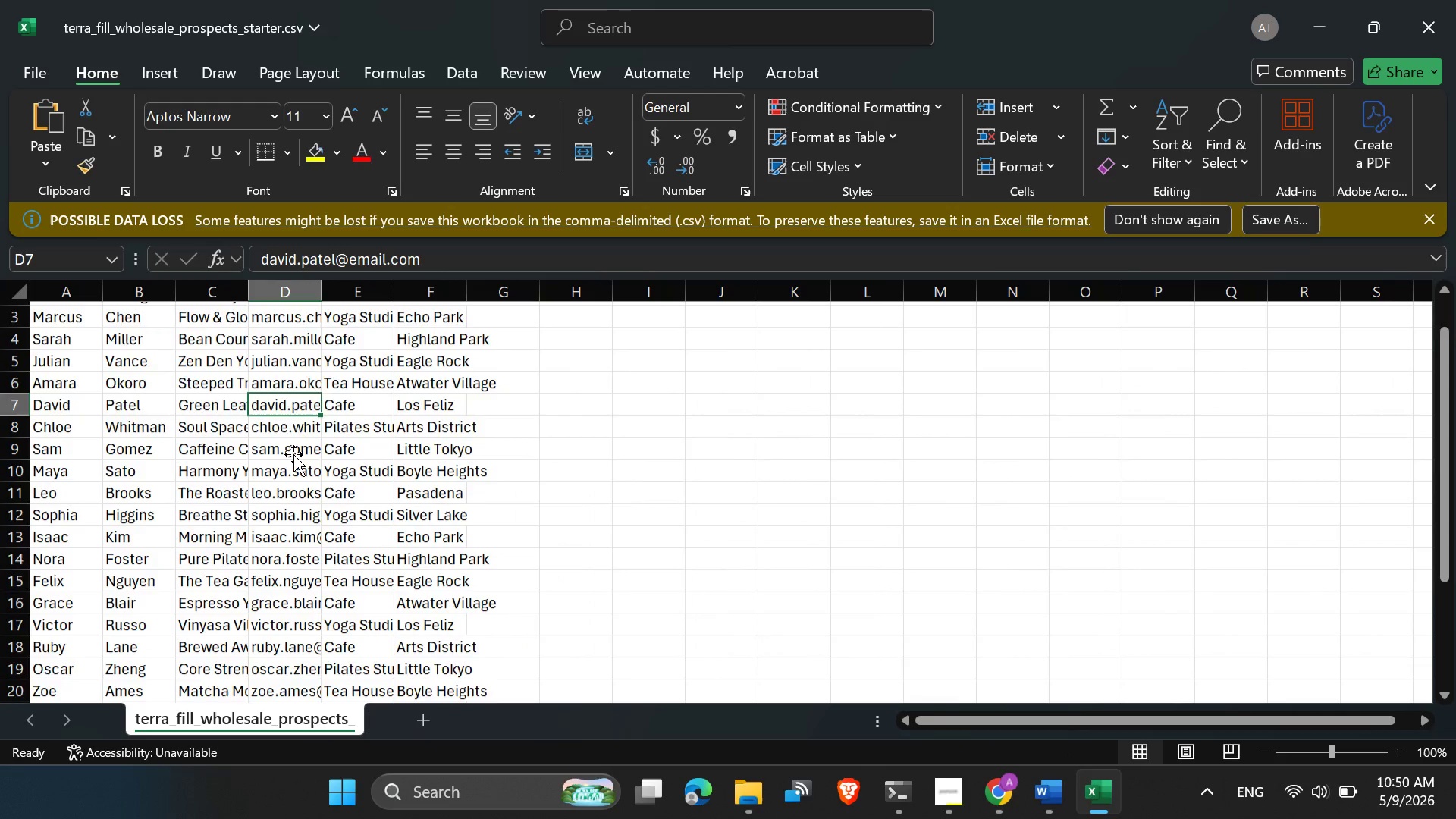 
scroll: coordinate [286, 507], scroll_direction: down, amount: 3.0
 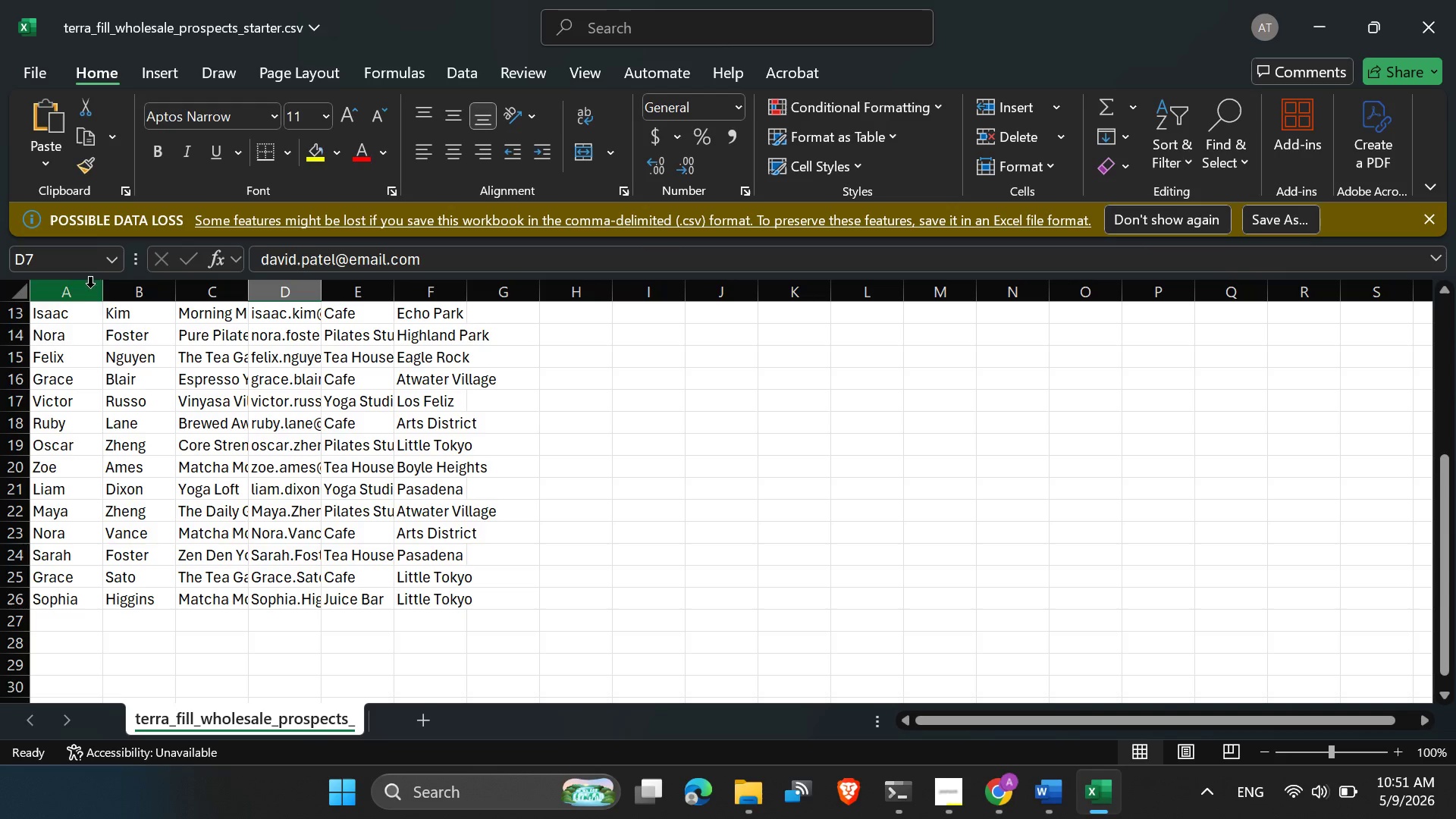 
double_click([107, 298])
 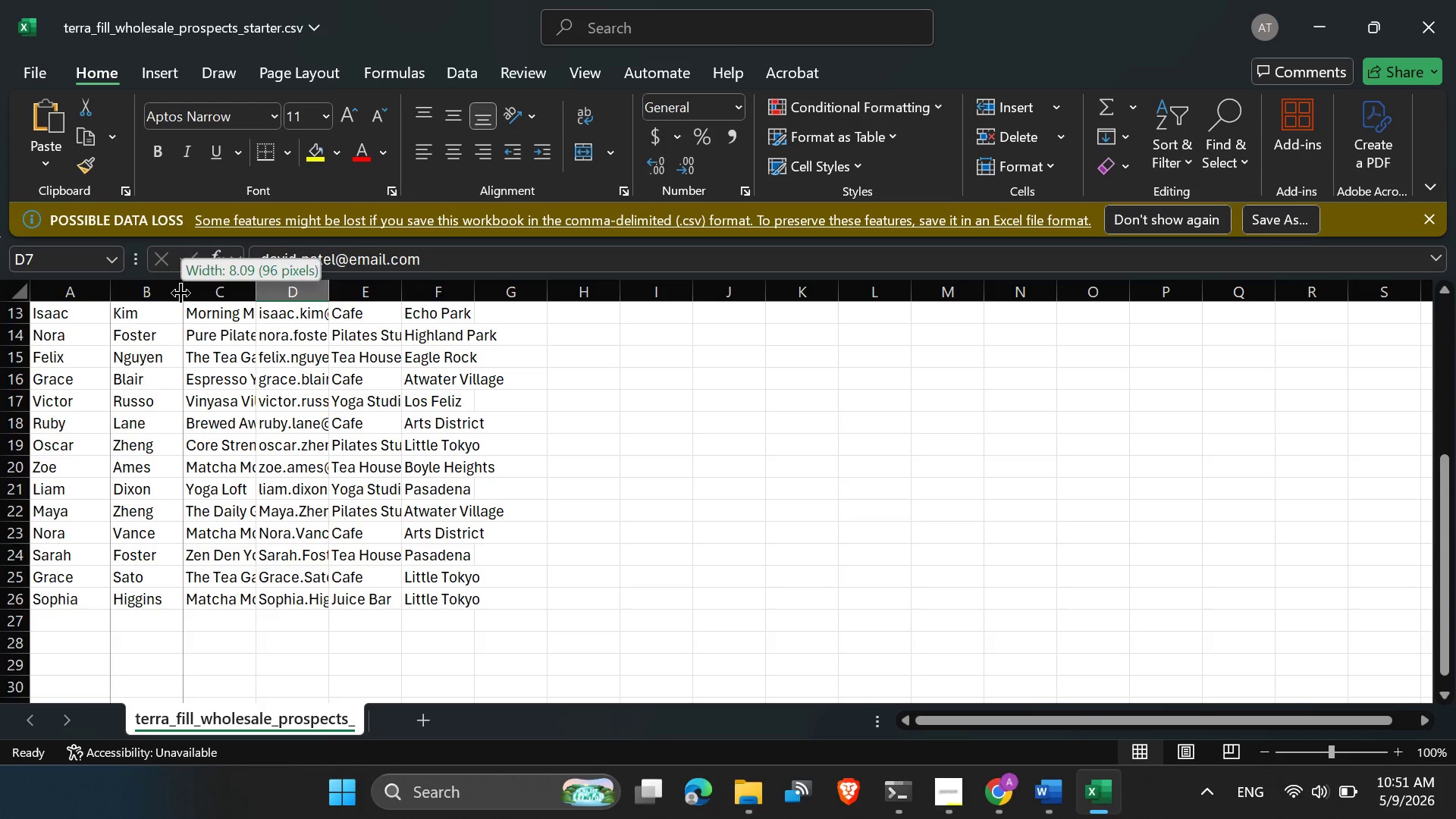 
double_click([180, 294])
 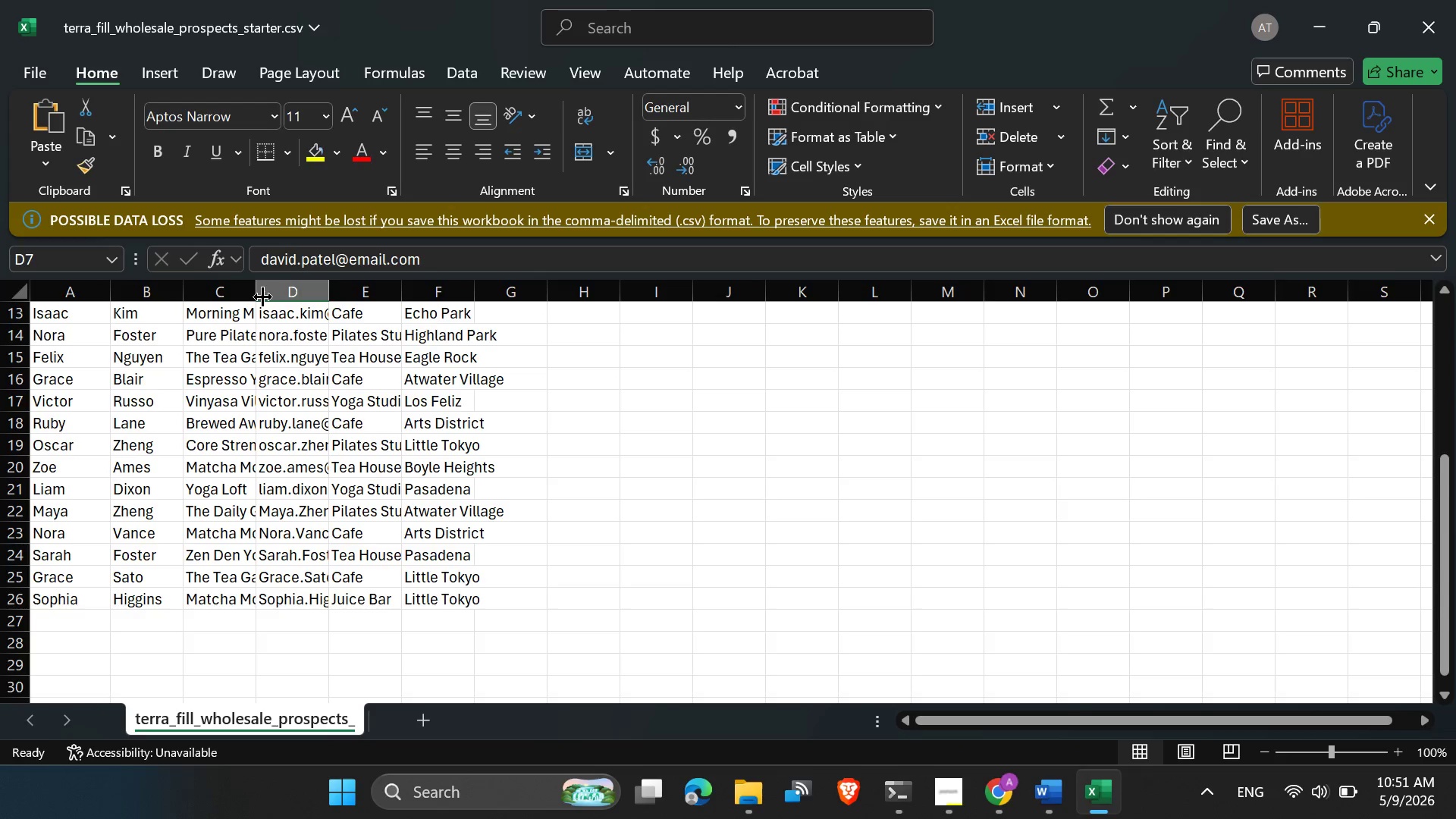 
double_click([261, 295])
 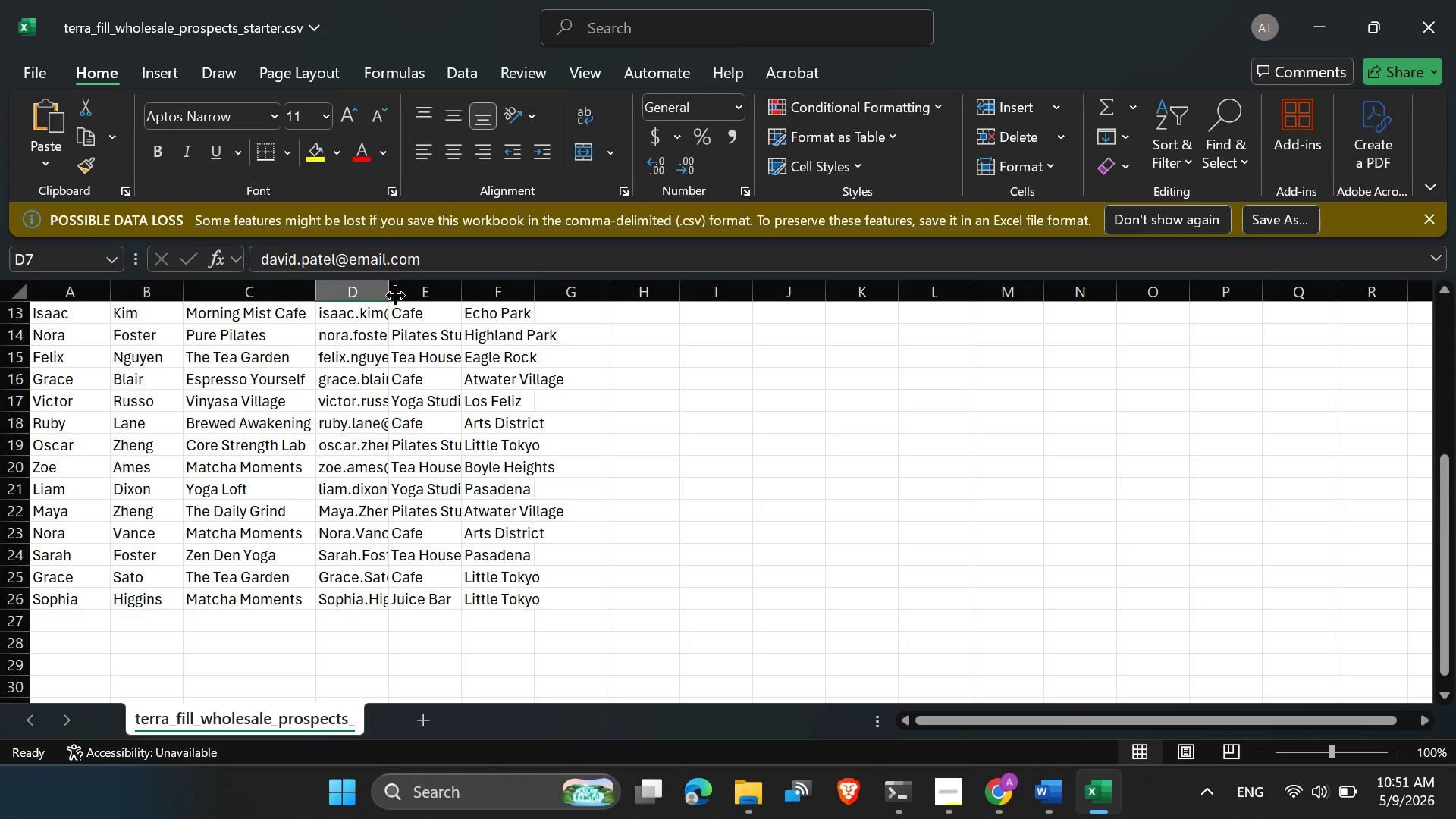 
double_click([395, 295])
 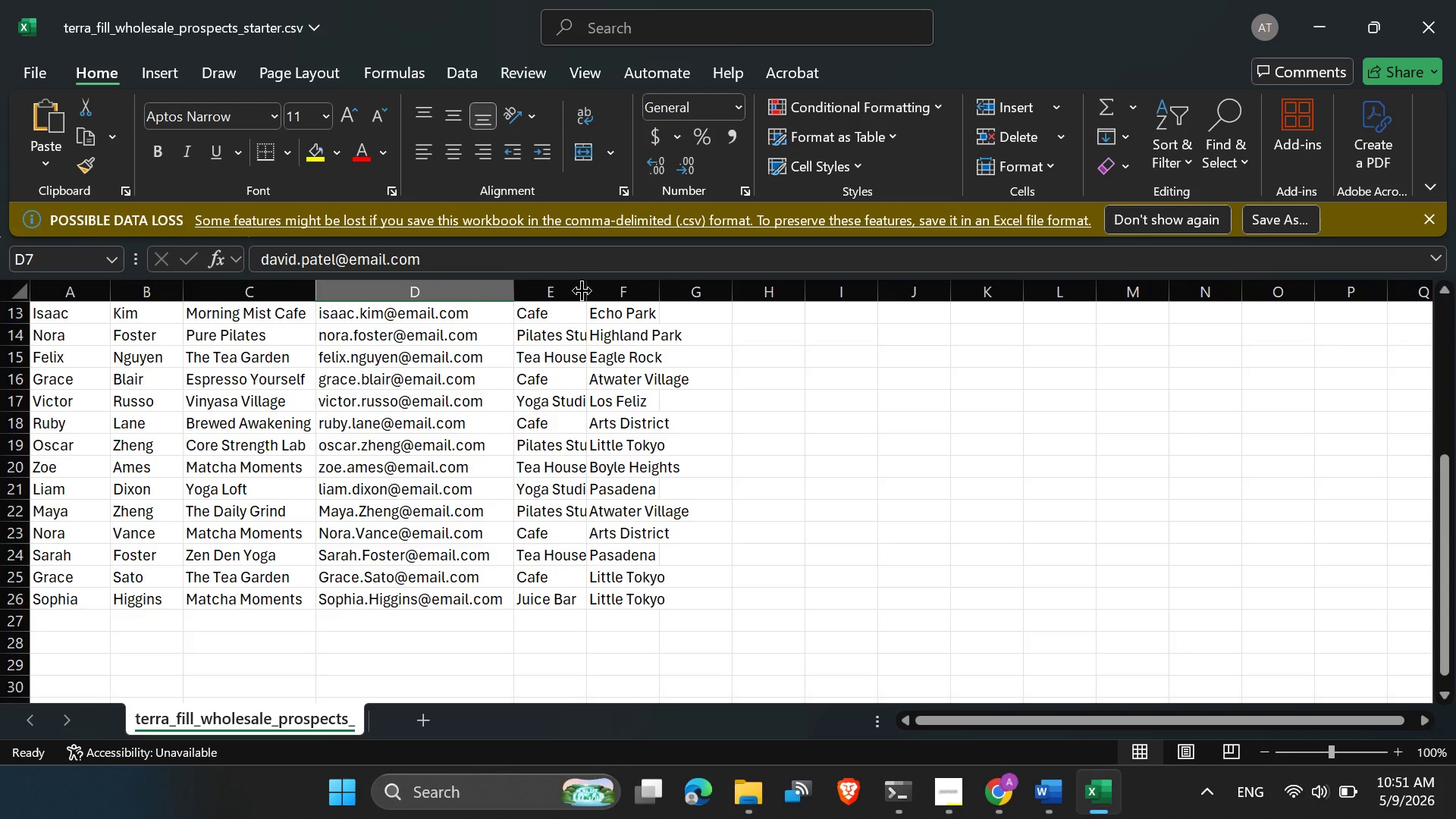 
double_click([582, 290])
 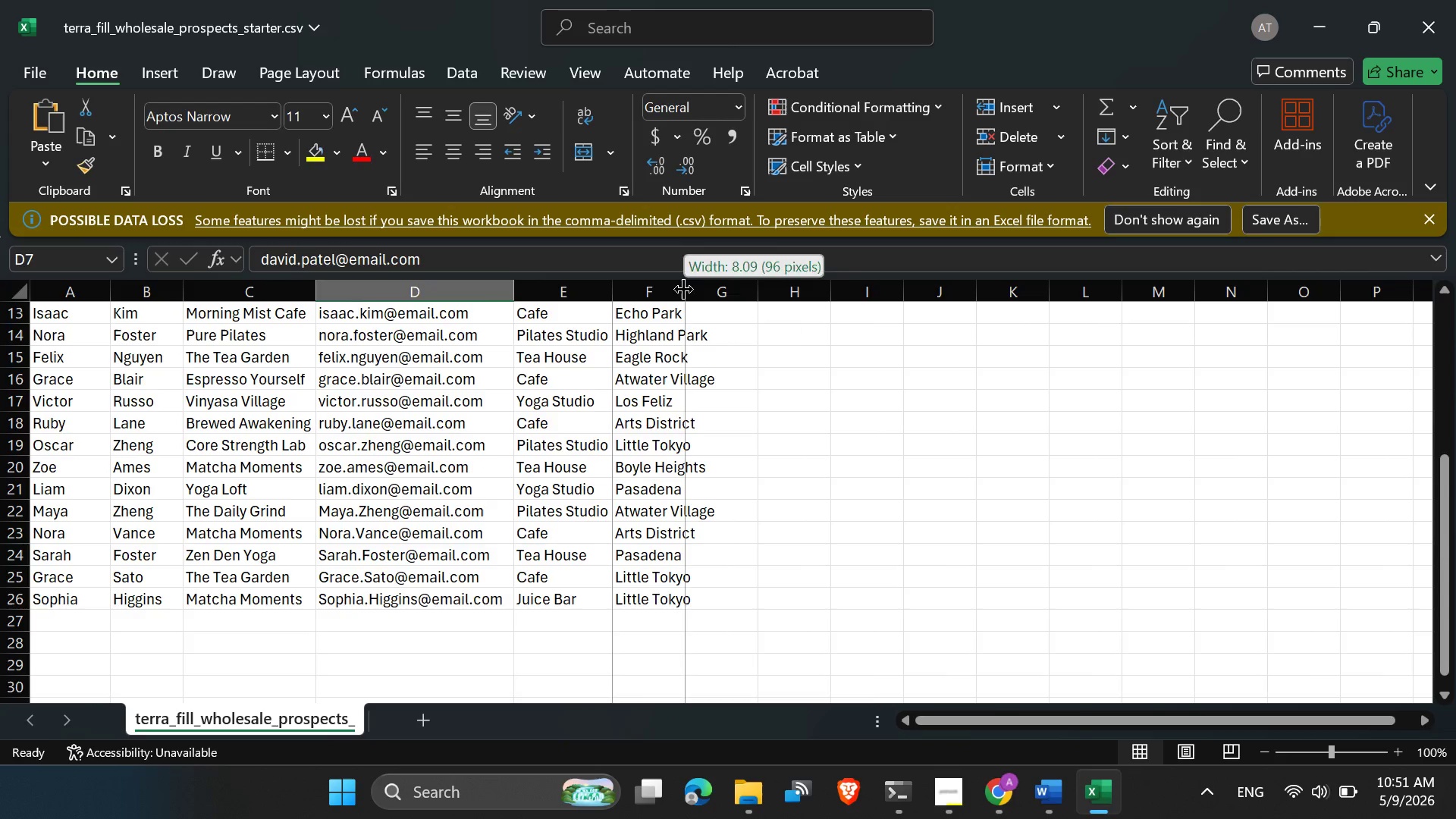 
double_click([683, 289])
 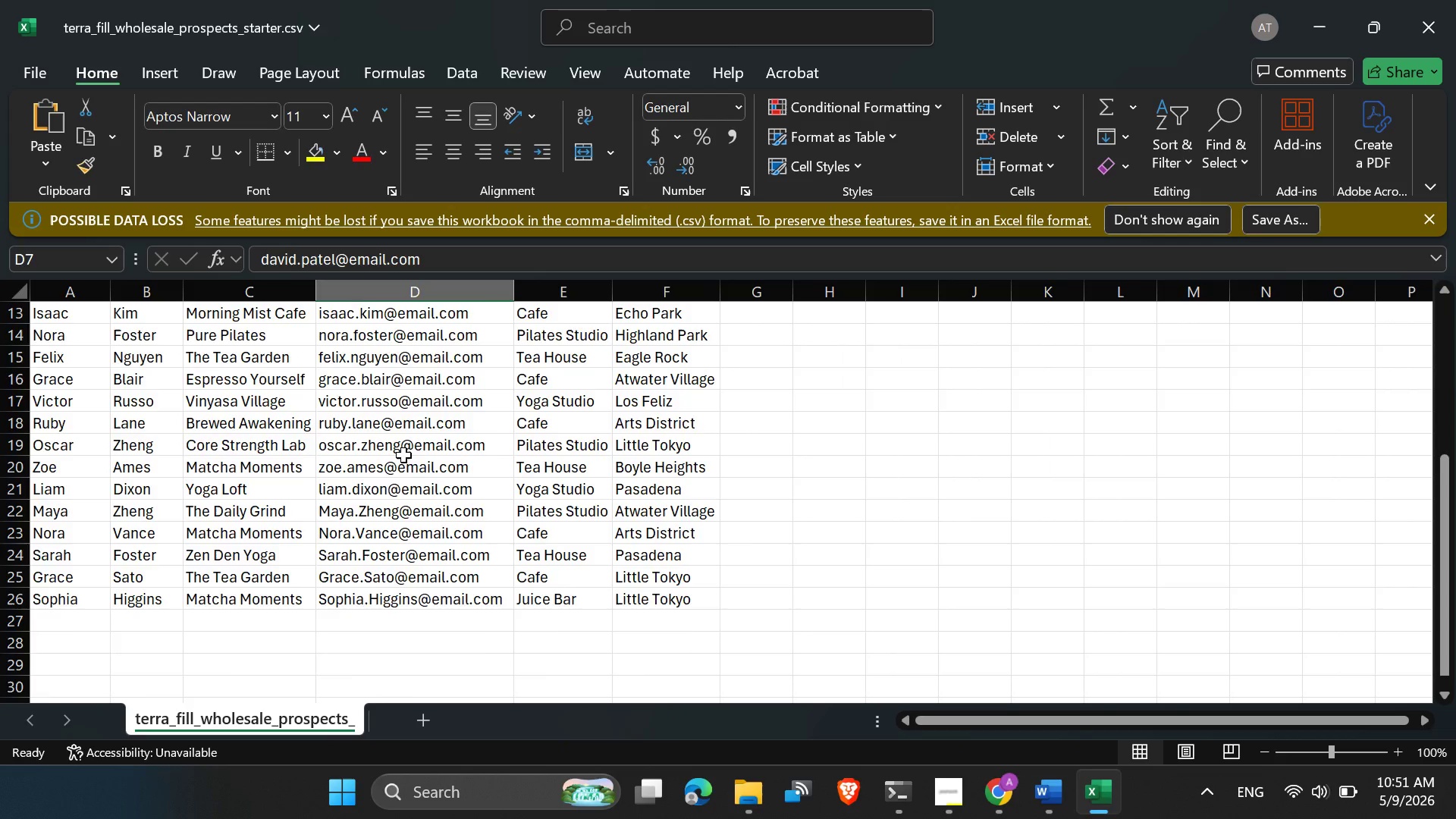 
scroll: coordinate [405, 454], scroll_direction: up, amount: 11.0
 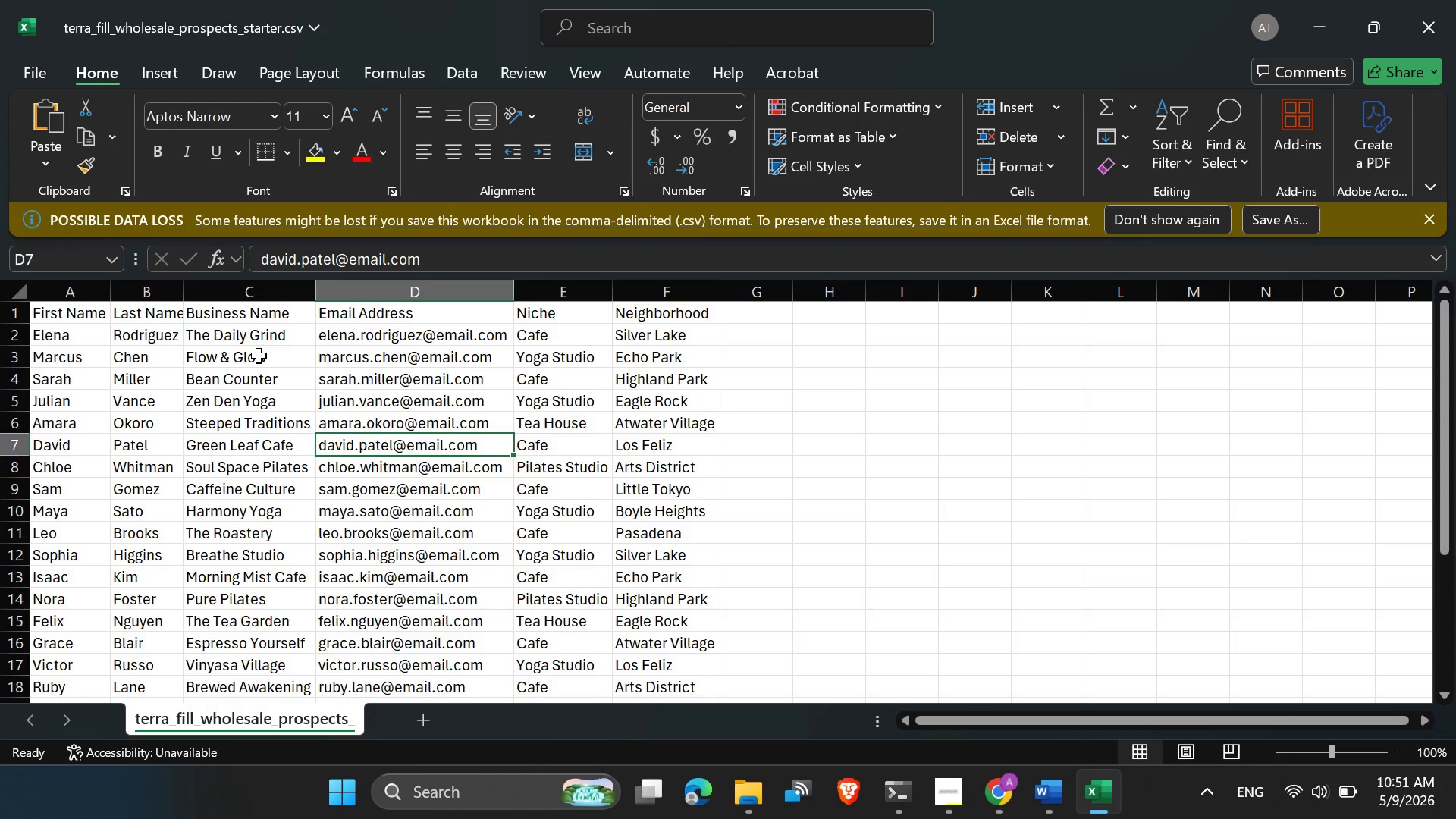 
left_click([260, 356])
 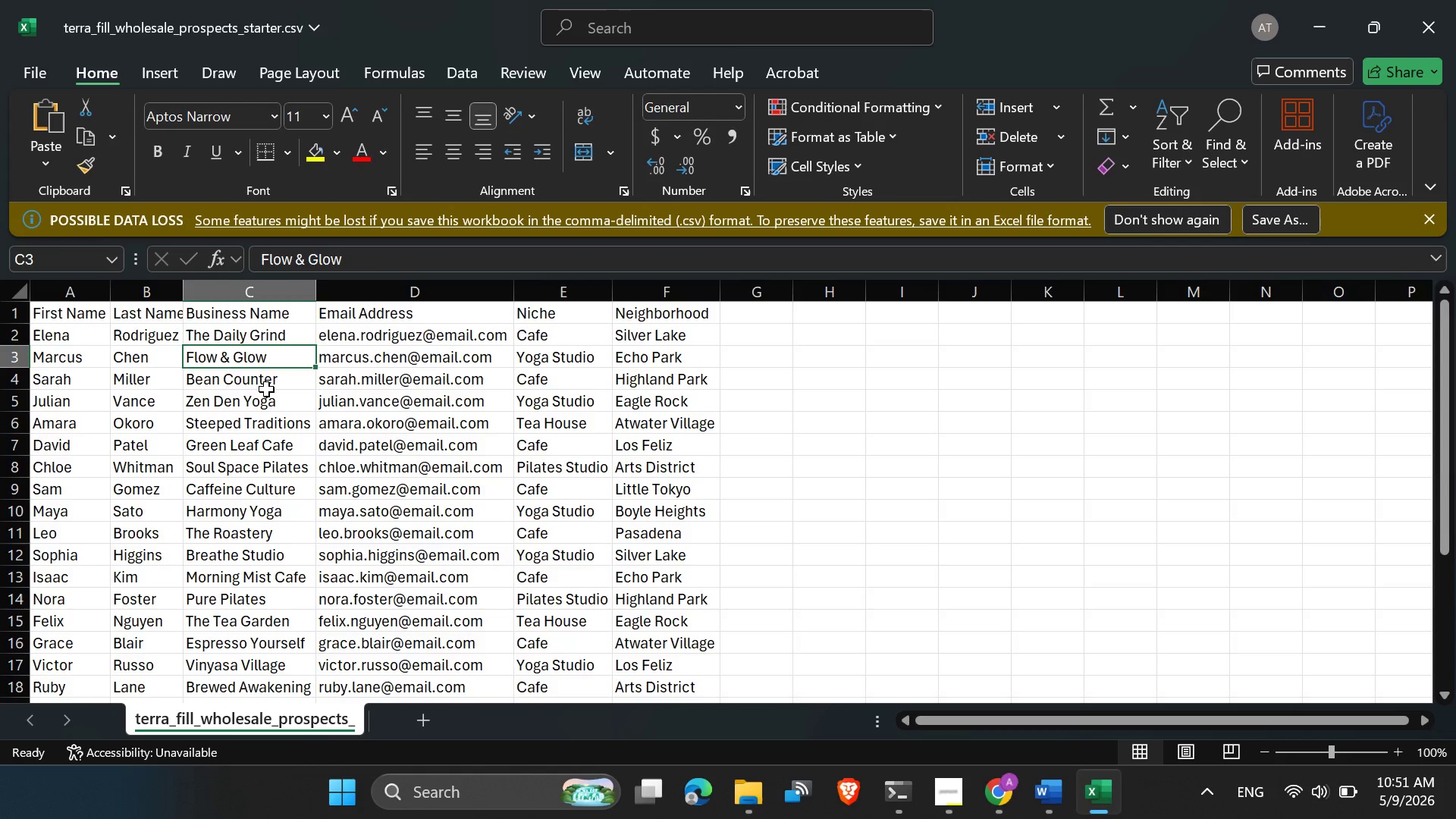 
key(Control+S)
 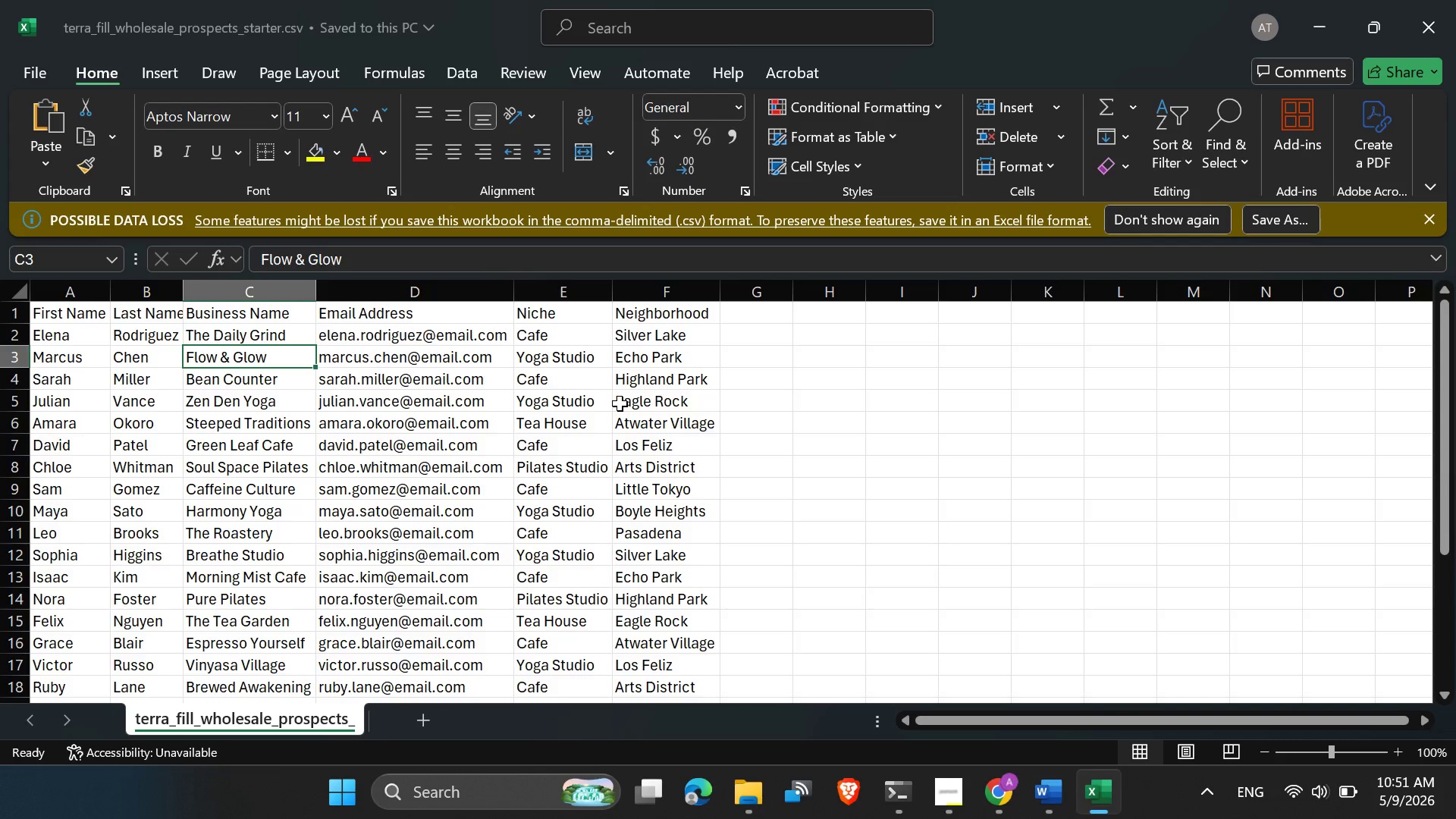 
left_click([621, 403])
 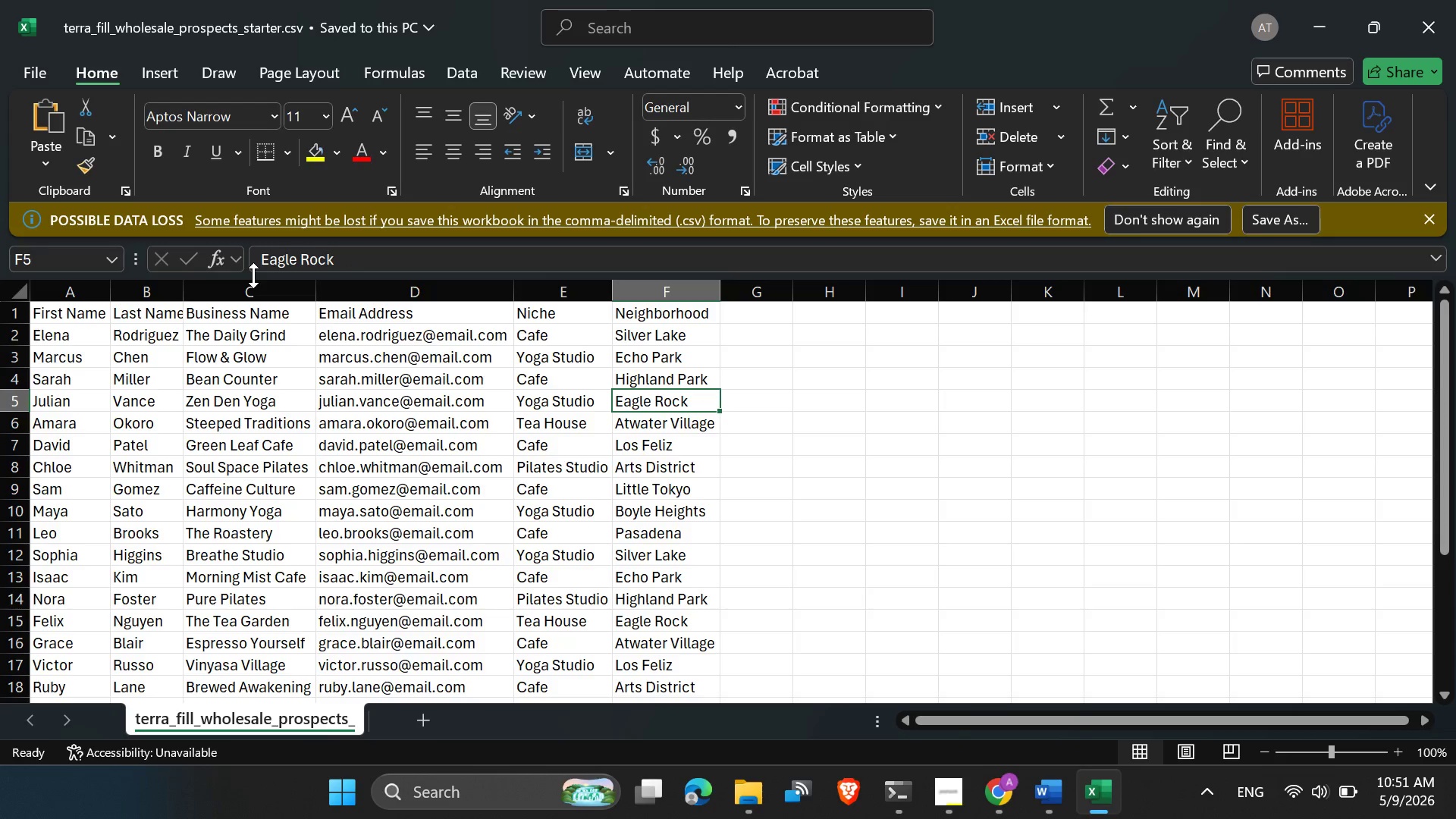 
wait(5.61)
 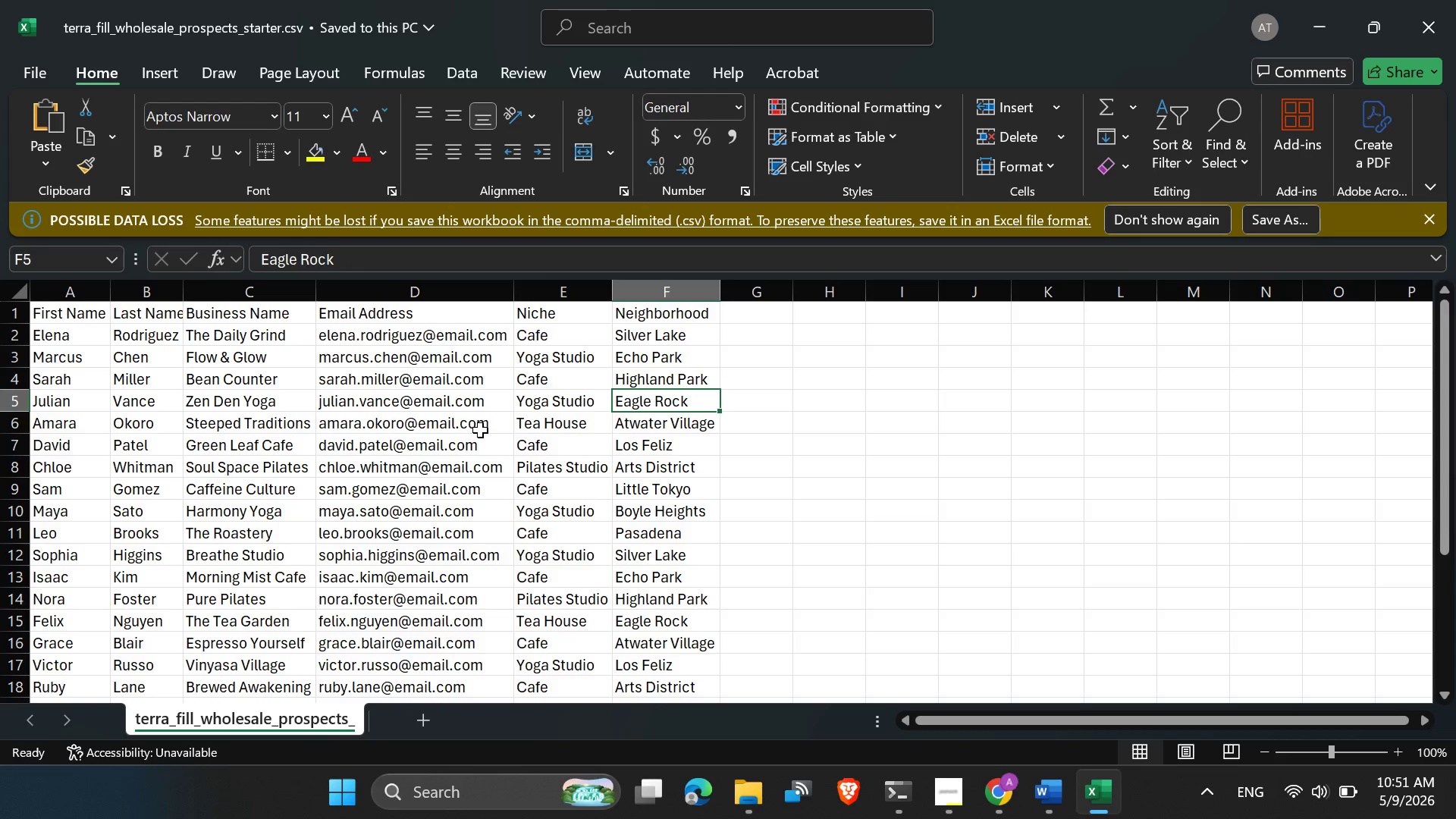 
left_click([400, 294])
 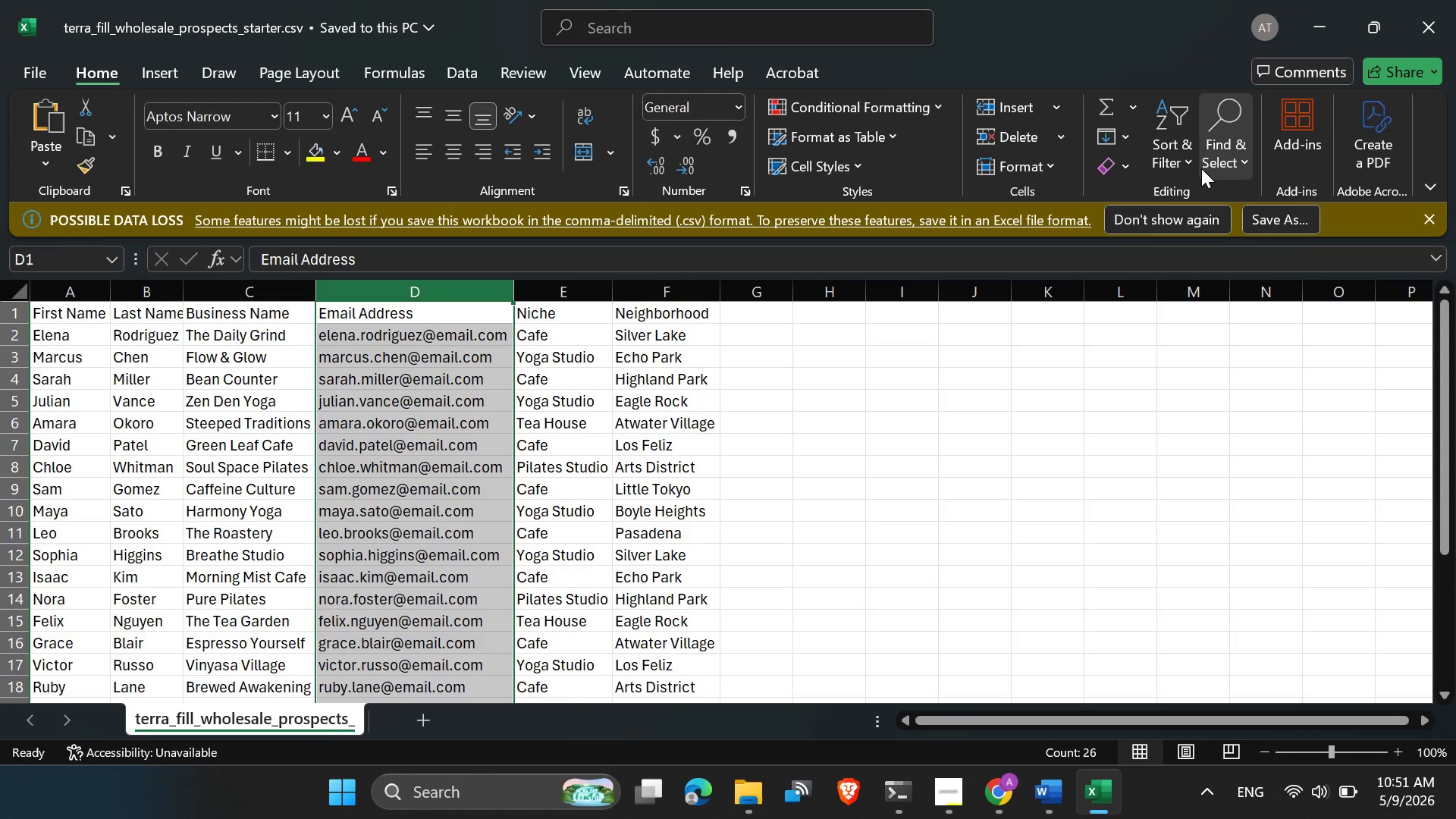 
left_click([1193, 159])
 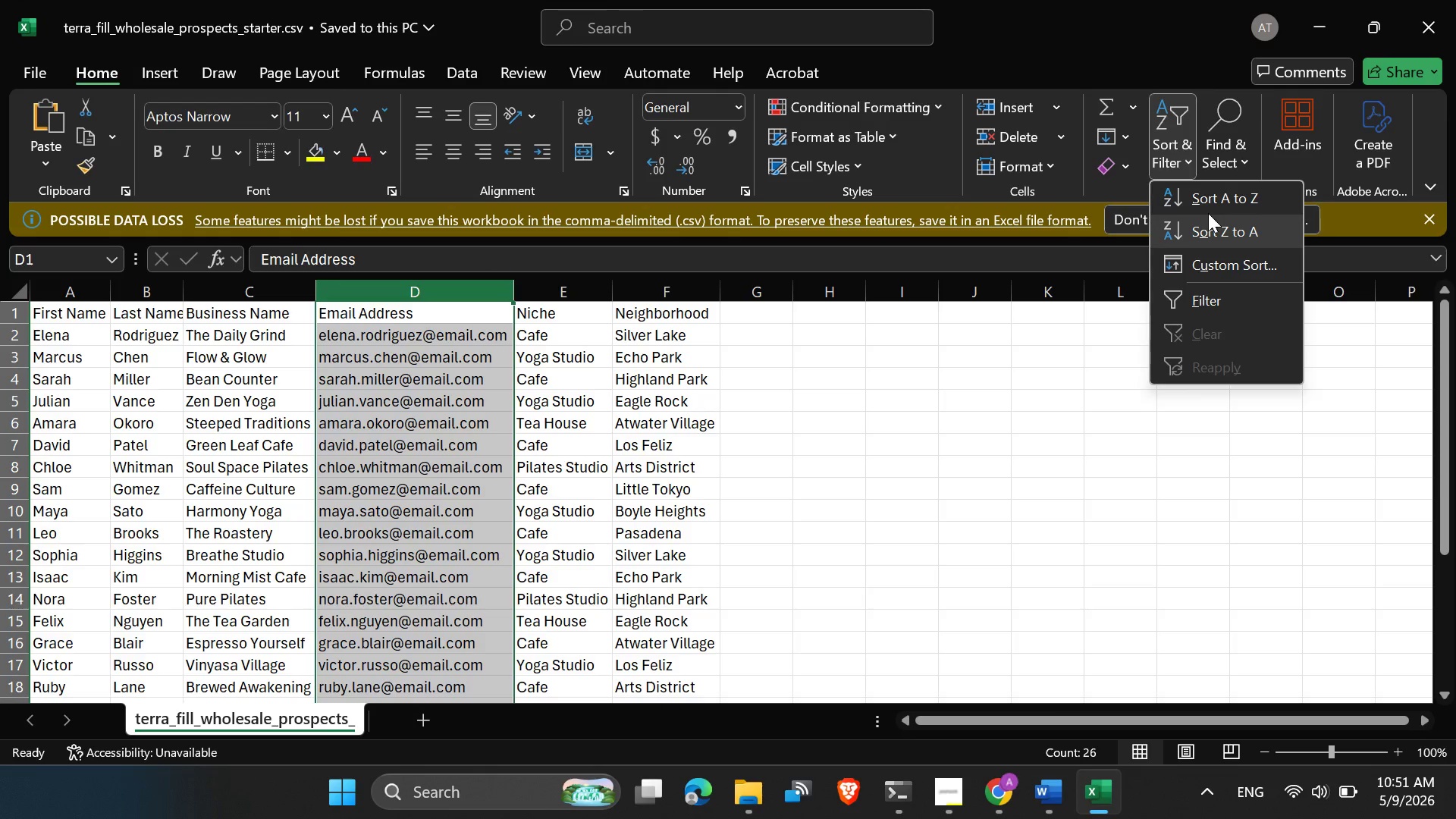 
left_click([1207, 202])
 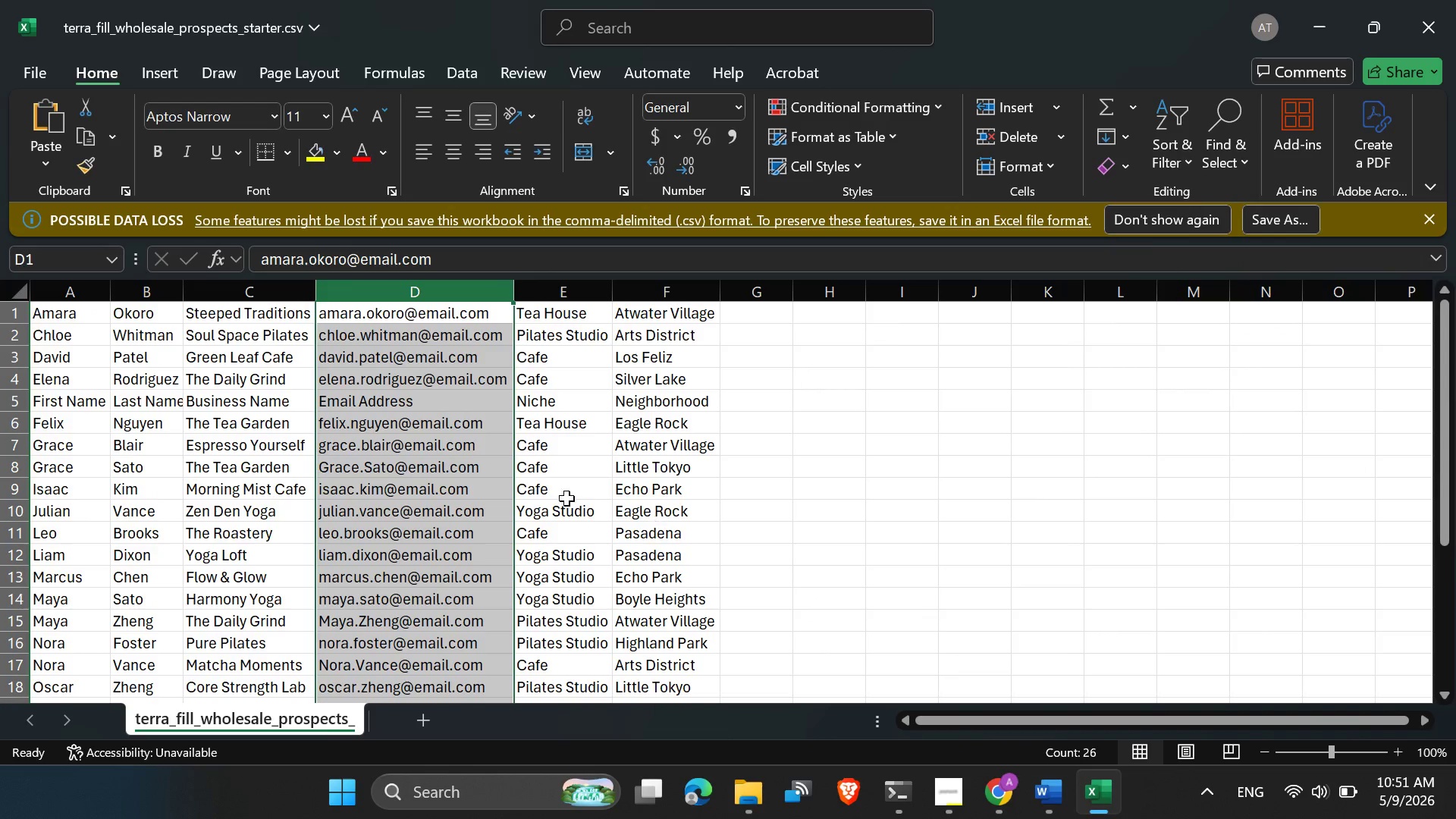 
scroll: coordinate [535, 478], scroll_direction: down, amount: 3.0
 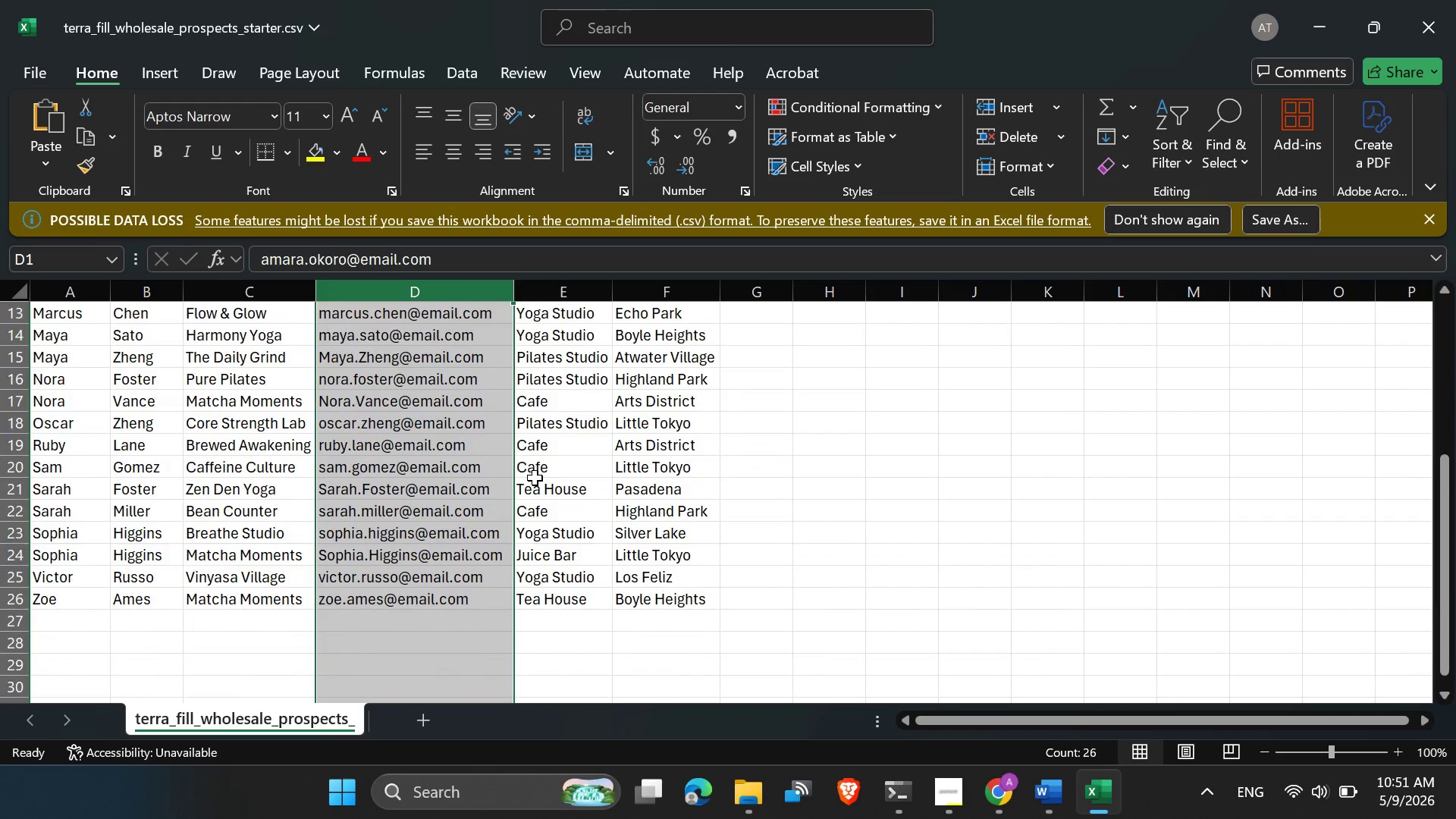 
scroll: coordinate [535, 478], scroll_direction: up, amount: 4.0
 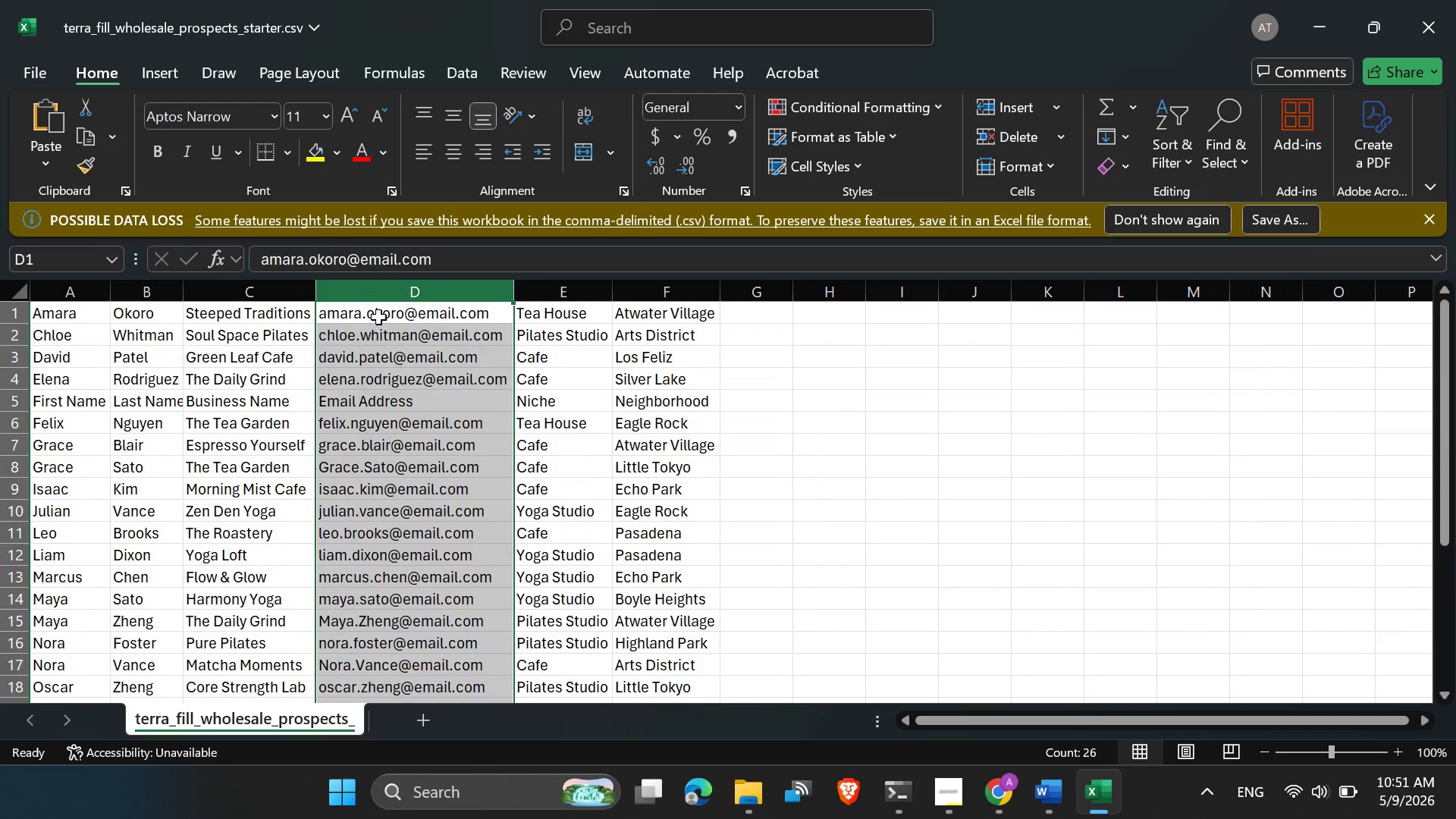 
wait(7.34)
 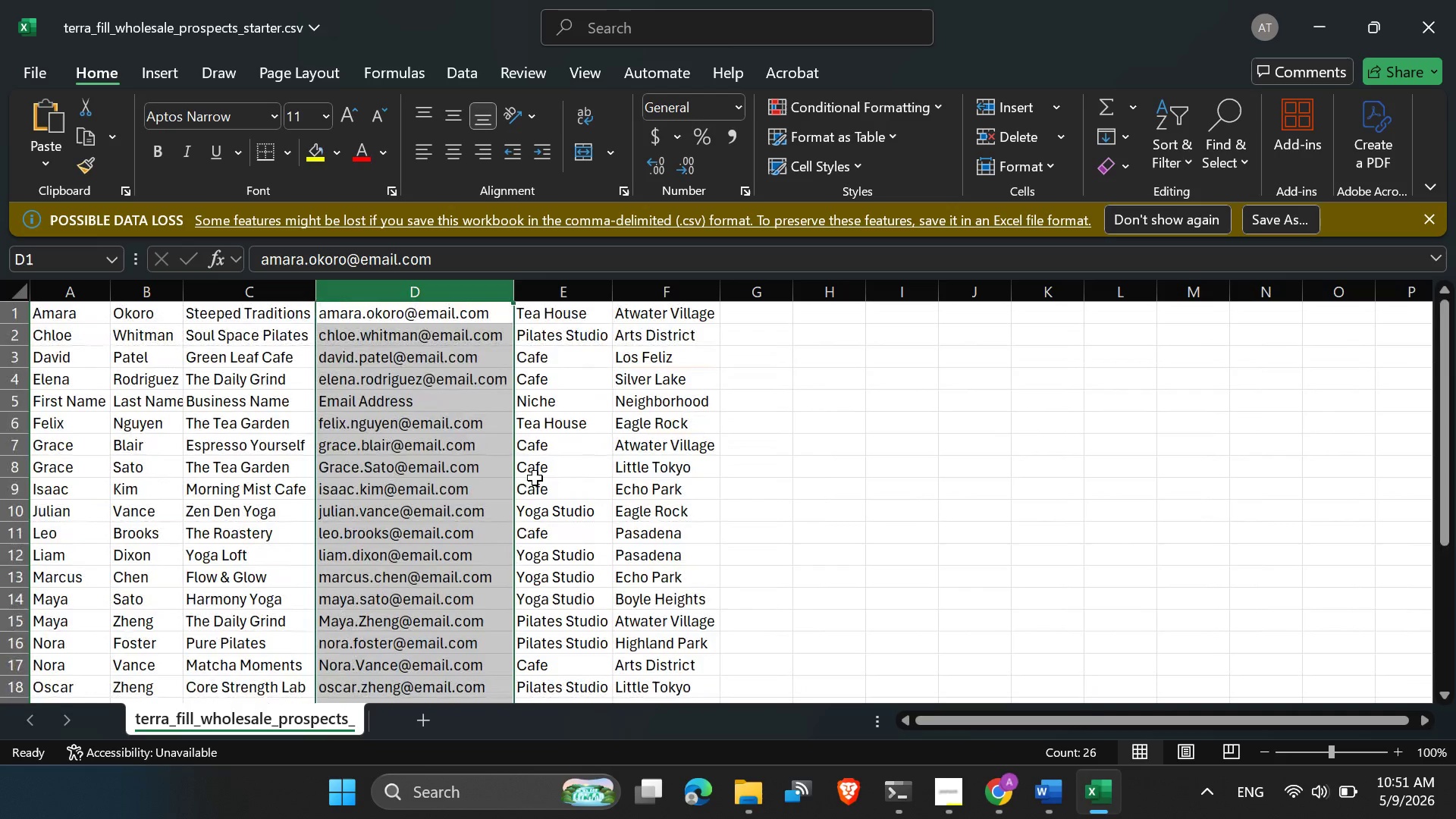 
key(Control+Z)
 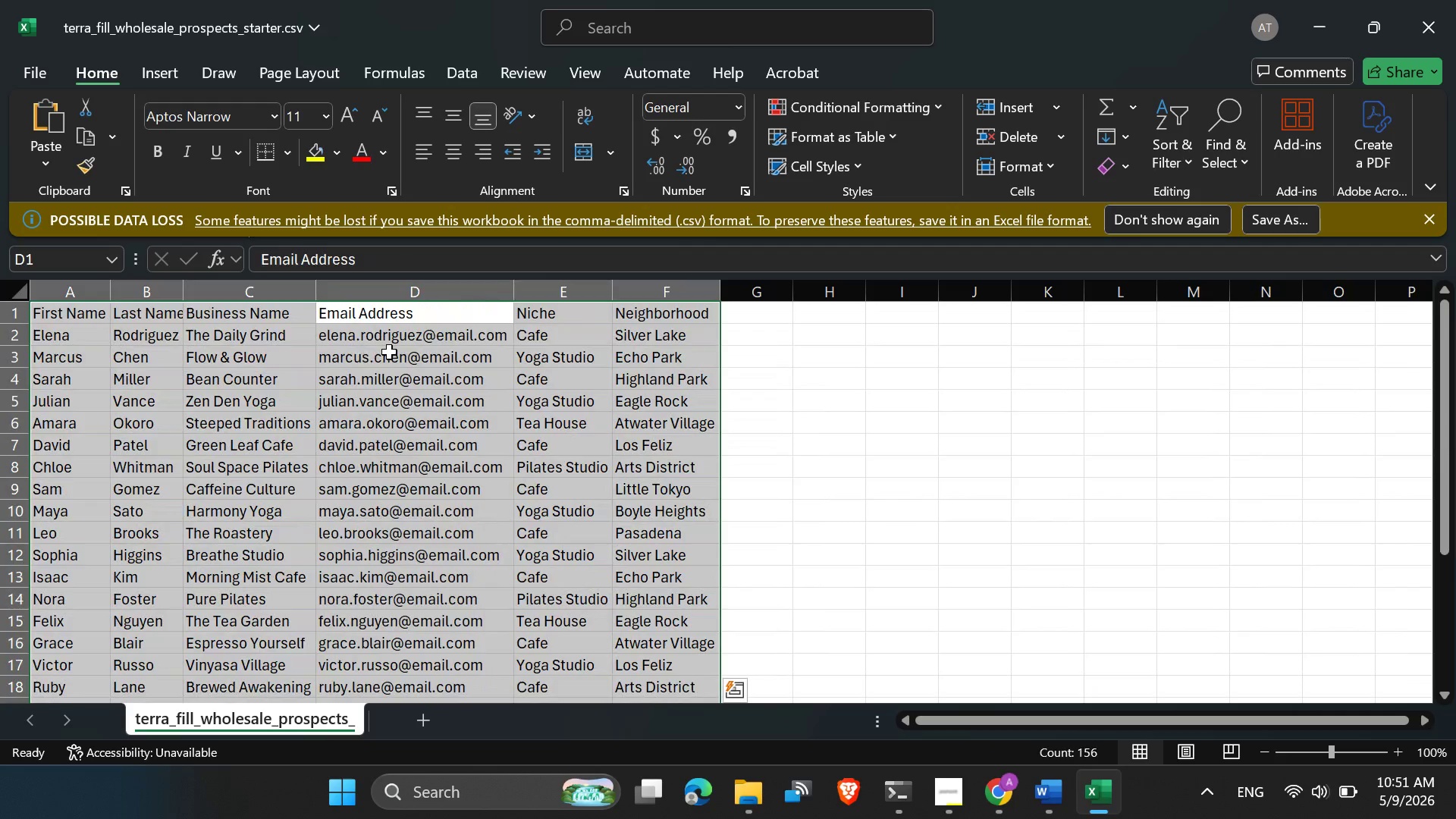 
left_click([389, 349])
 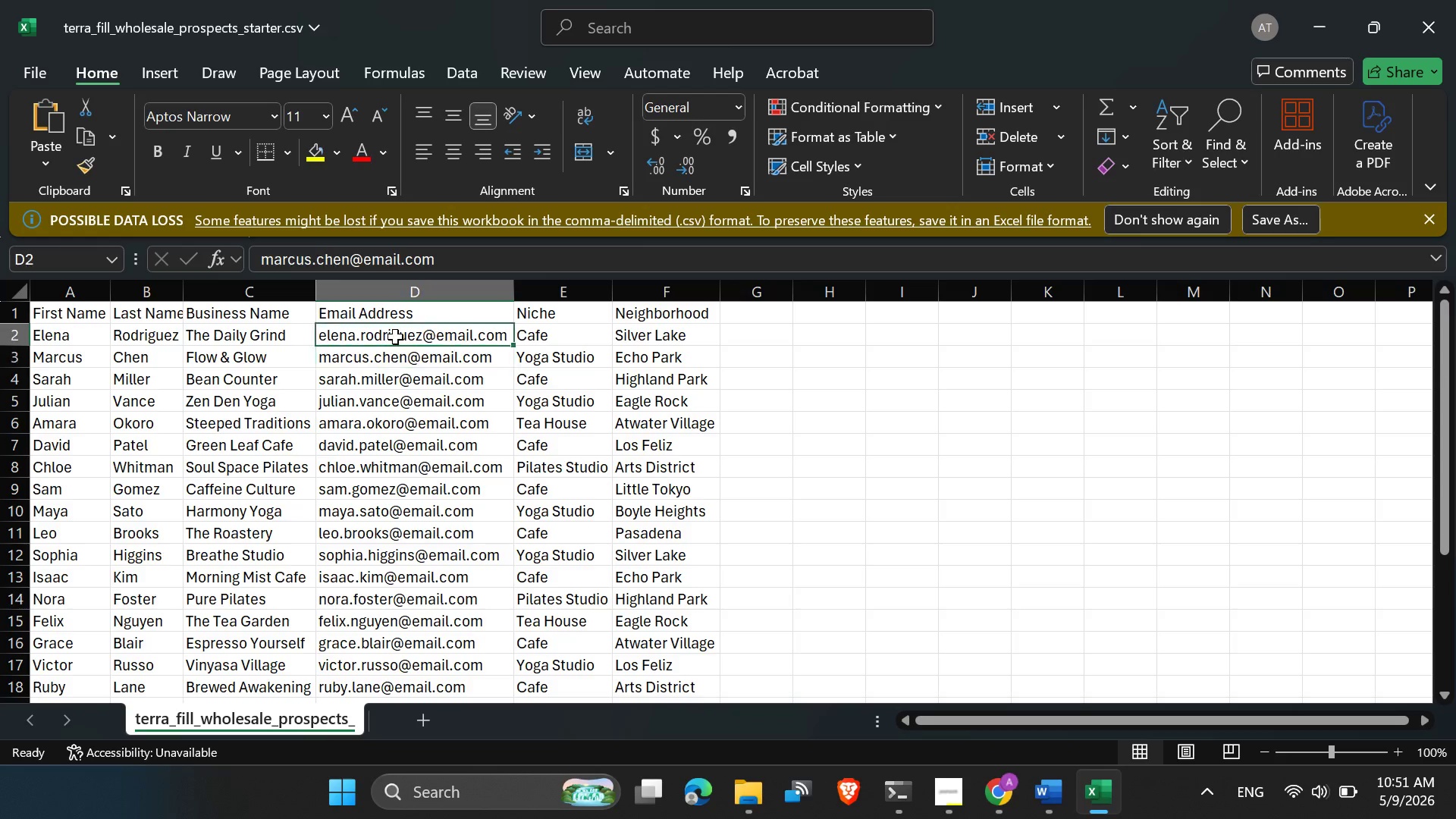 
left_click_drag(start_coordinate=[395, 337], to_coordinate=[402, 667])
 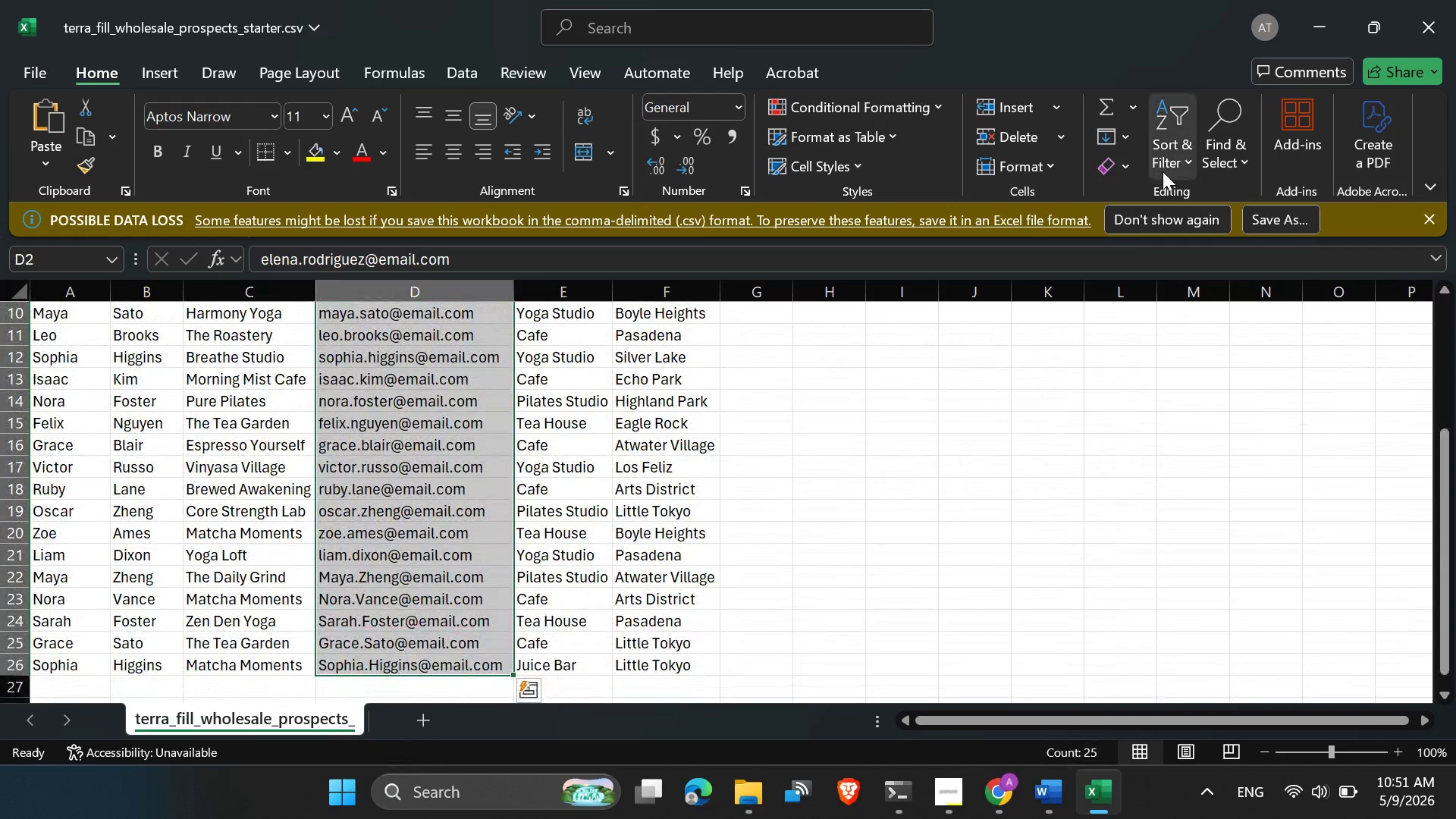 
left_click([1166, 169])
 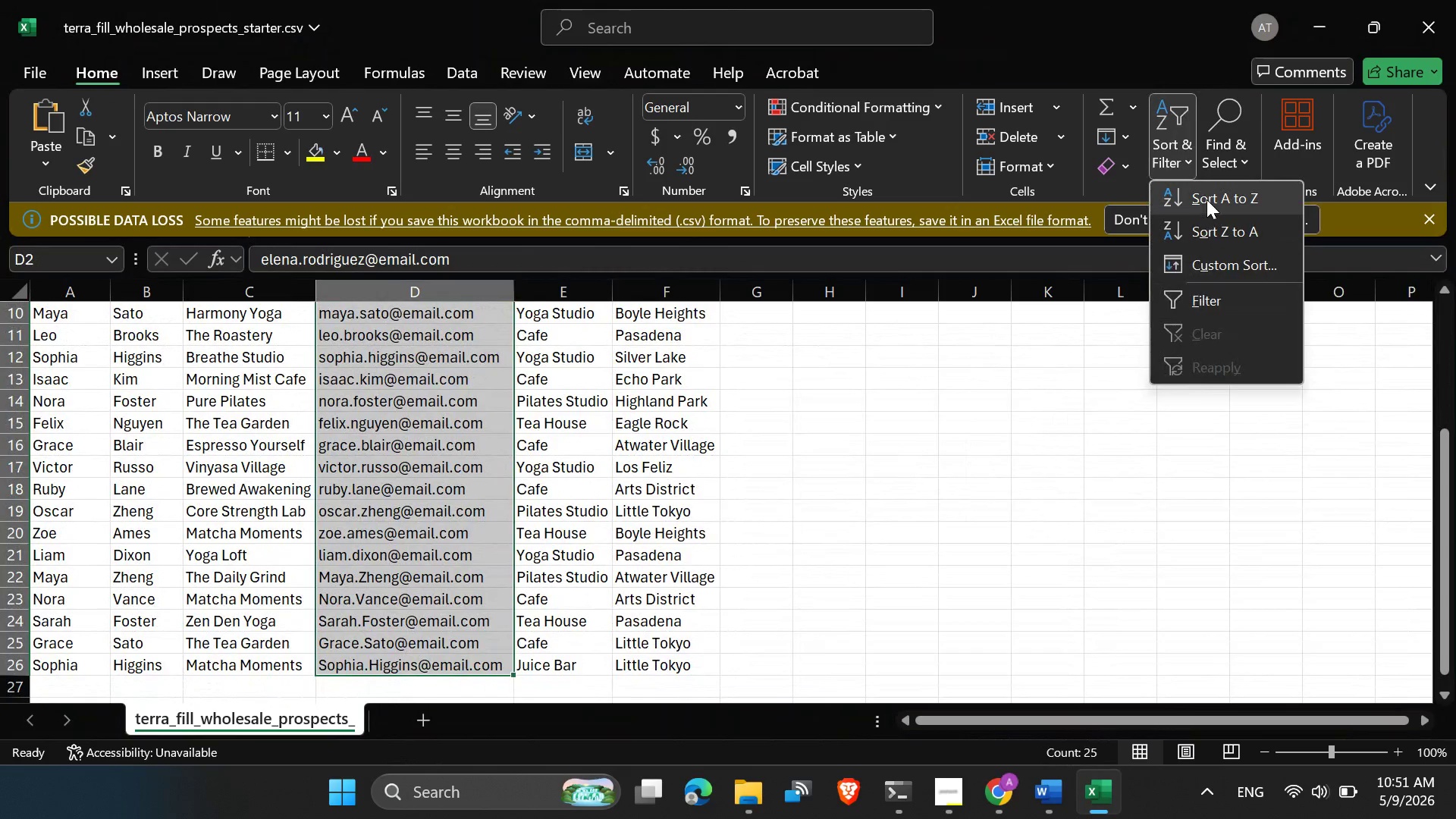 
left_click([1207, 199])
 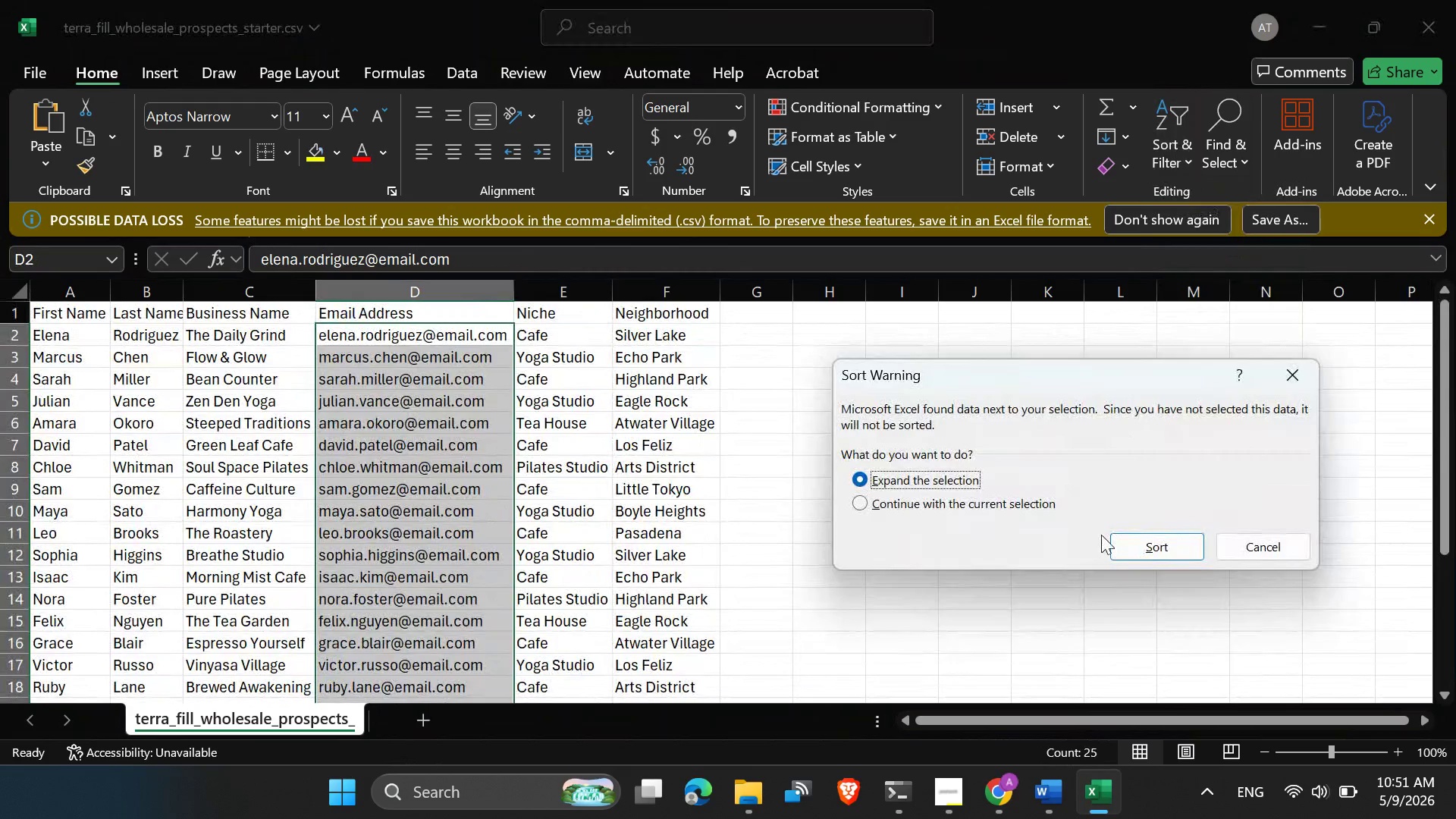 
left_click([1137, 552])
 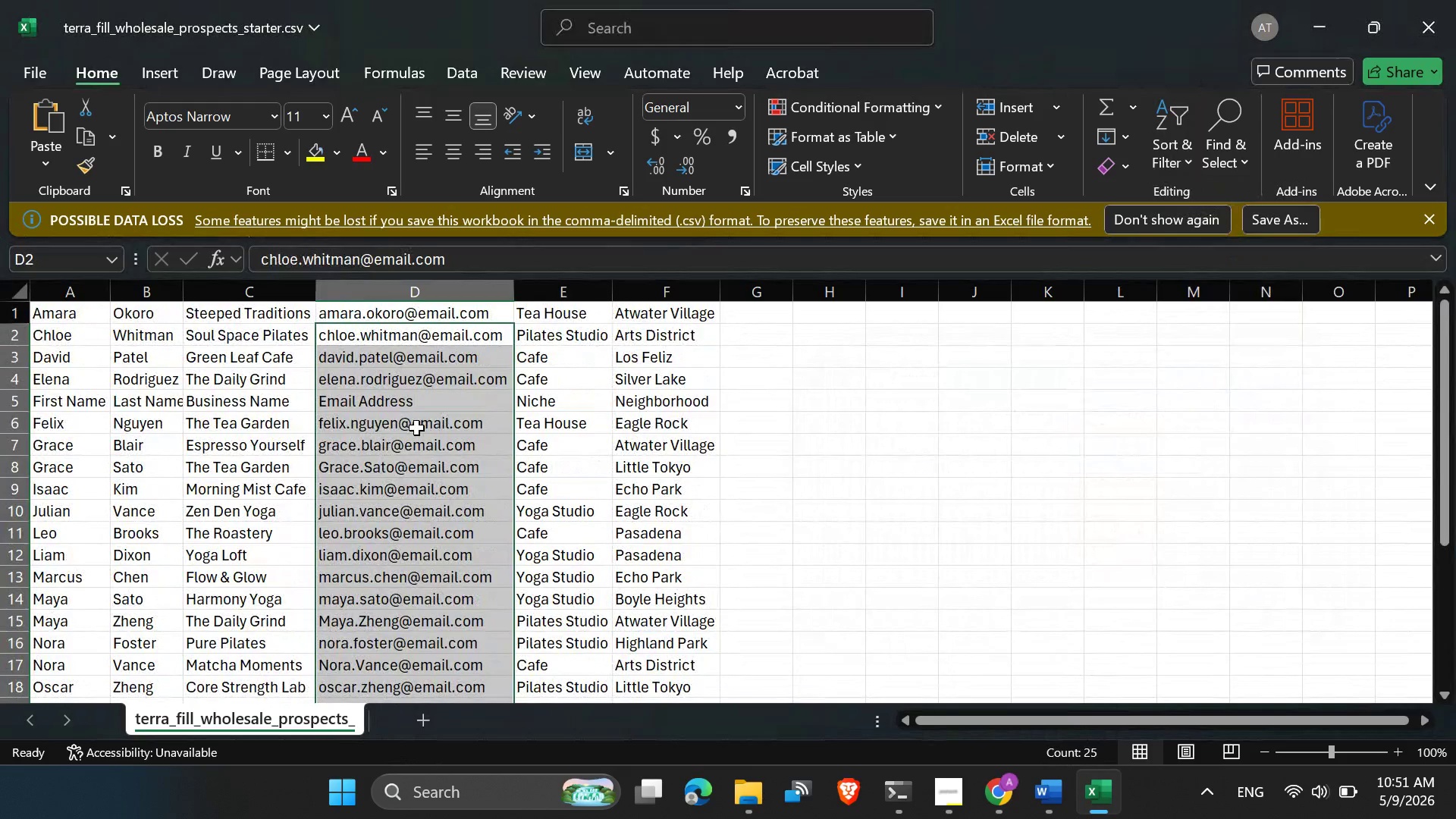 
scroll: coordinate [416, 428], scroll_direction: up, amount: 5.0
 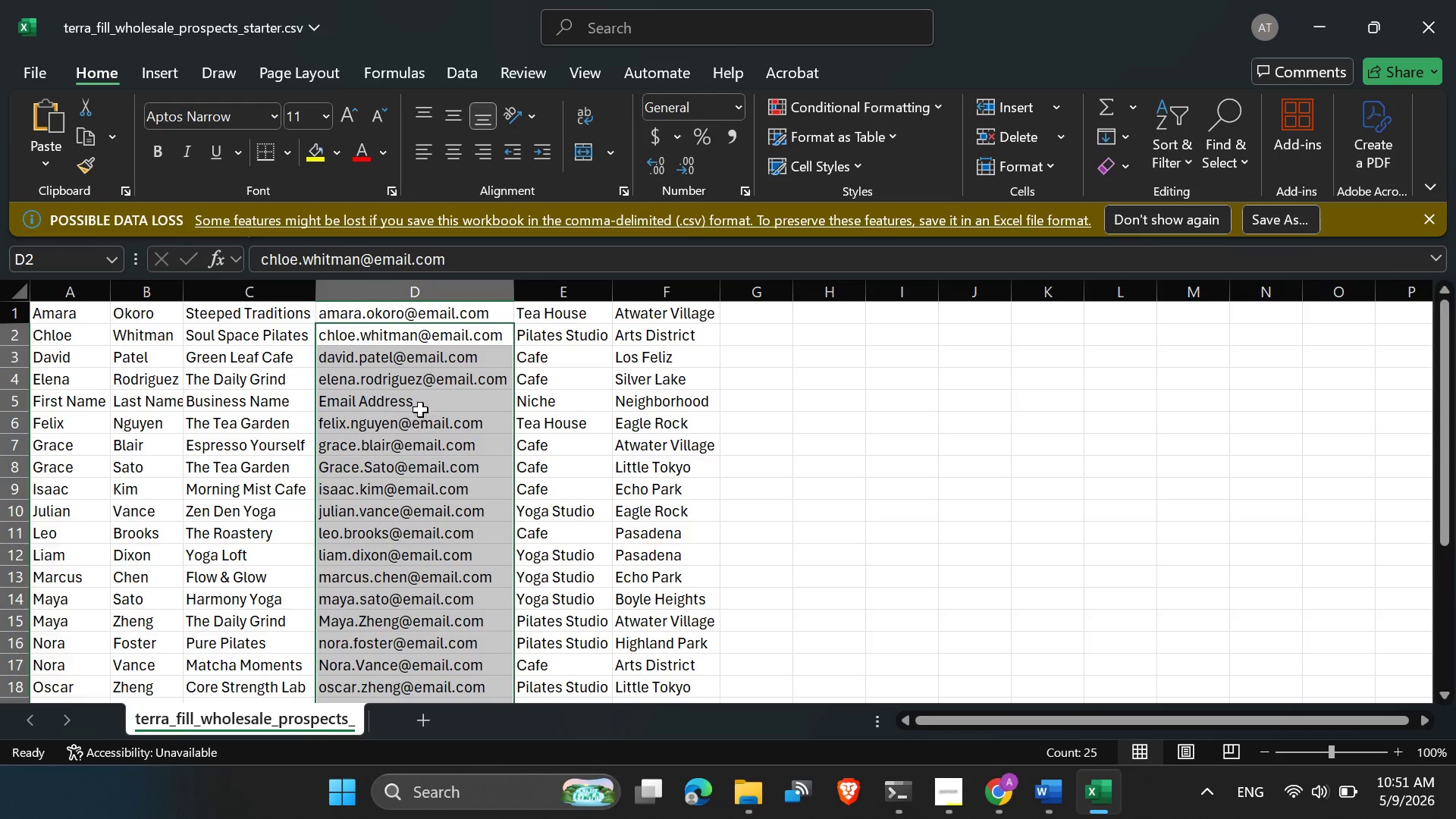 
wait(5.49)
 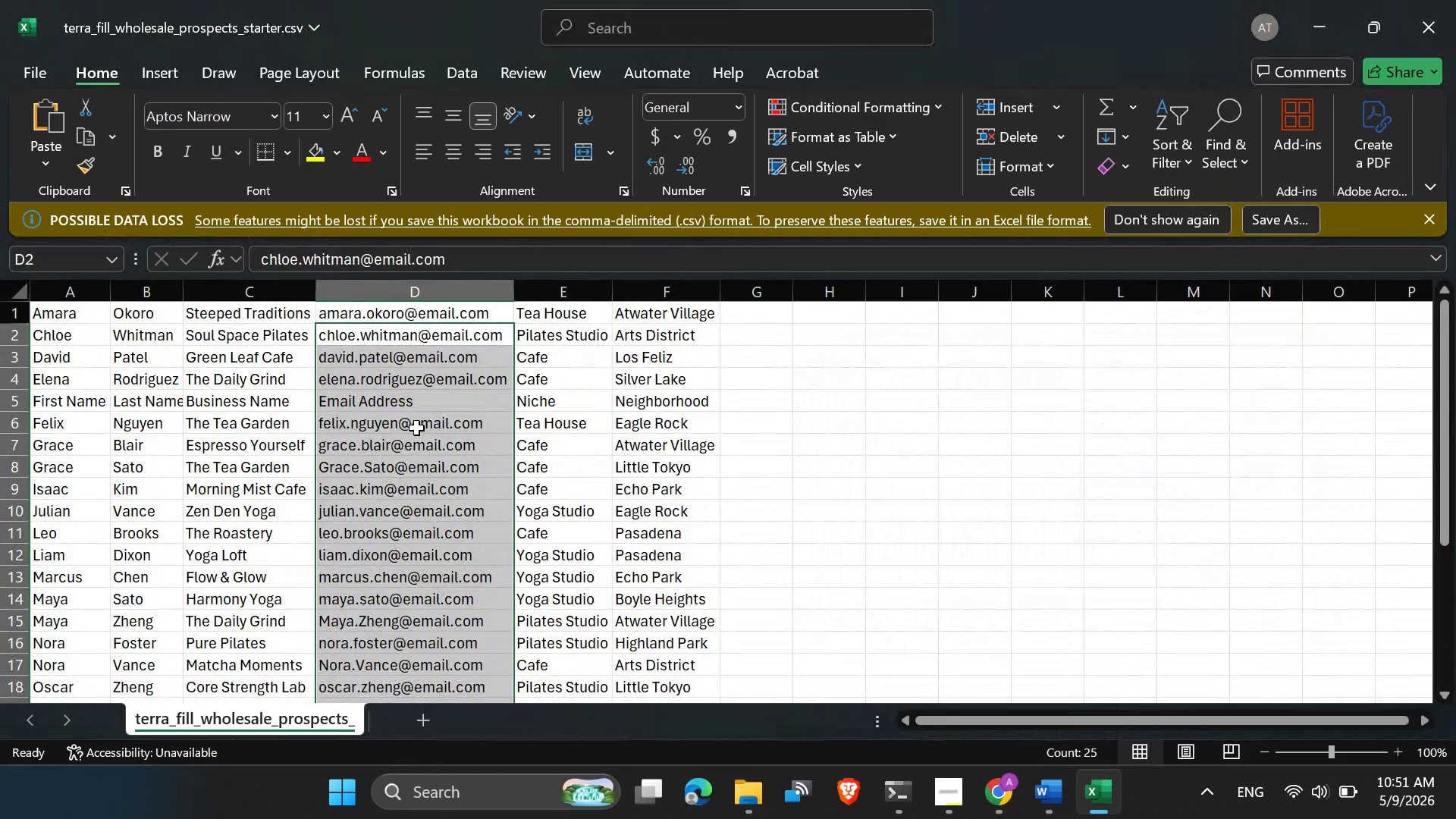 
hold_key(key=ControlLeft, duration=1.53)
left_click([420, 405])
 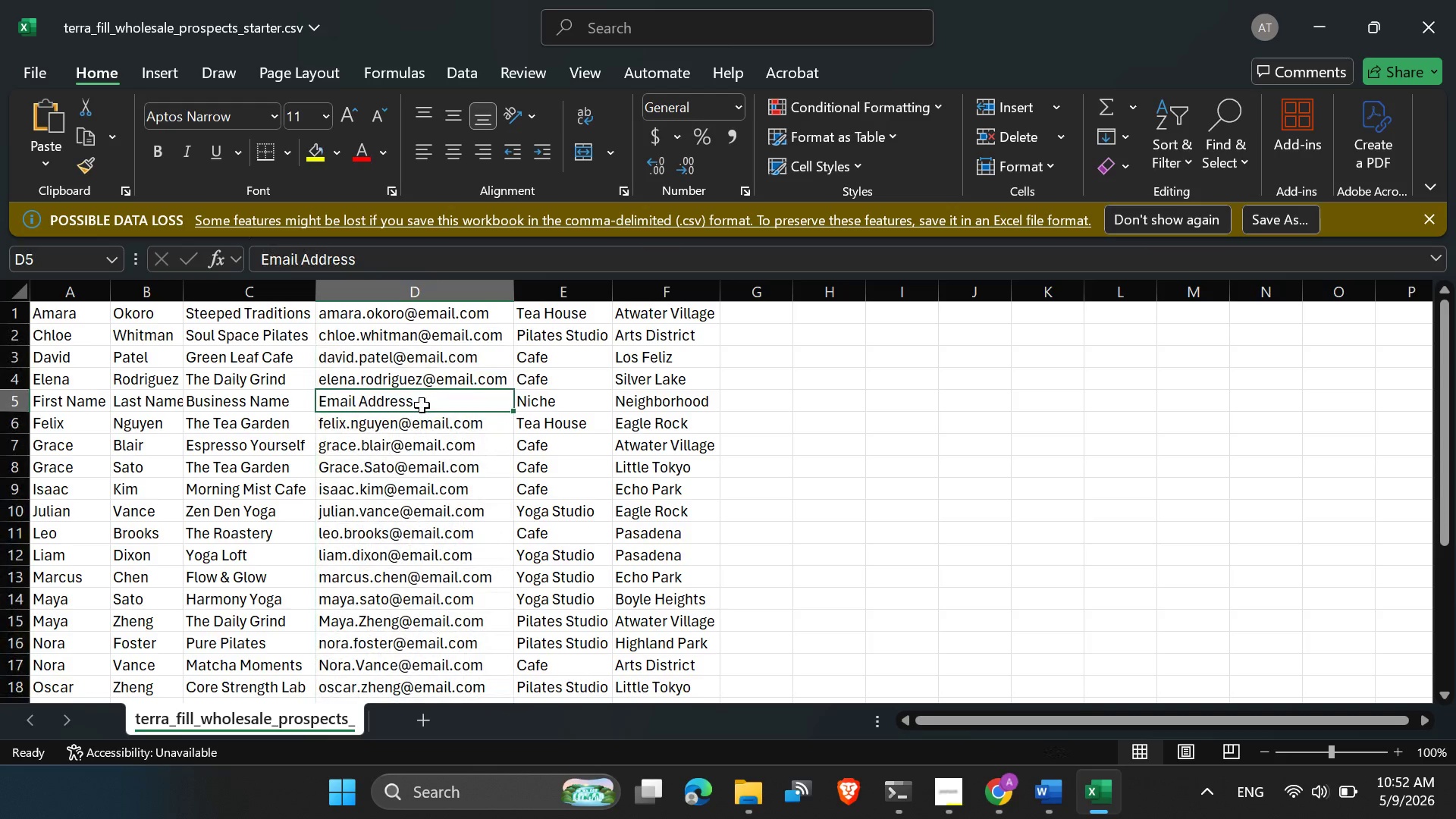 
key(Control+Z)
 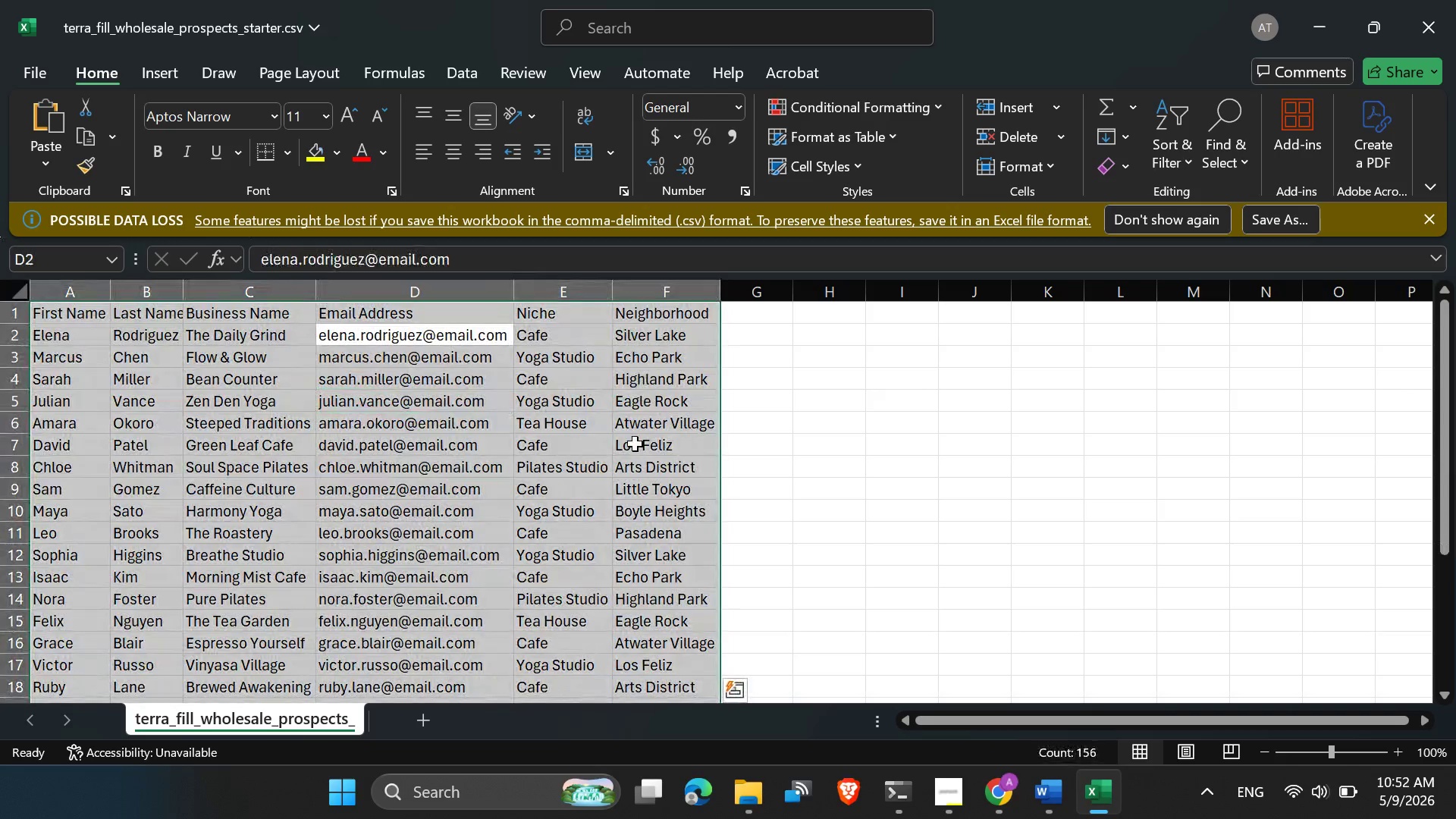 
left_click([635, 444])
 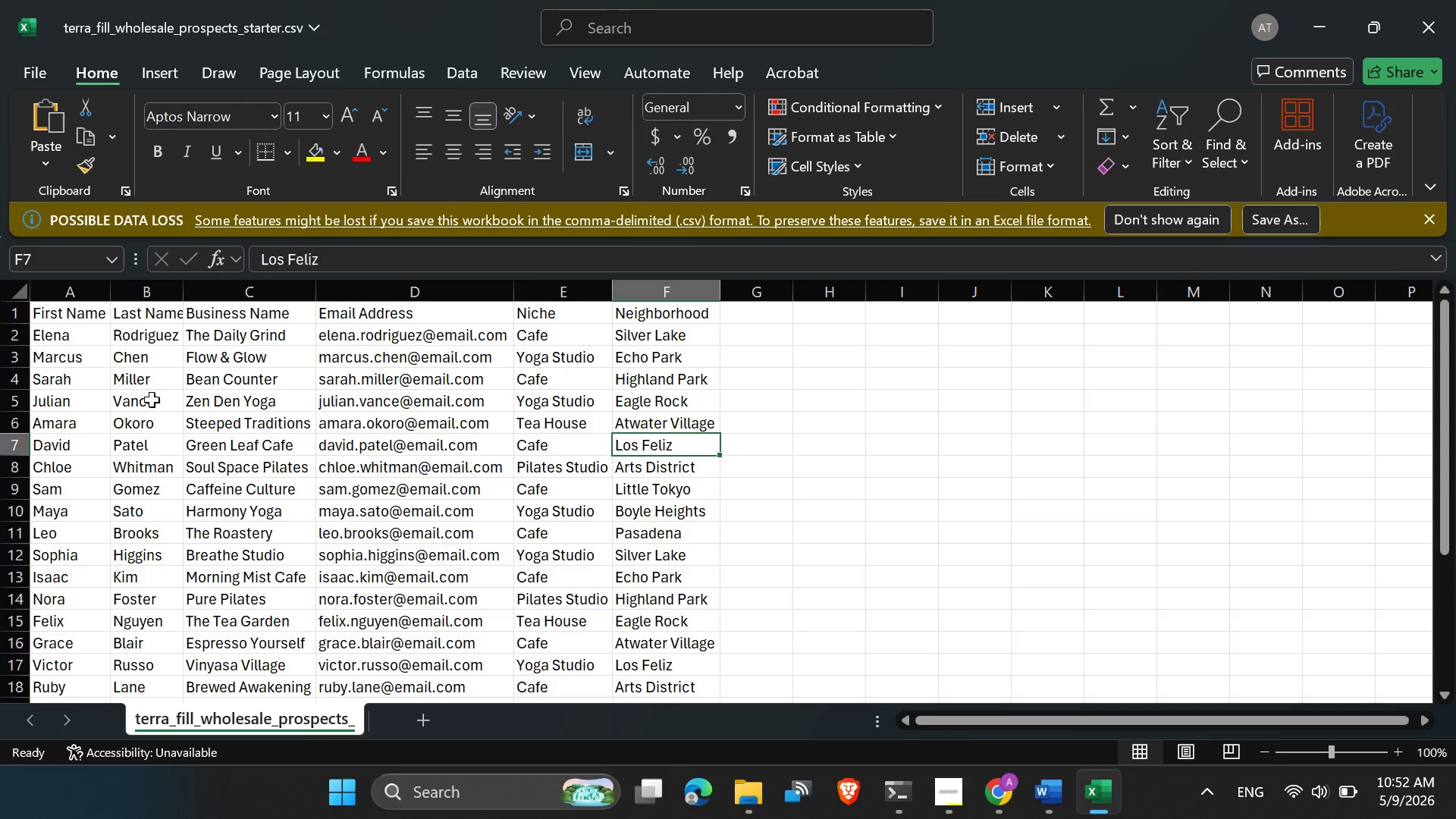 
key(Control+A)
 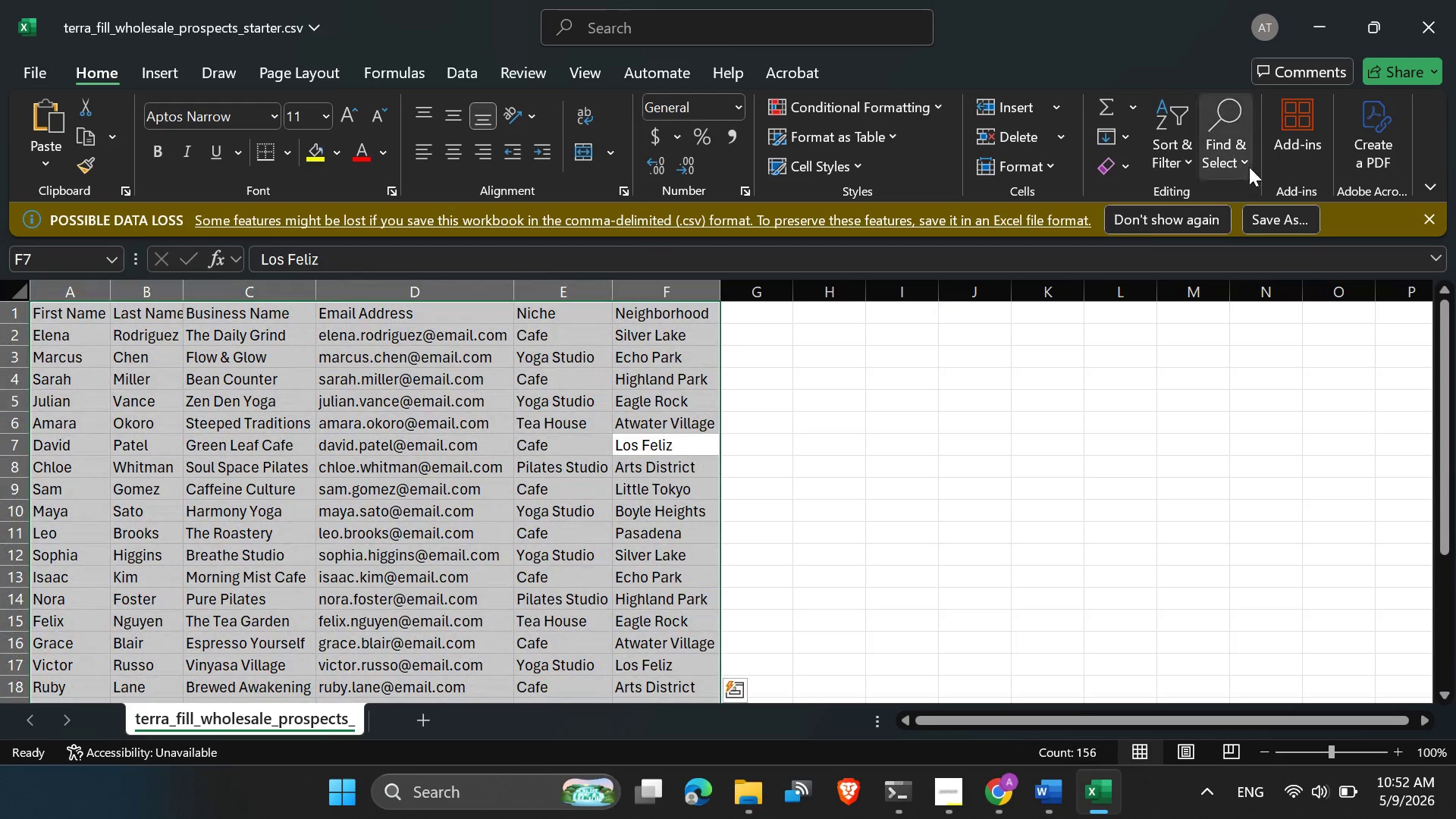 
mouse_move([1203, 177])
 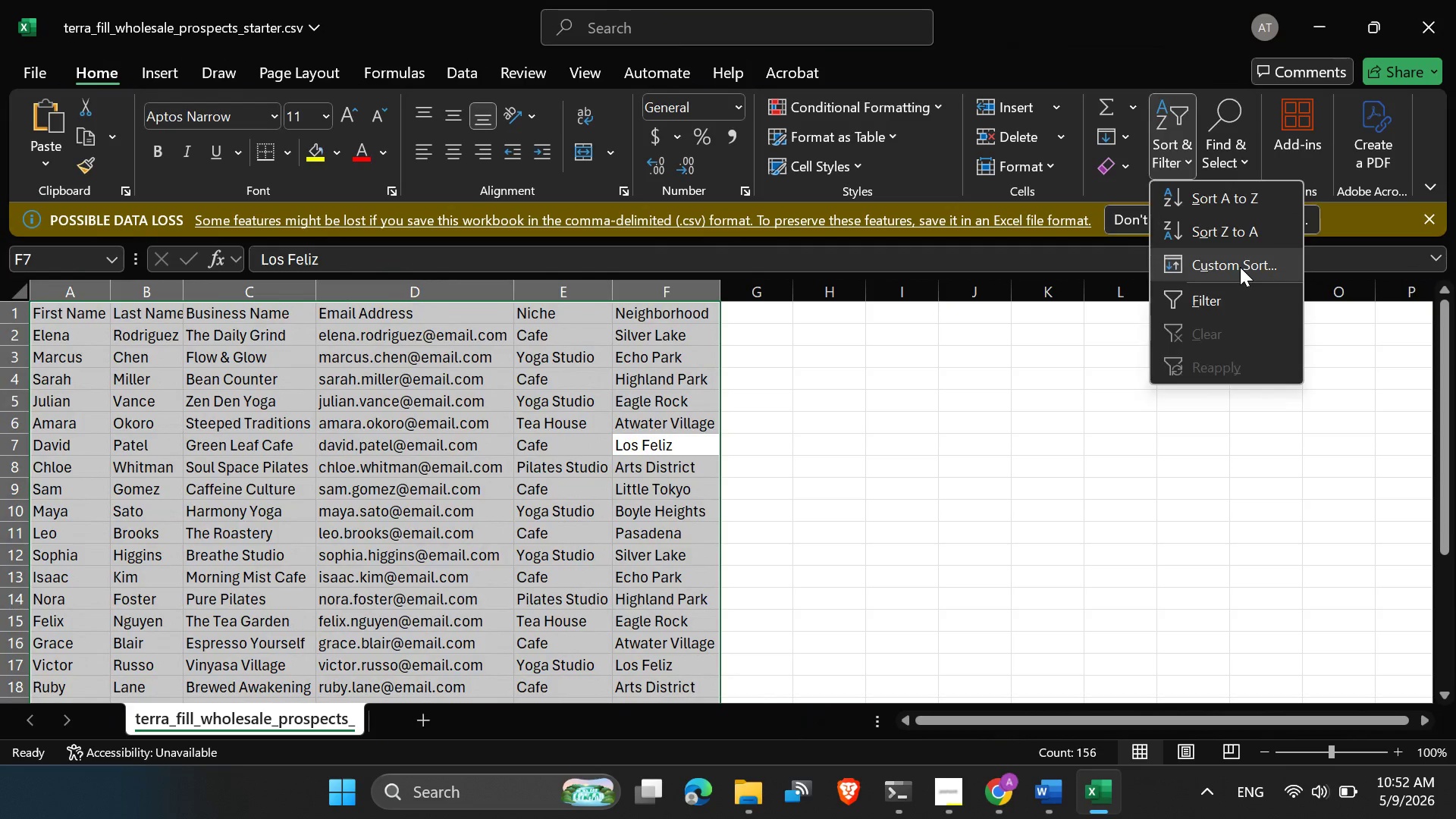 
left_click([1240, 267])
 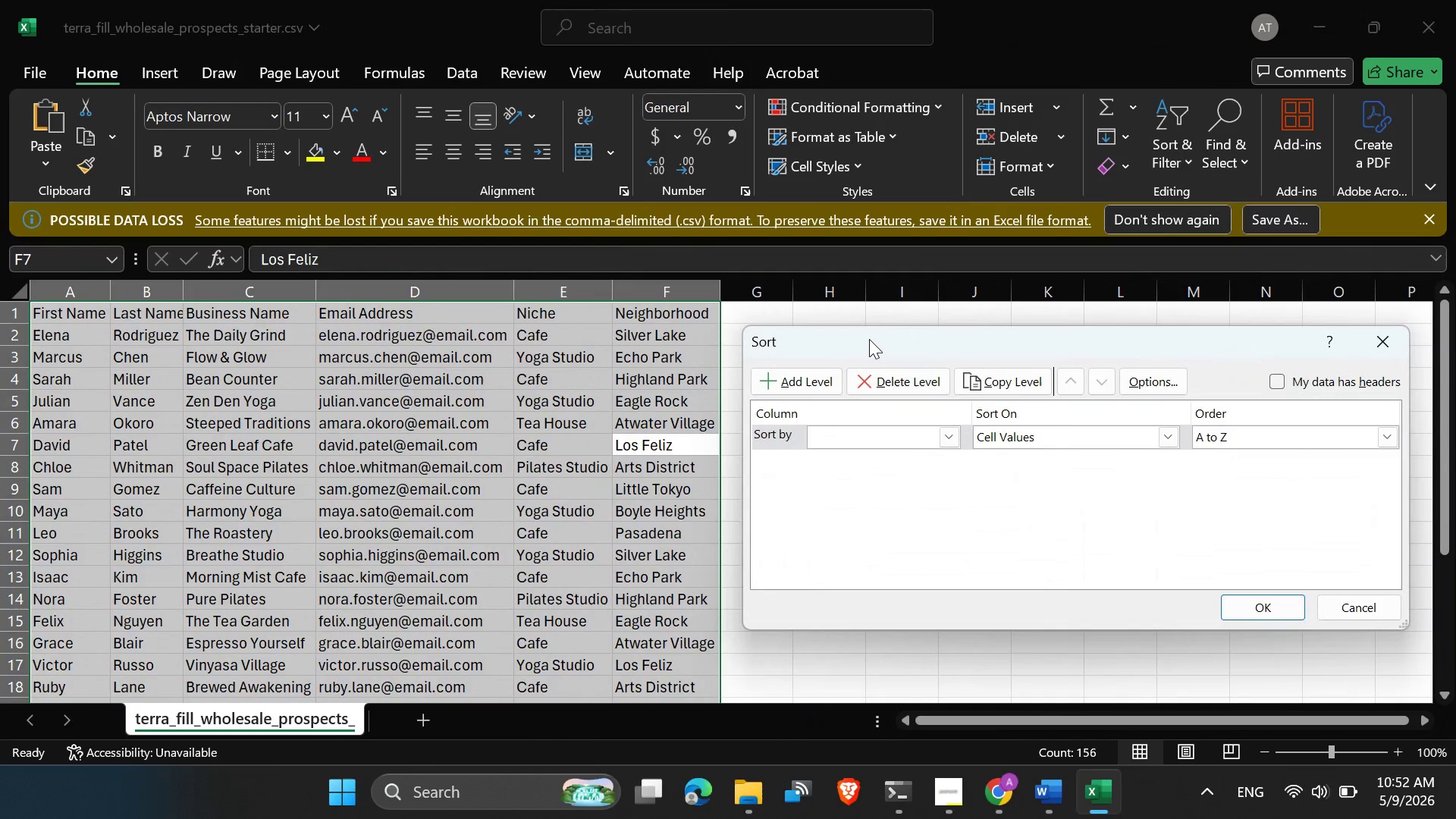 
left_click_drag(start_coordinate=[869, 337], to_coordinate=[404, 186])
 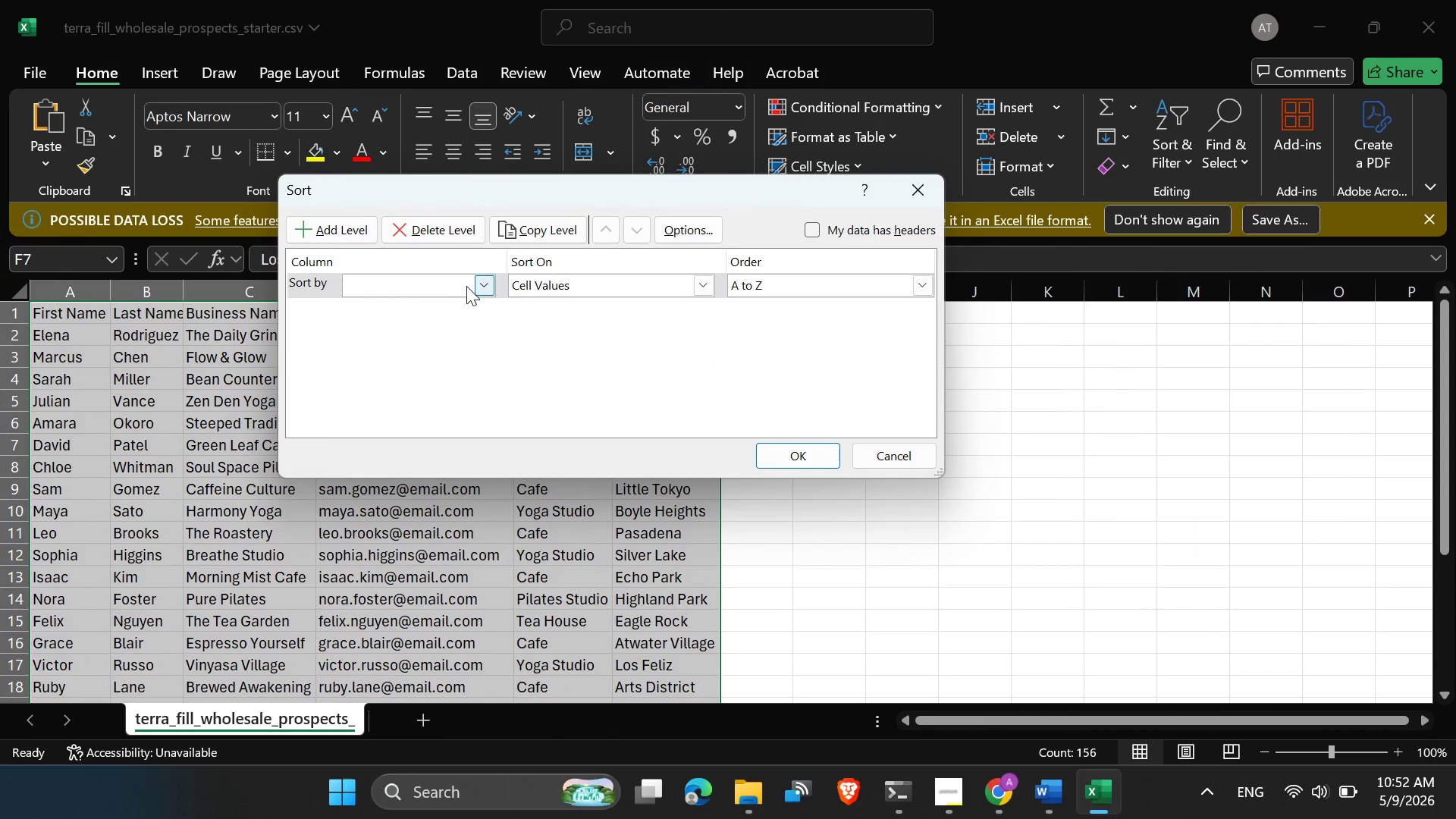 
left_click([478, 287])
 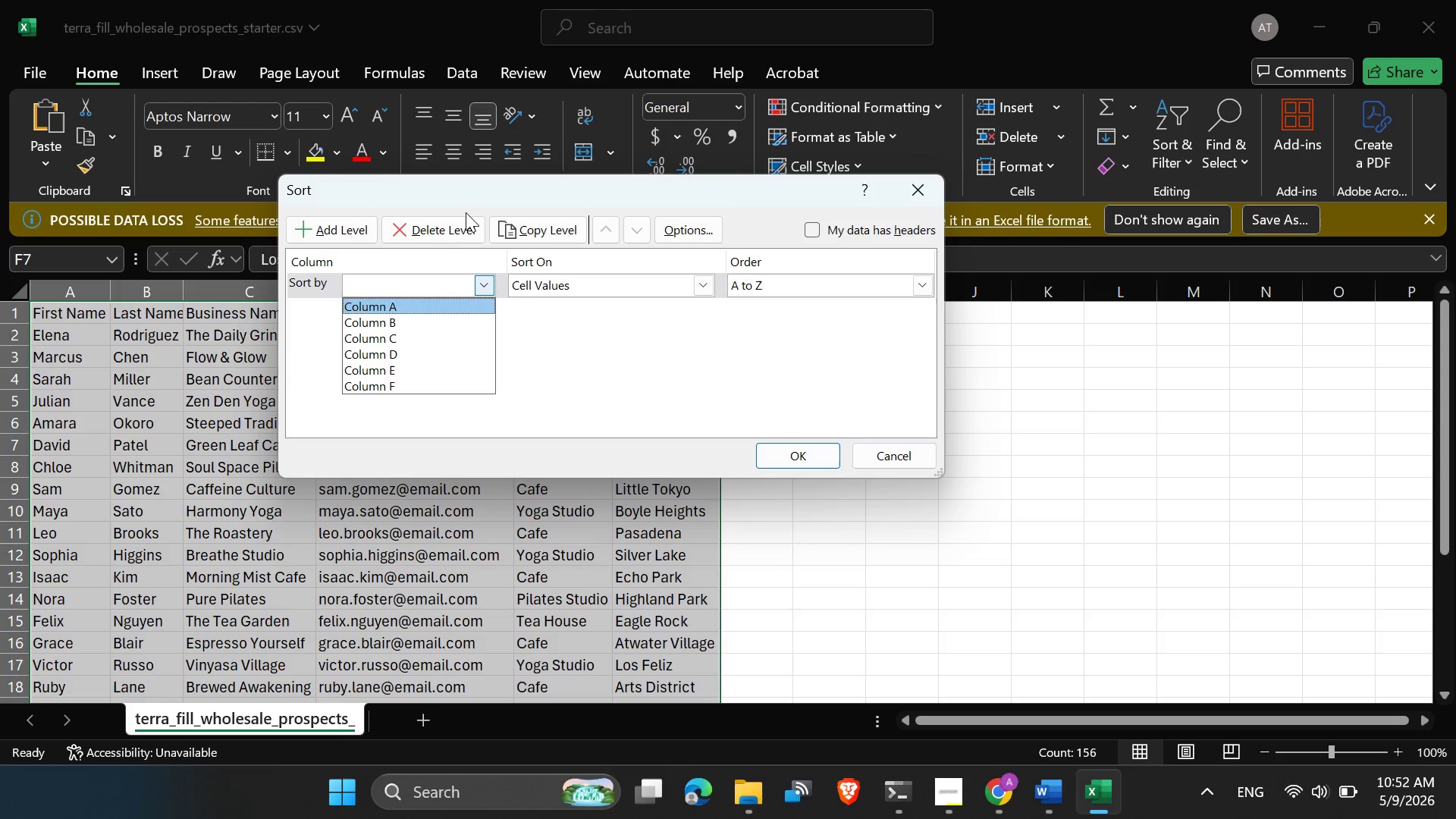 
left_click_drag(start_coordinate=[472, 185], to_coordinate=[645, 344])
 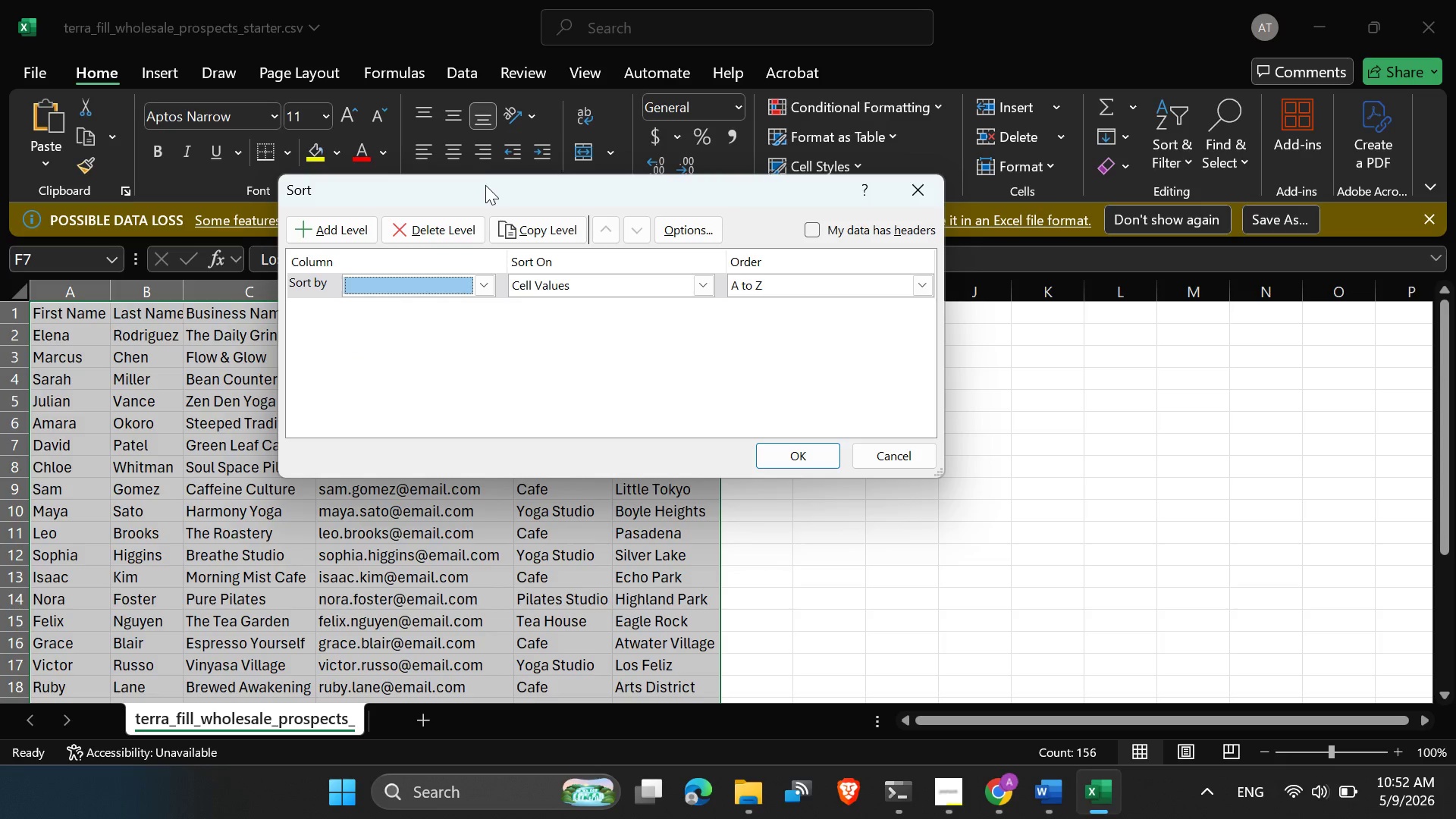 
left_click_drag(start_coordinate=[485, 184], to_coordinate=[811, 314])
 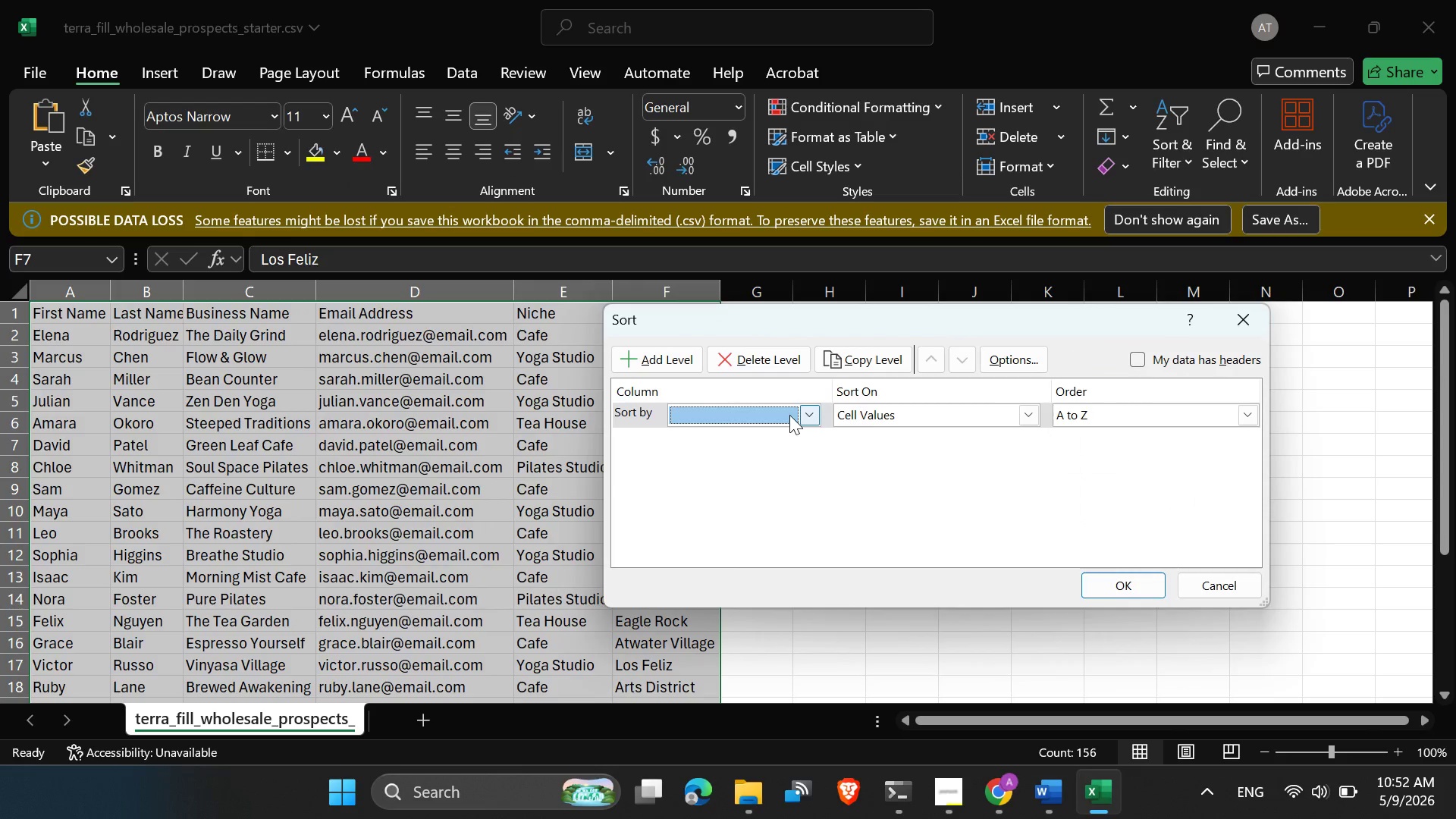 
left_click([789, 415])
 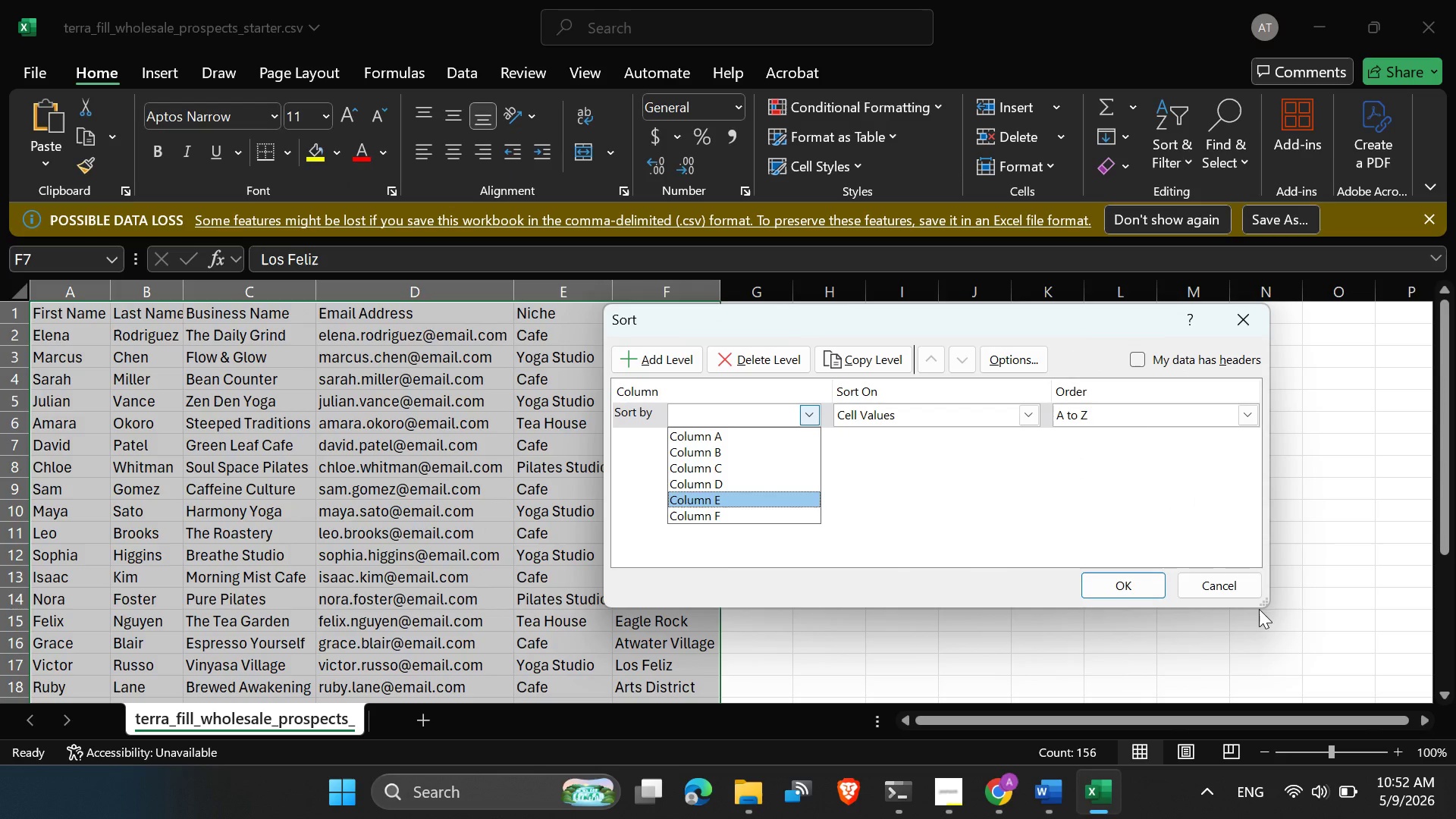 
left_click([1218, 586])
 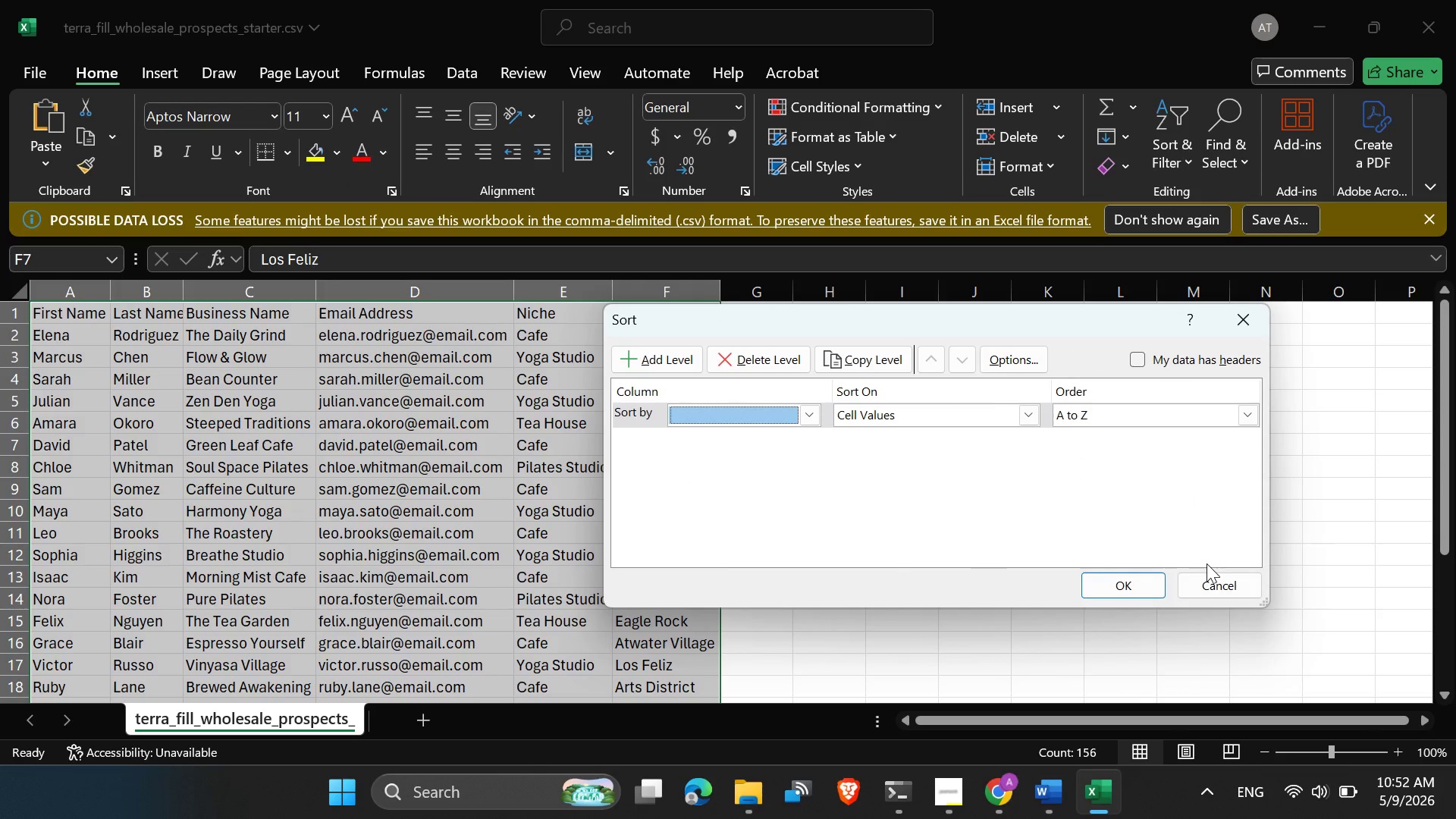 
left_click([1214, 576])
 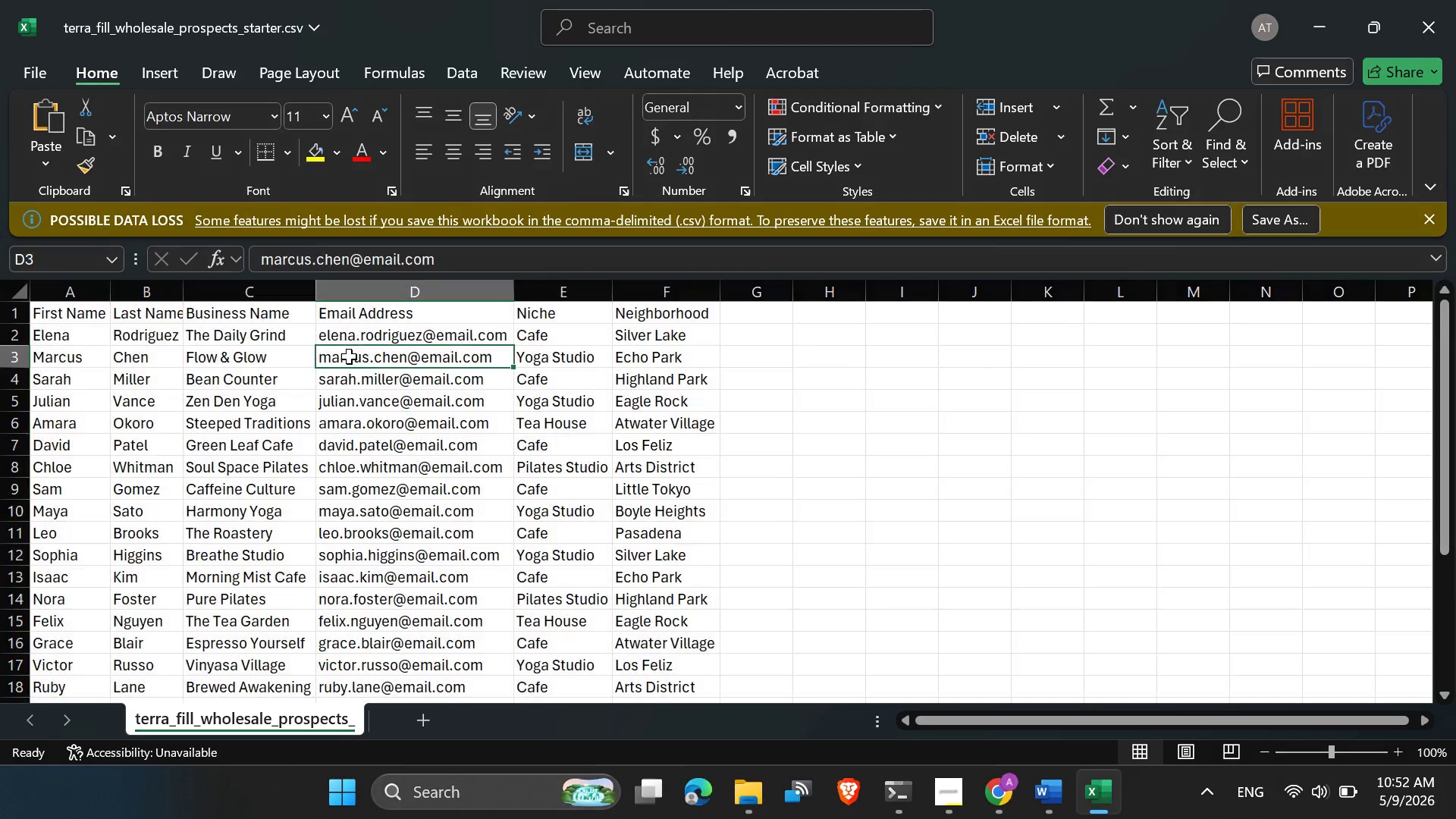 
left_click([349, 356])
 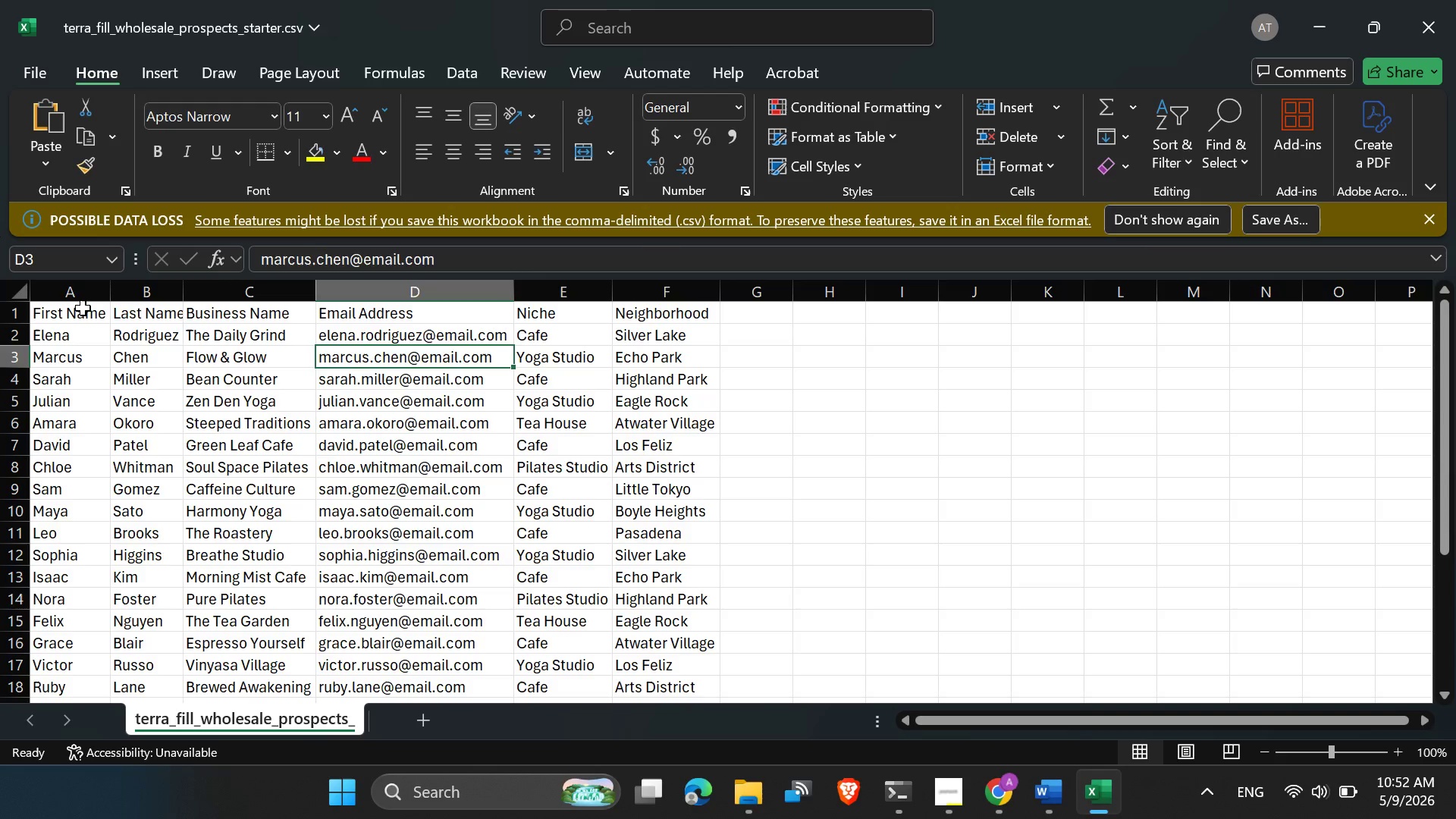 
left_click_drag(start_coordinate=[83, 308], to_coordinate=[713, 305])
 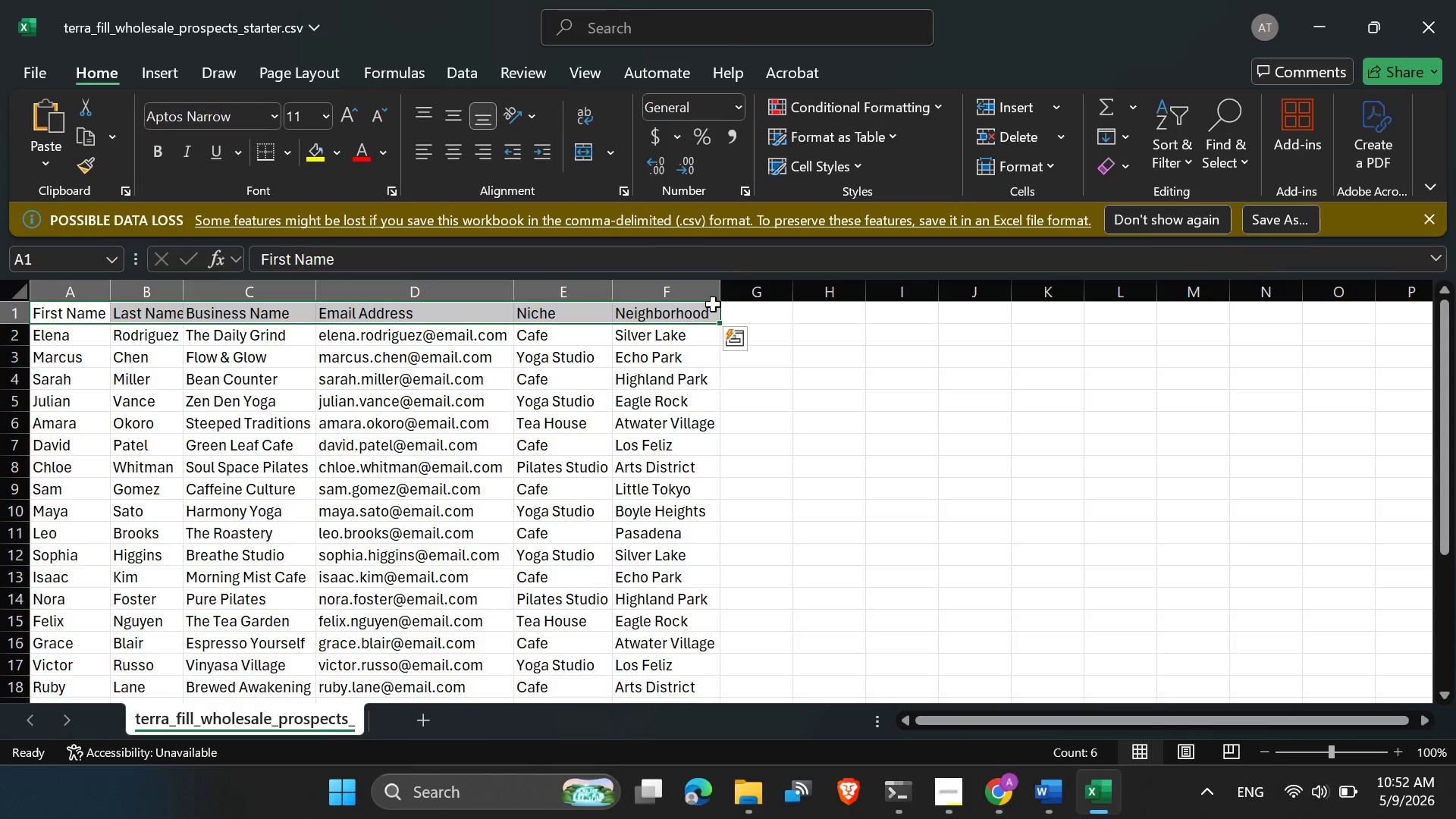 
key(Control+B)
 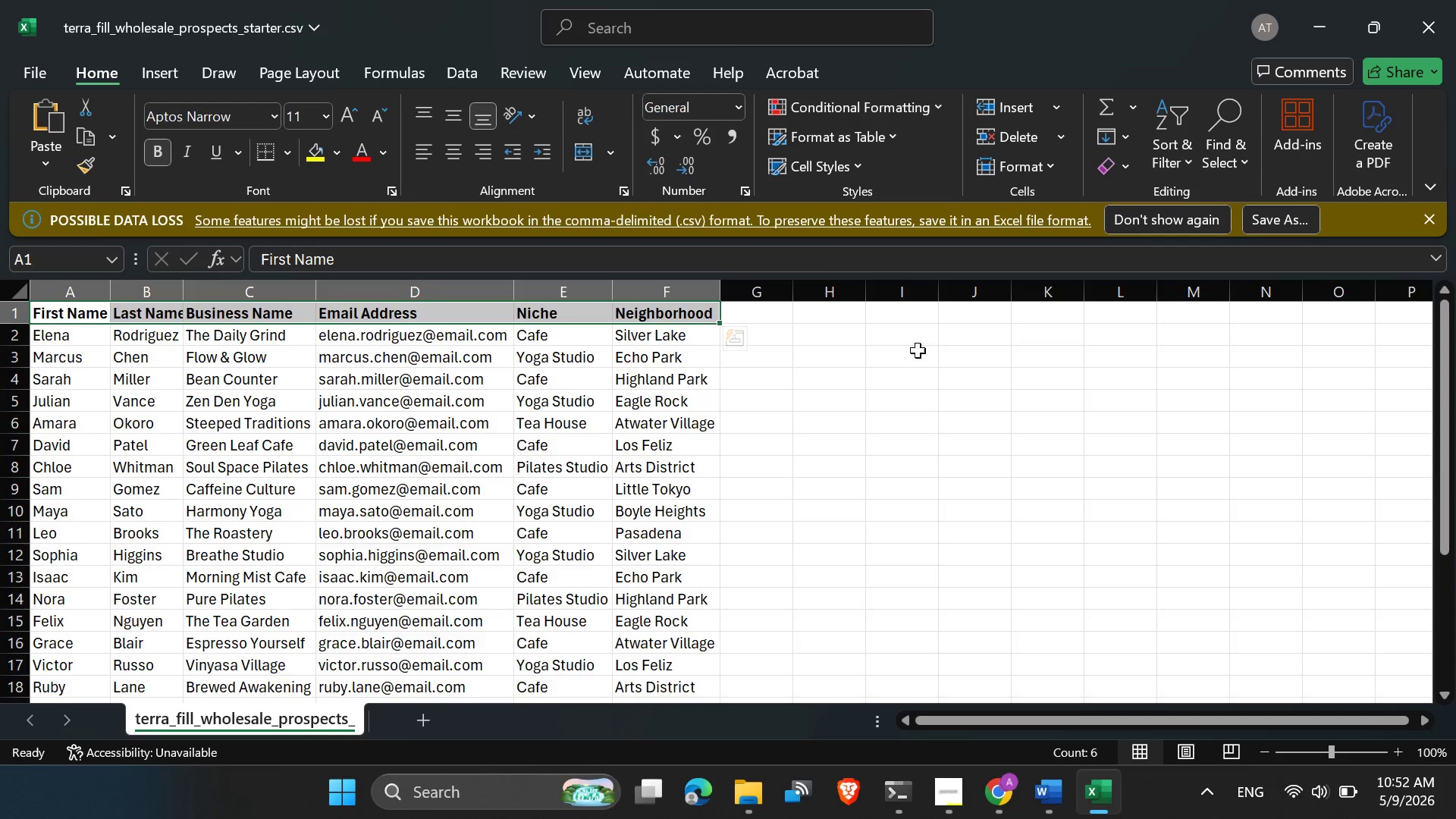 
key(Control+S)
 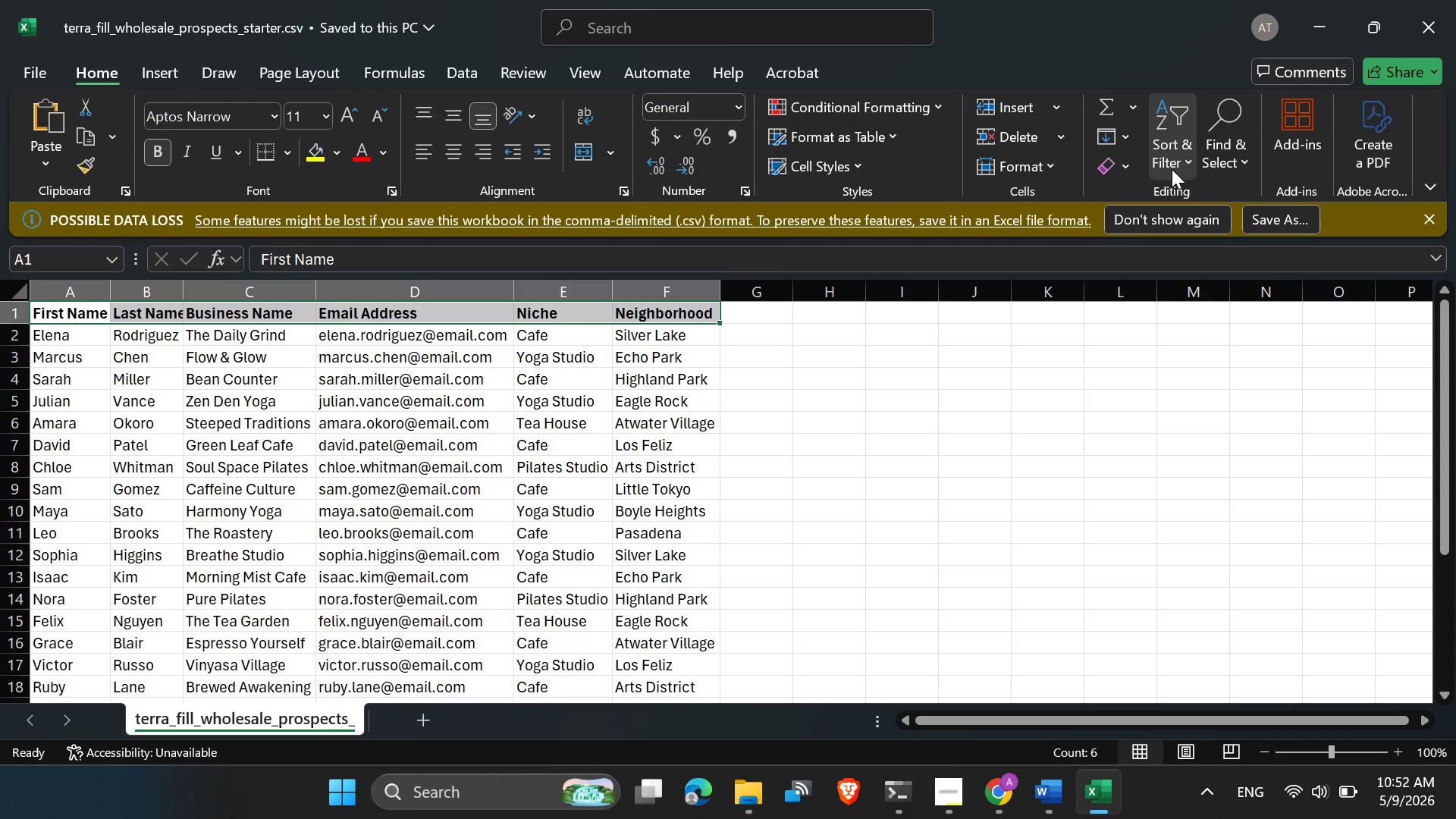 
left_click([1177, 162])
 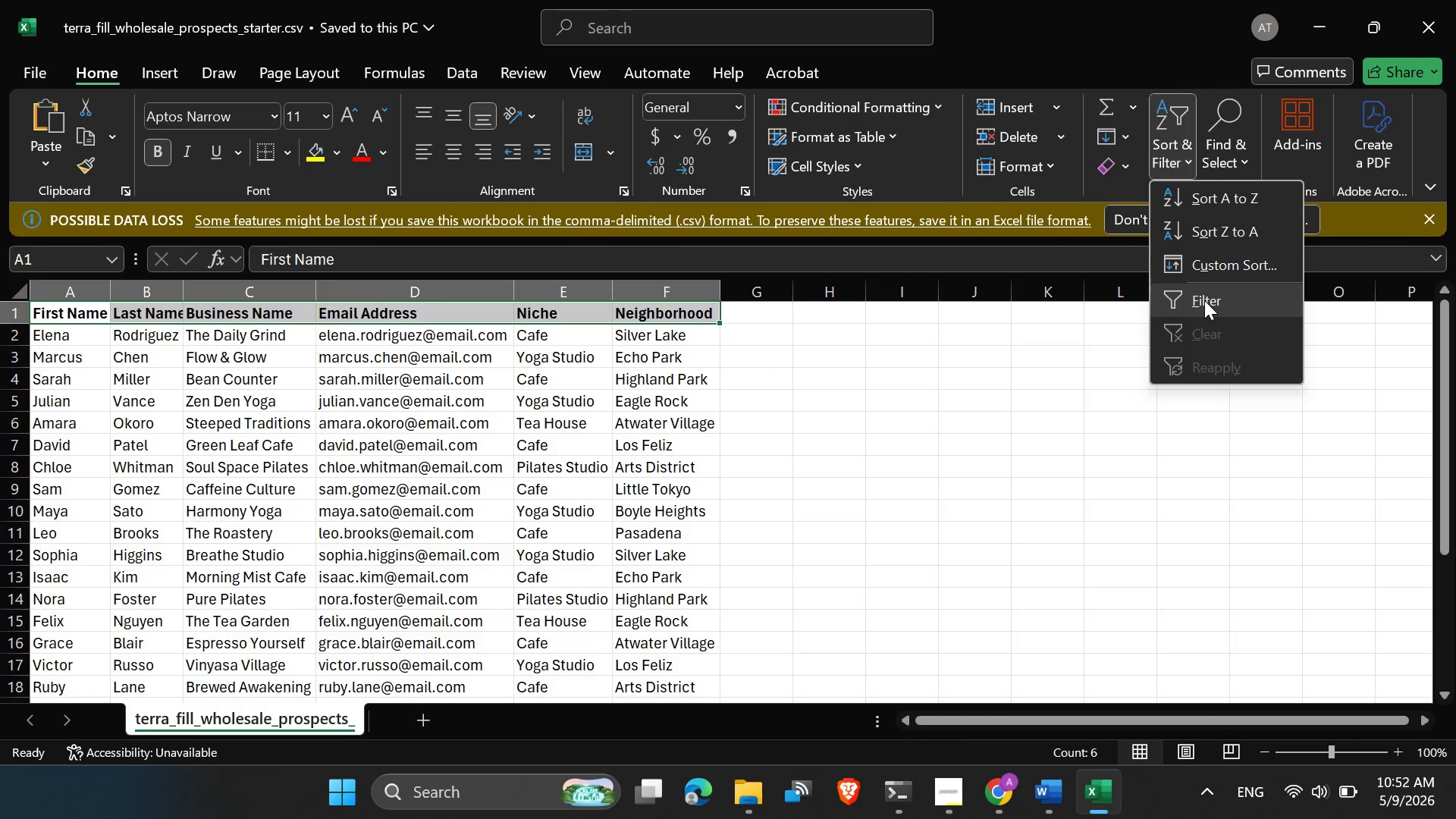 
left_click([1204, 280])
 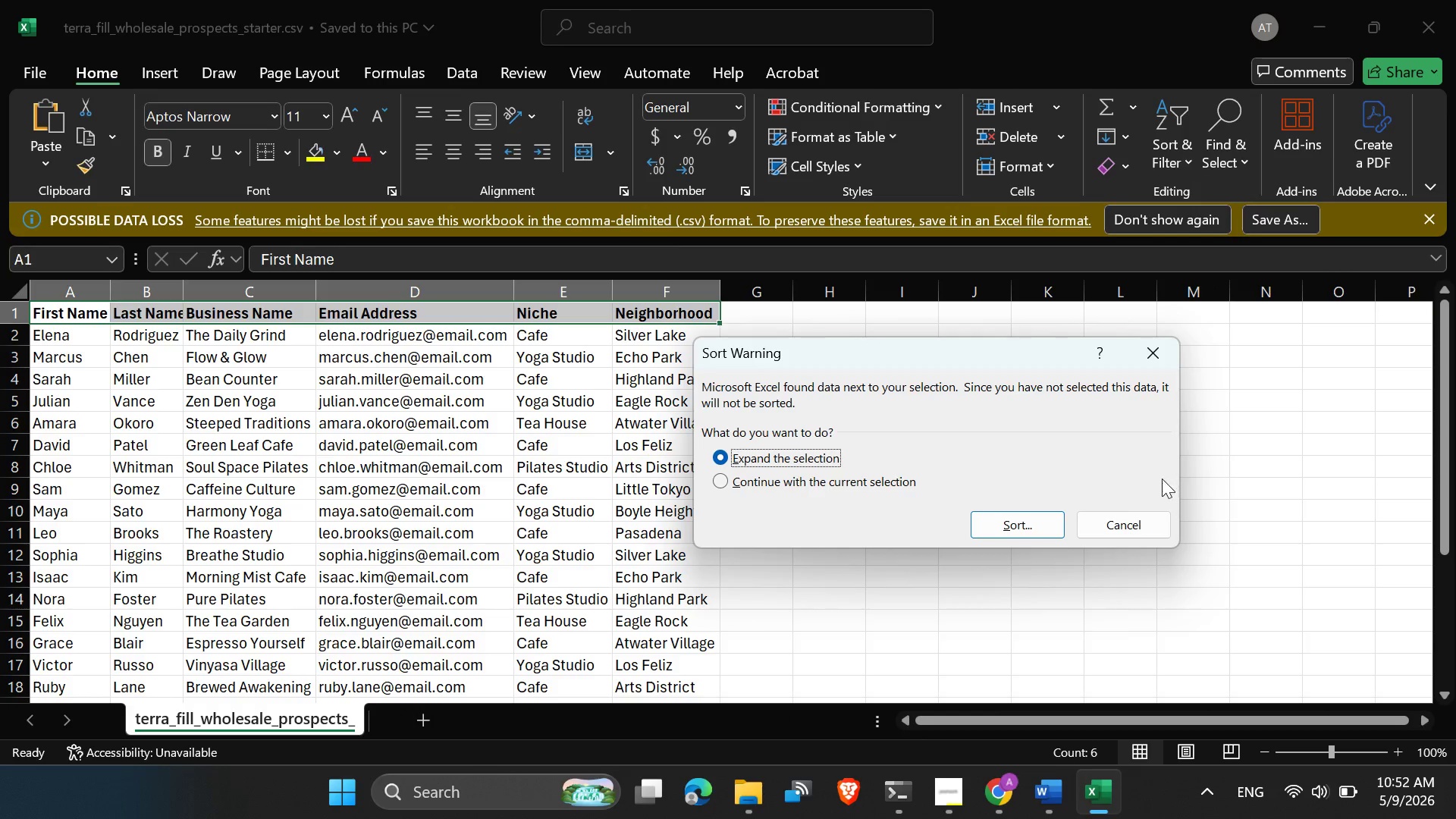 
left_click([1136, 517])
 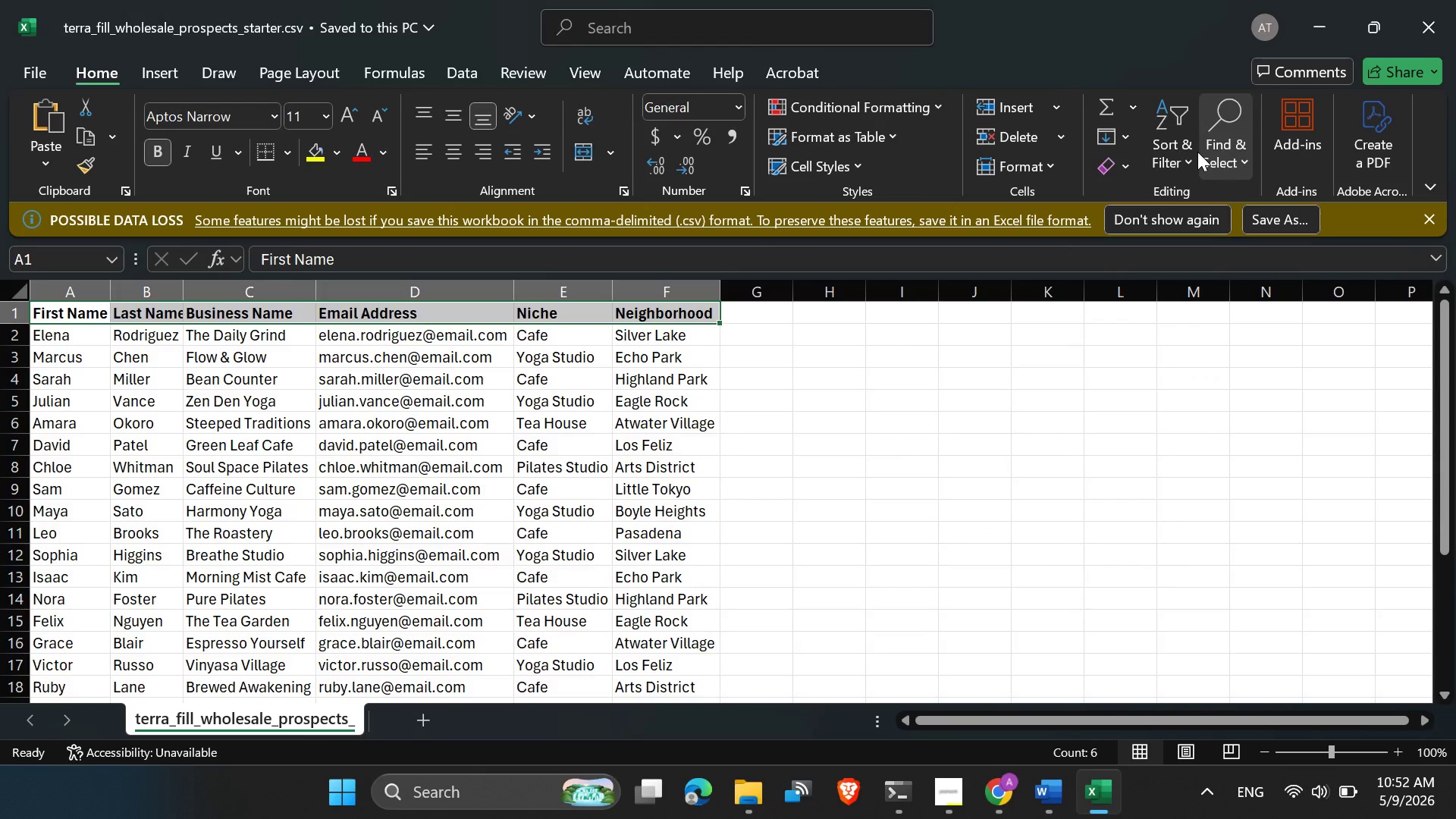 
left_click([1190, 150])
 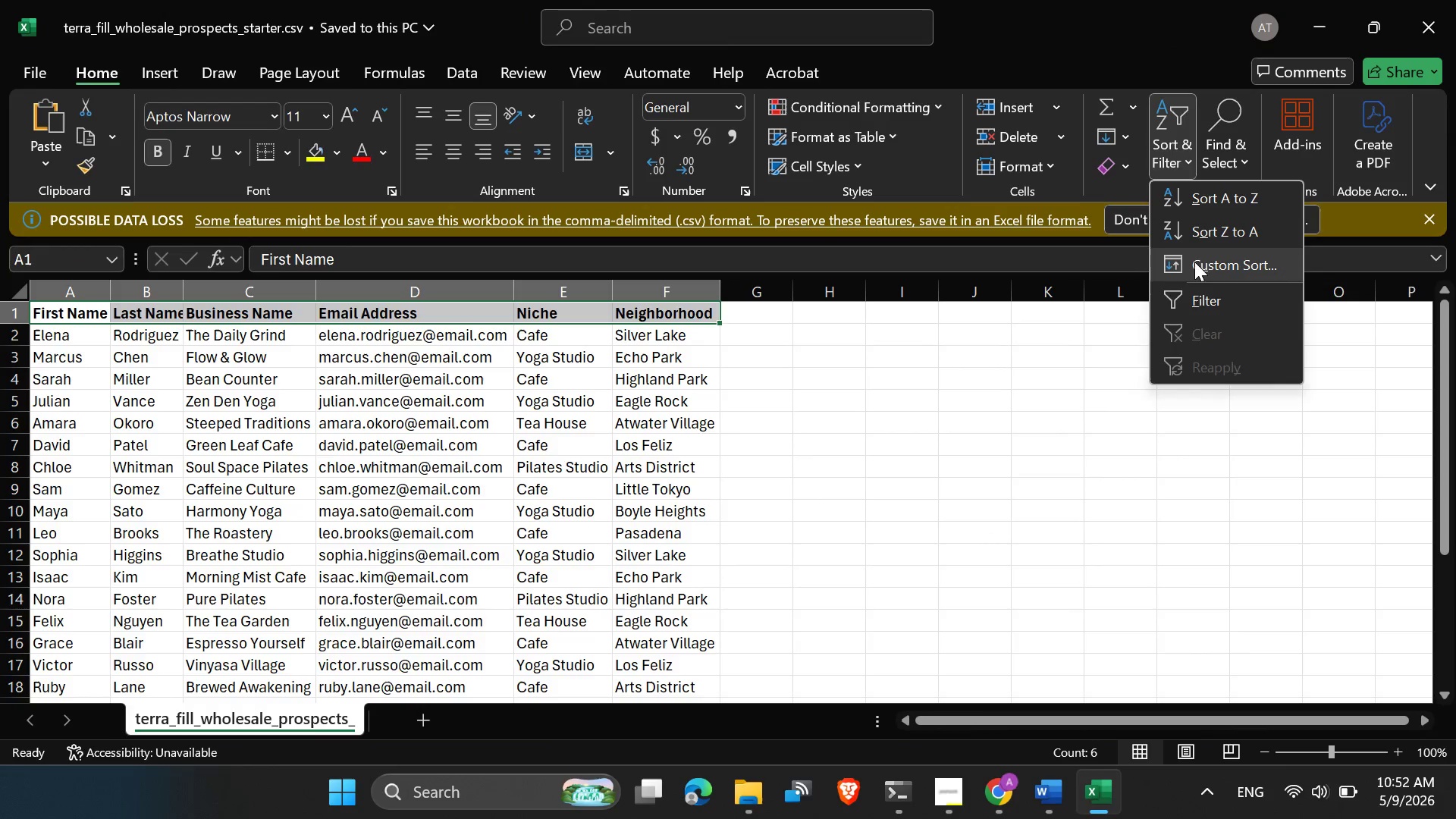 
left_click([1194, 266])
 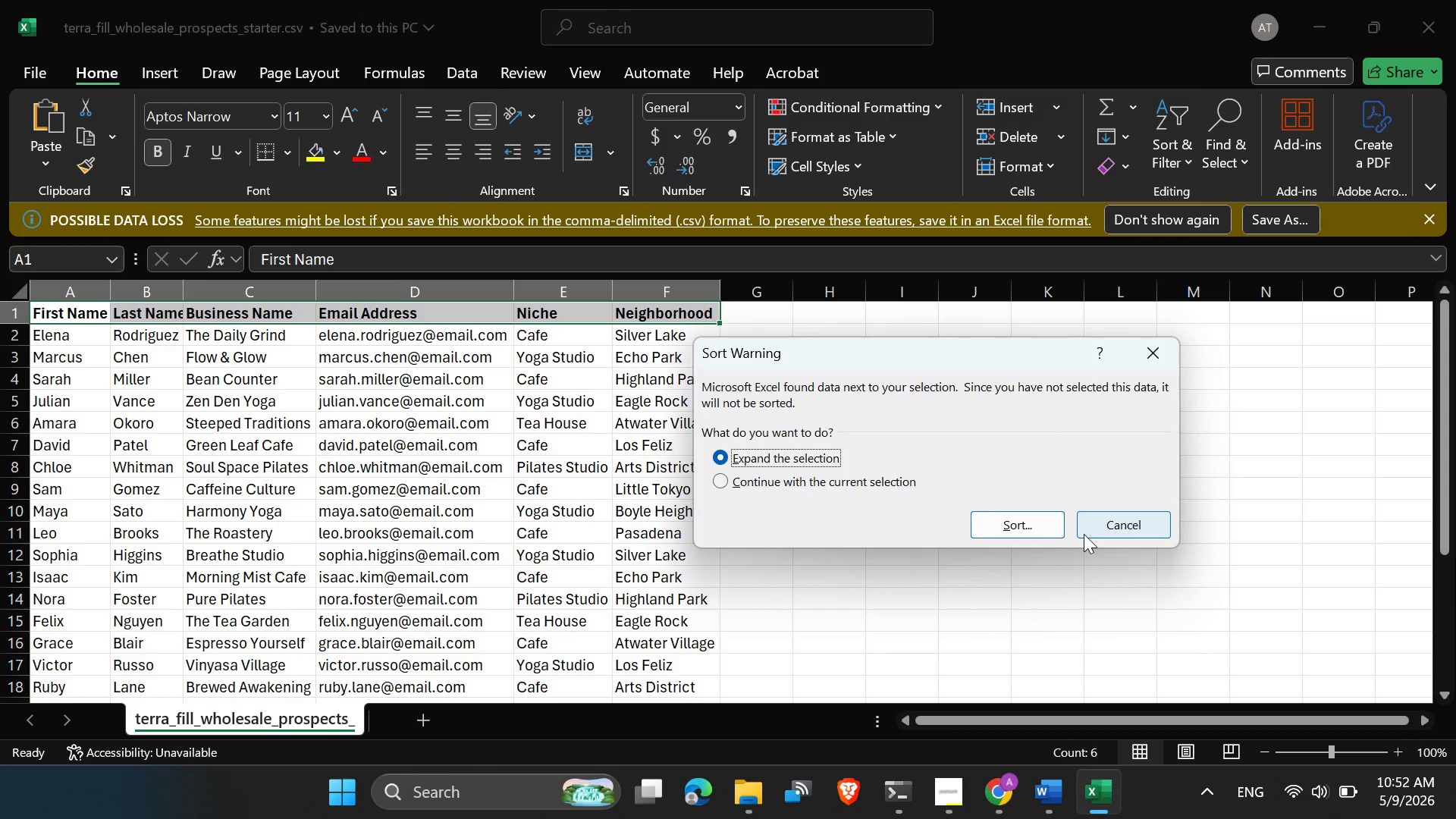 
left_click([1059, 535])
 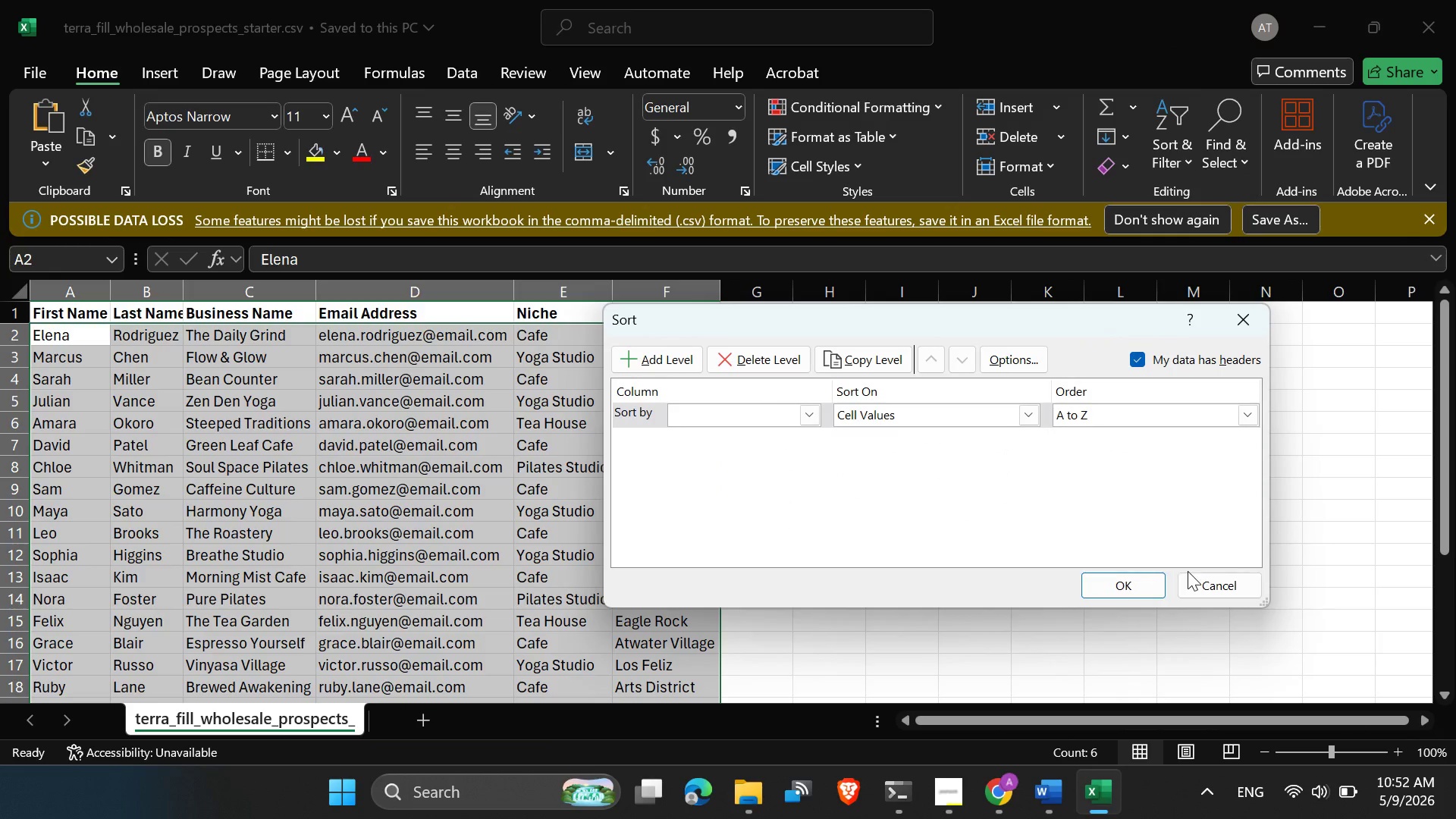 
left_click([1191, 571])
 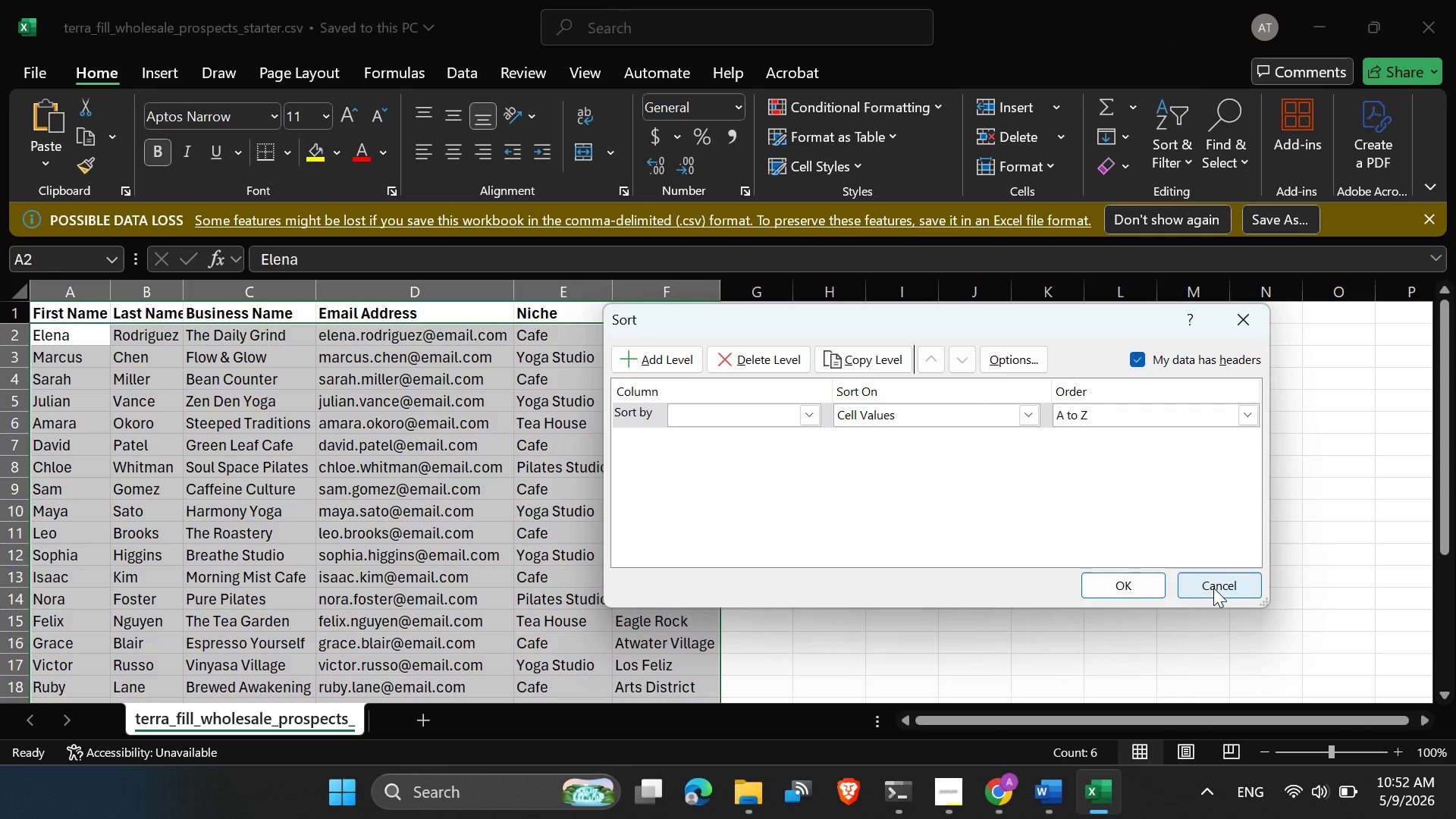 
left_click([1213, 588])
 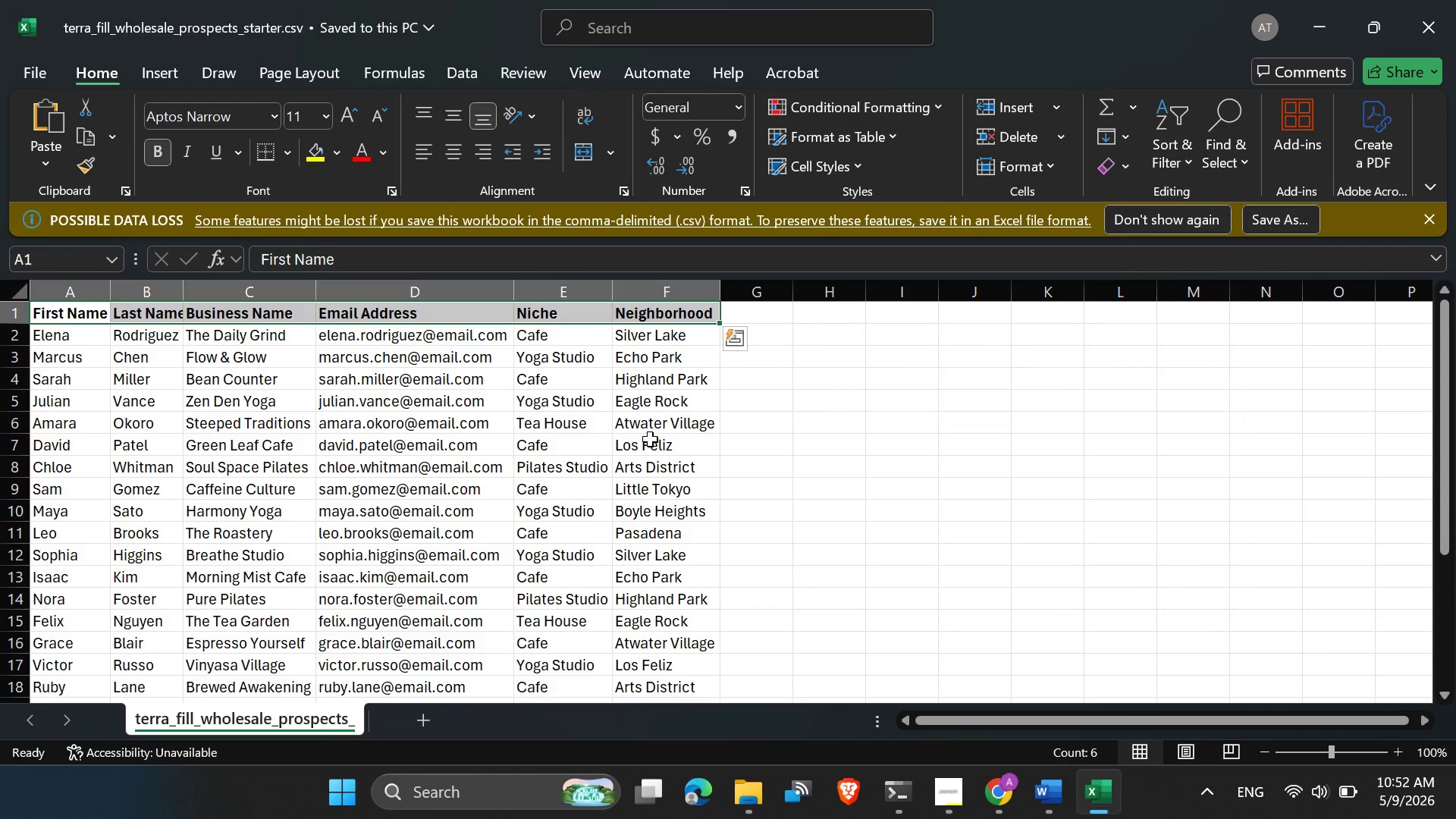 
left_click([650, 439])
 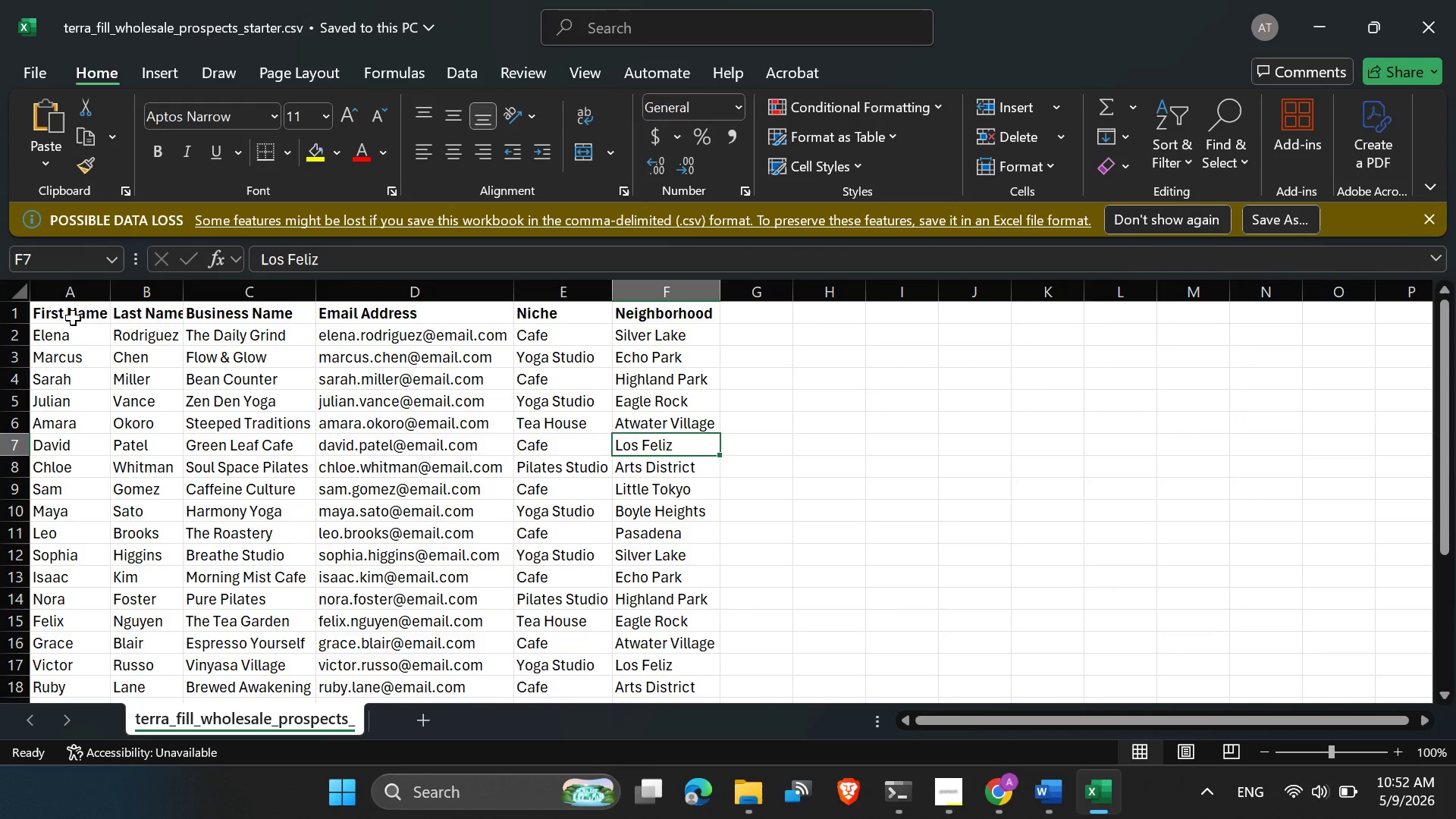 
left_click_drag(start_coordinate=[71, 318], to_coordinate=[648, 620])
 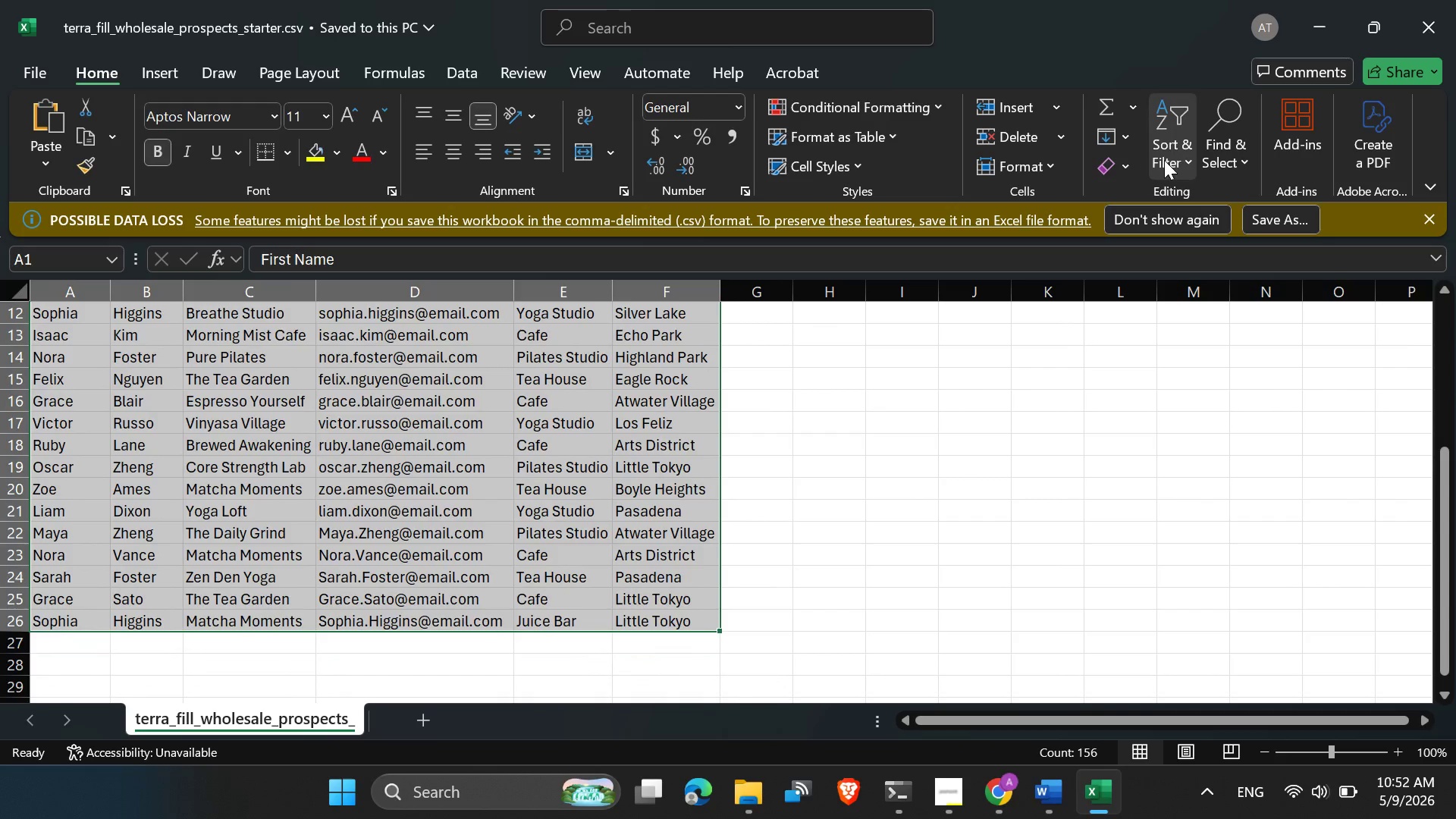 
left_click([1175, 160])
 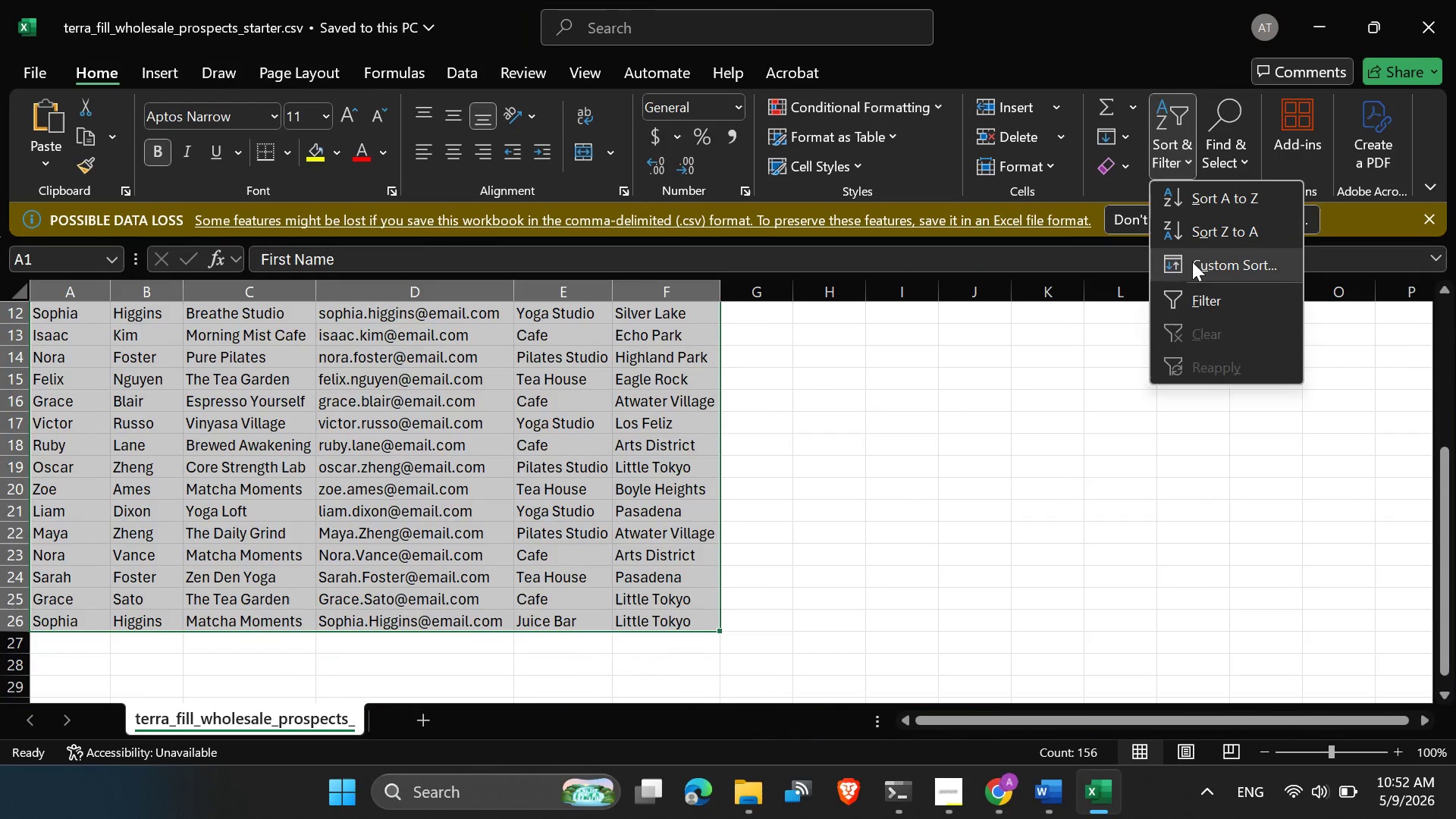 
left_click([1192, 262])
 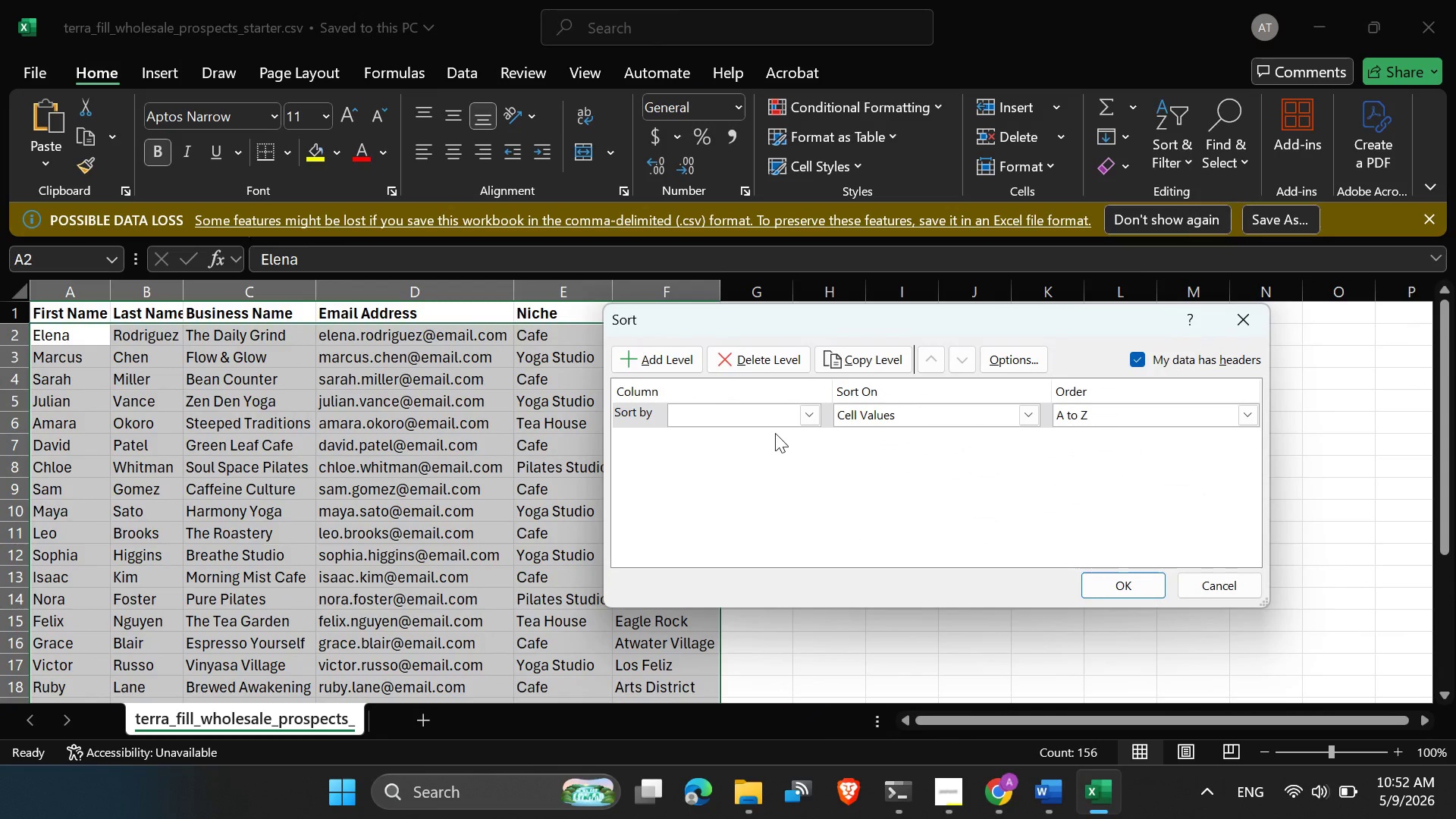 
left_click([759, 421])
 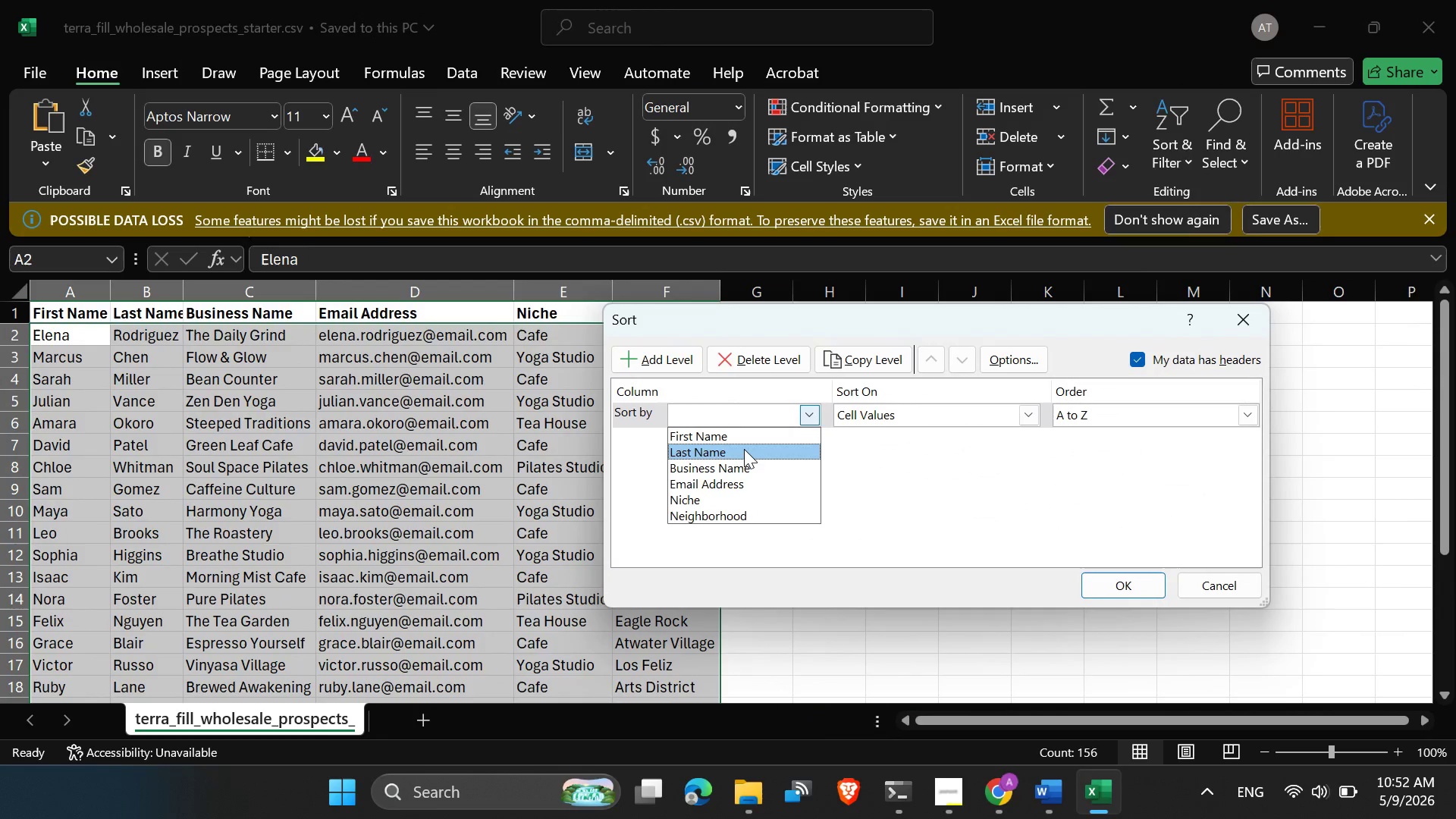 
wait(5.53)
 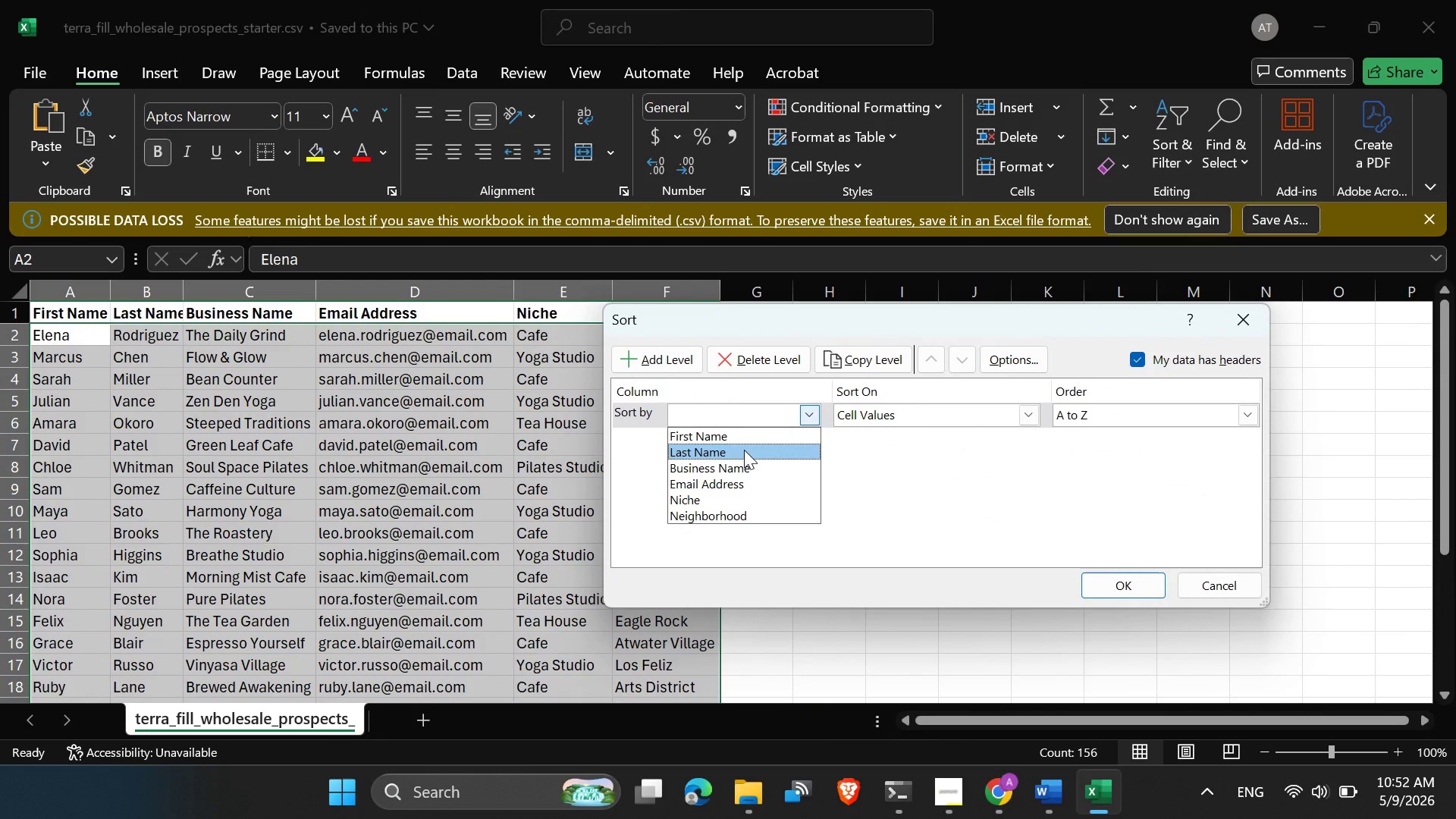 
left_click([726, 481])
 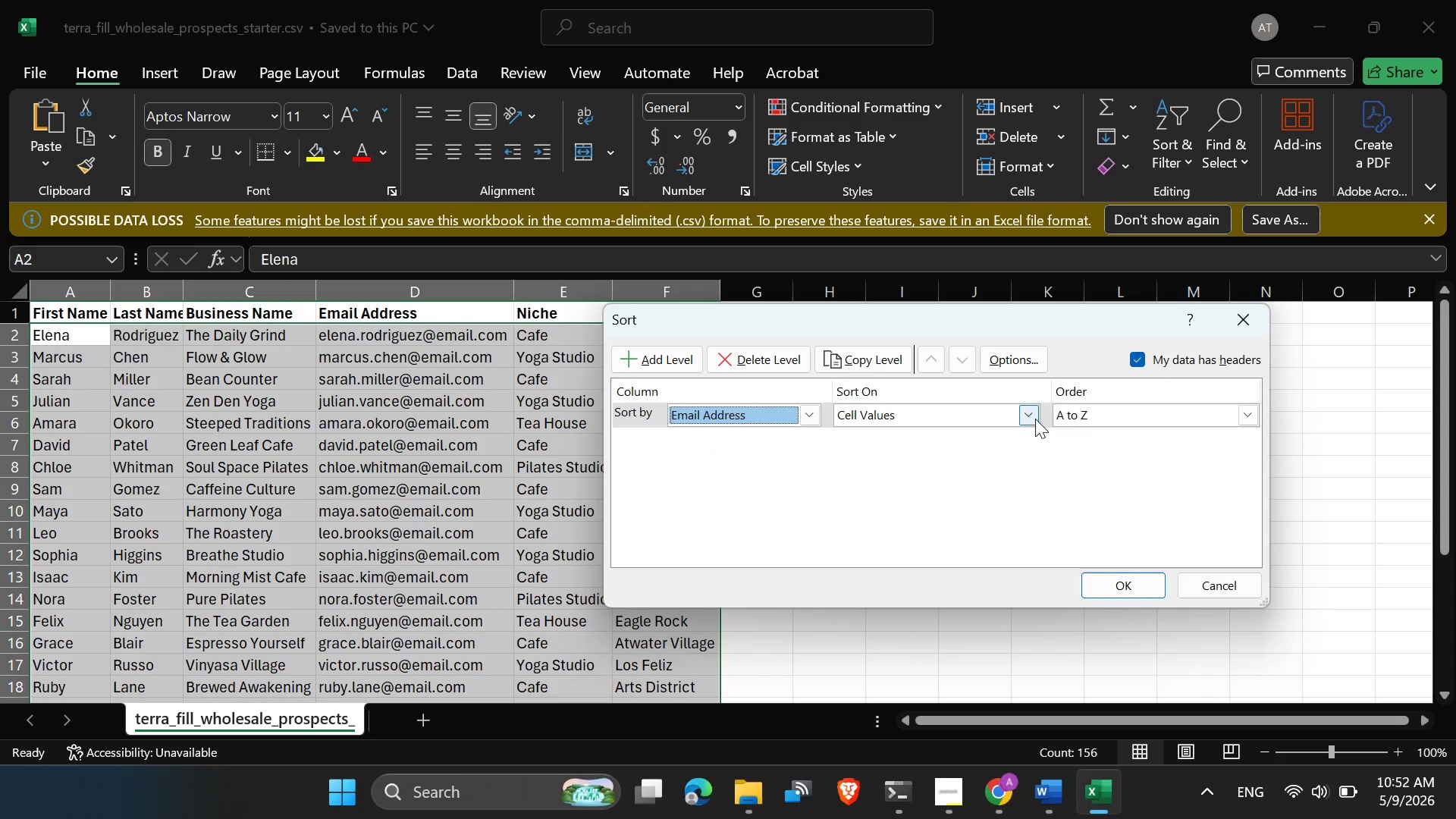 
left_click([1035, 419])
 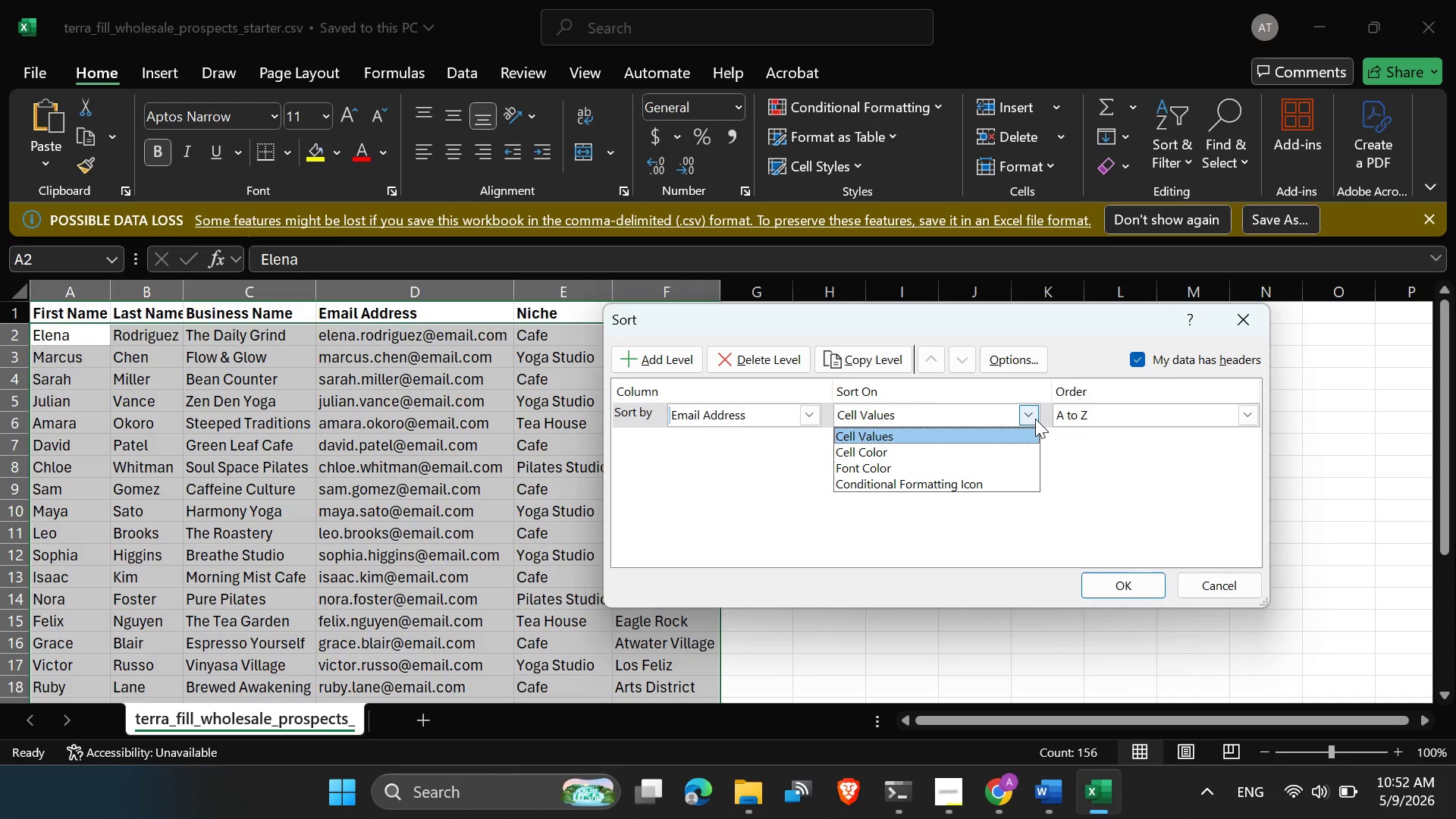 
left_click([1035, 419])
 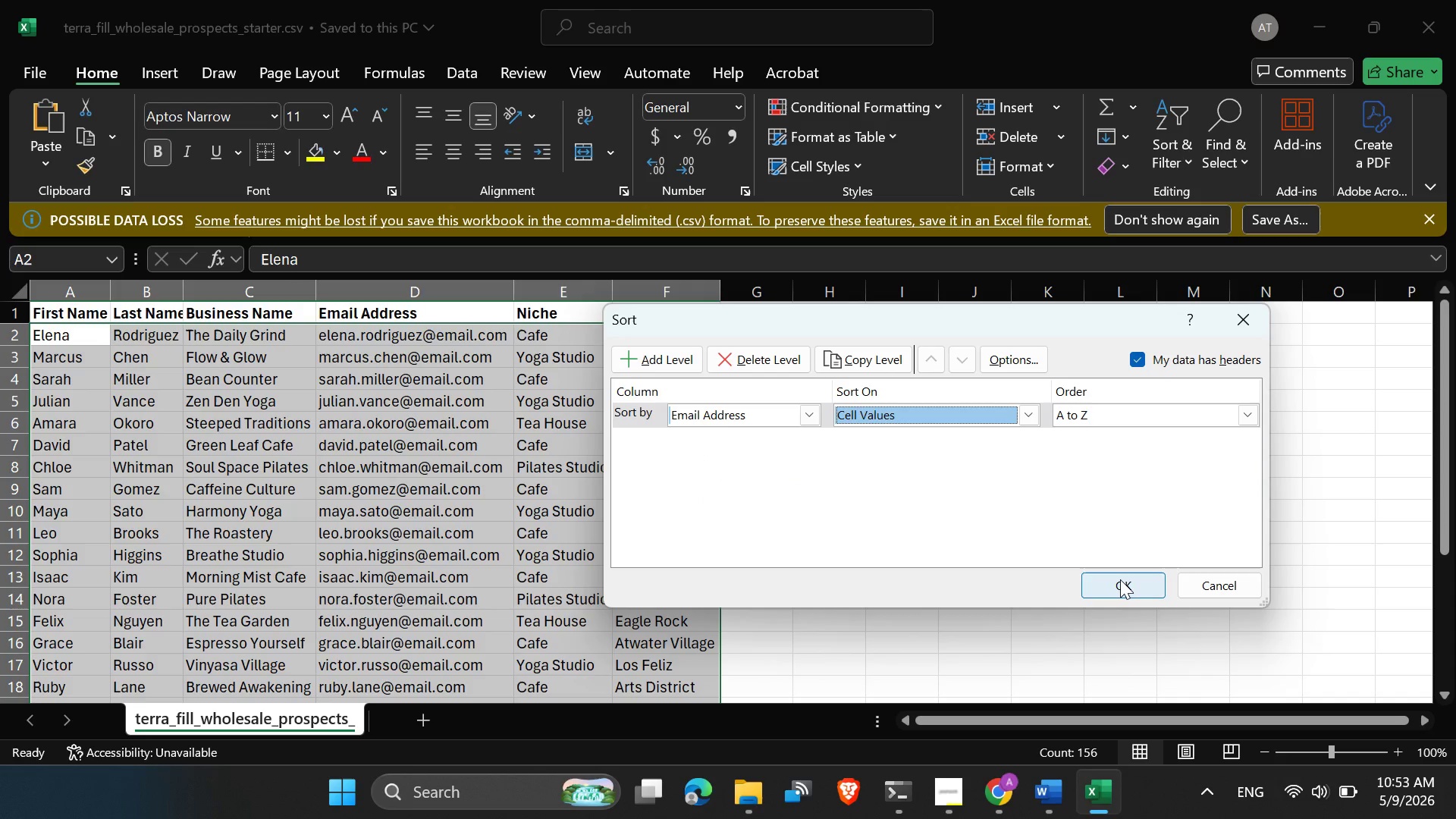 
left_click([1119, 576])
 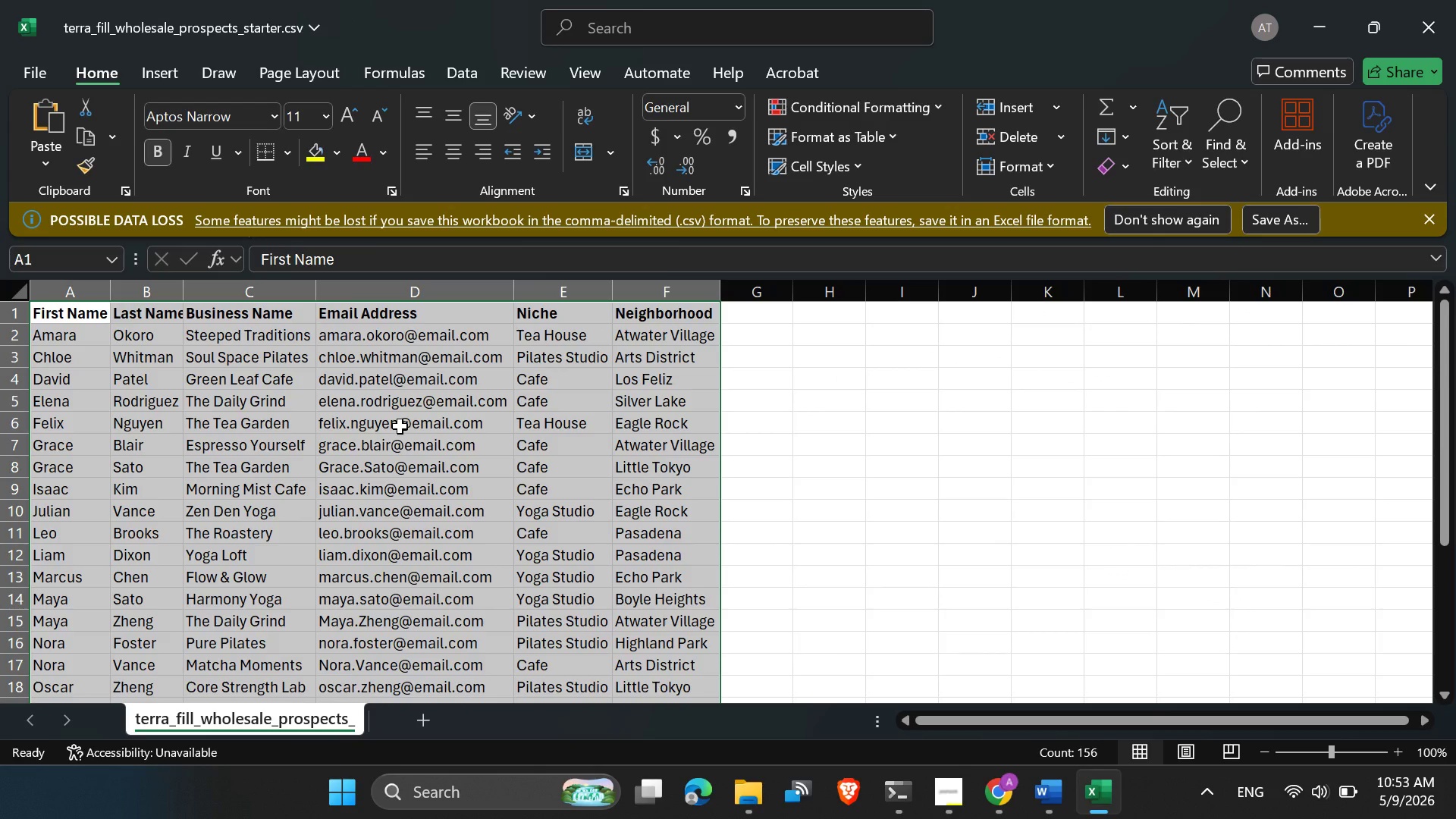 
wait(8.52)
 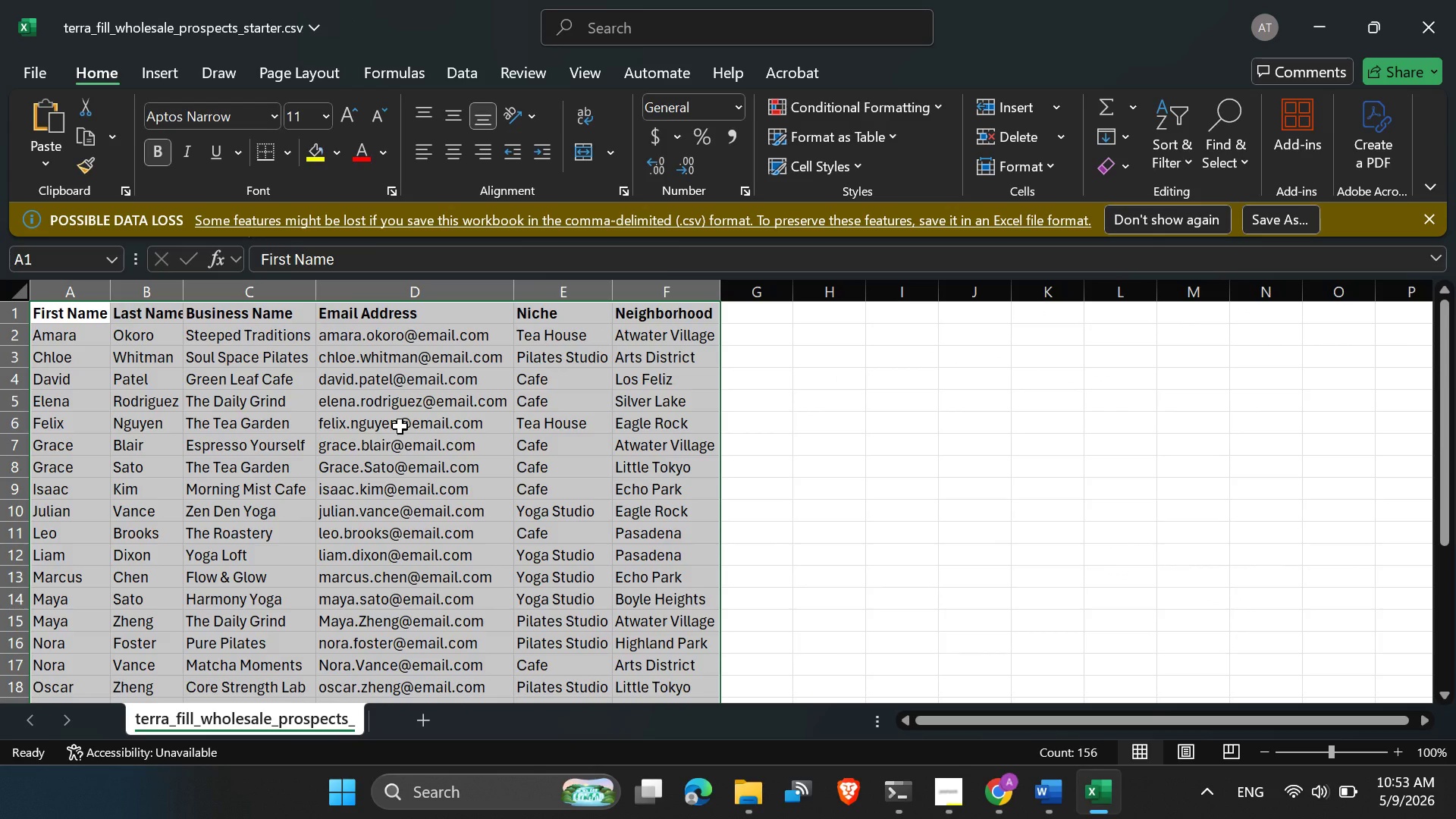 
left_click([209, 359])
 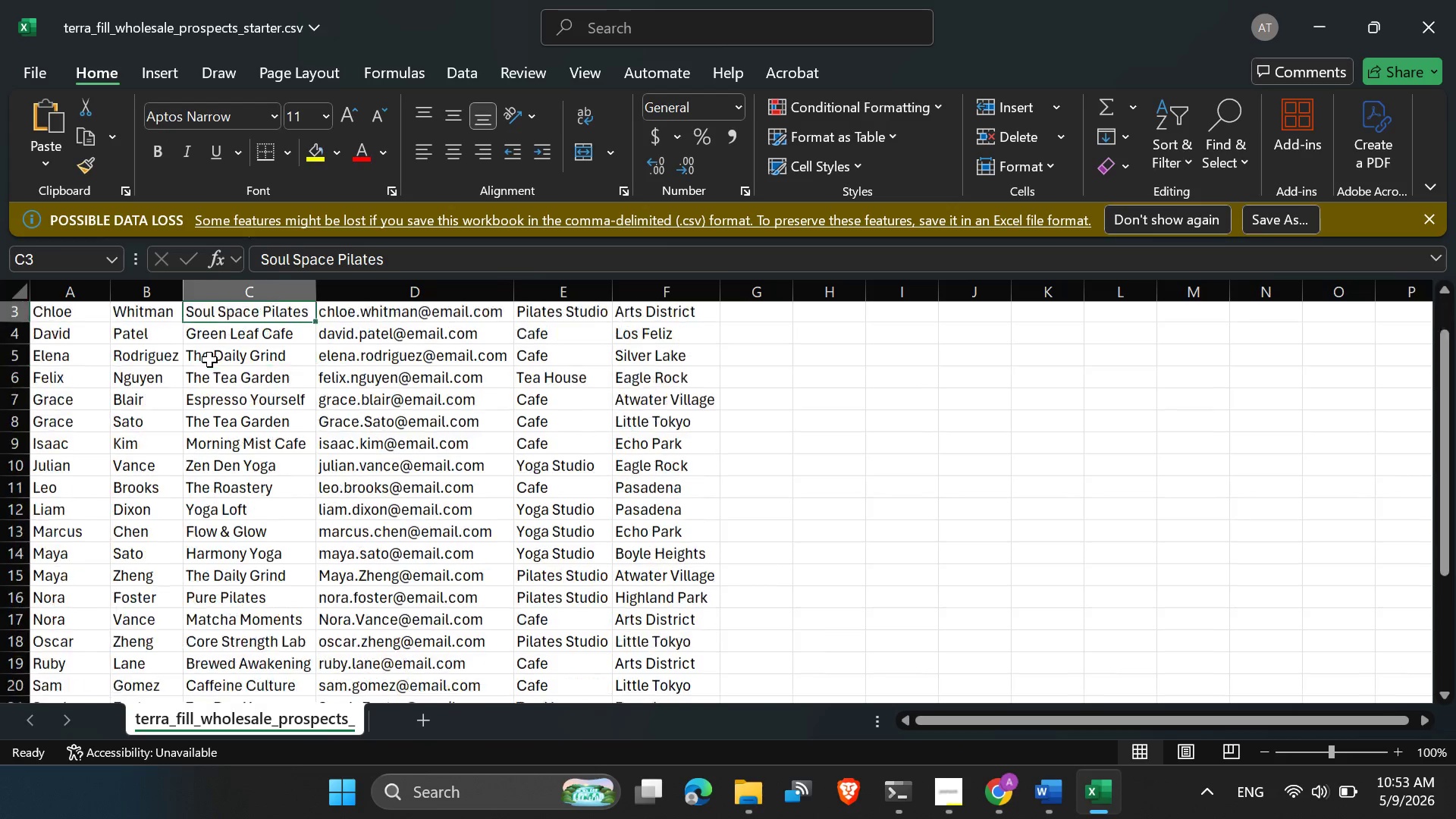 
scroll: coordinate [233, 454], scroll_direction: down, amount: 4.0
 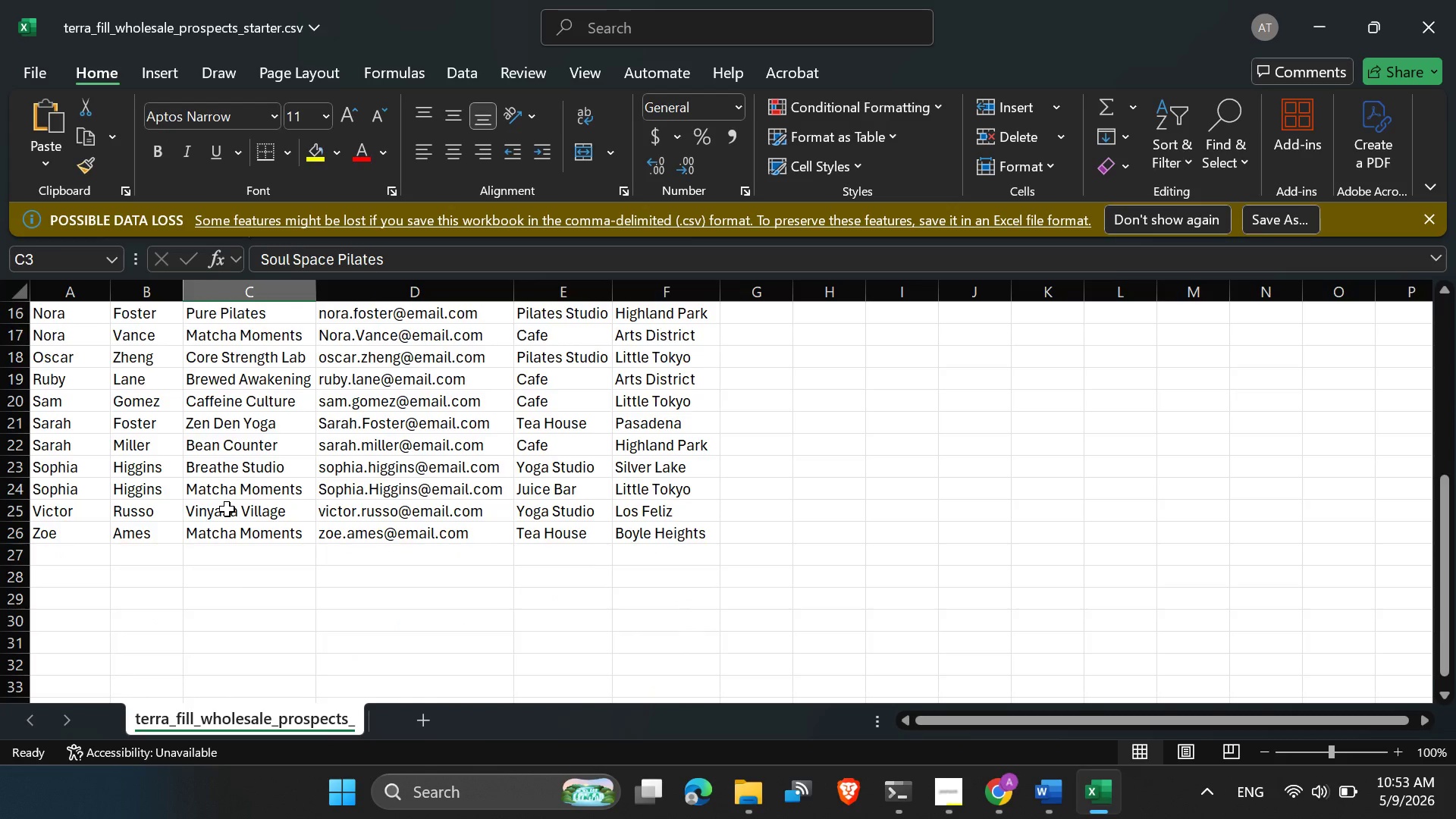 
scroll: coordinate [227, 509], scroll_direction: none, amount: 0.0
 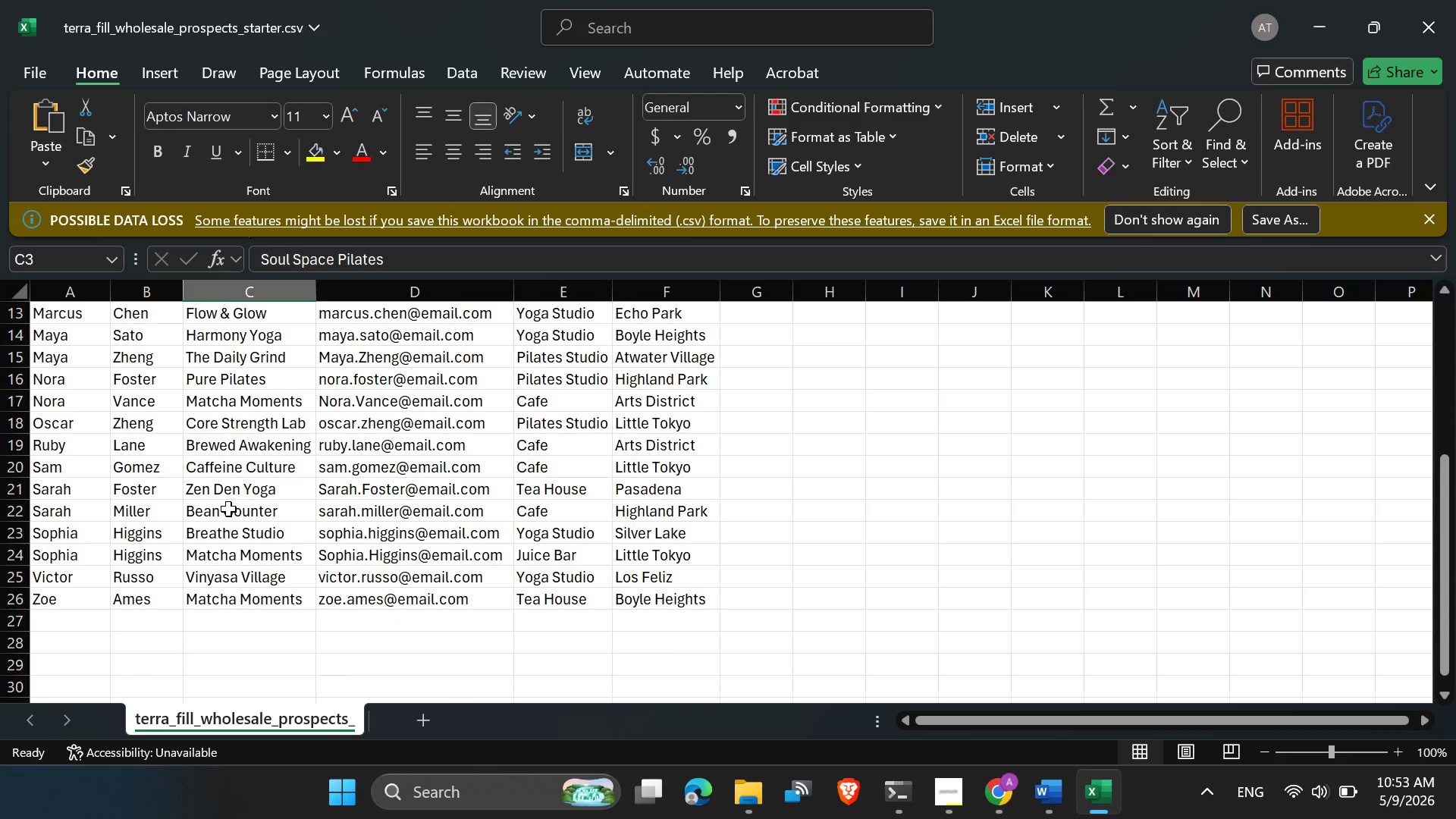 
scroll: coordinate [228, 509], scroll_direction: up, amount: 2.0
 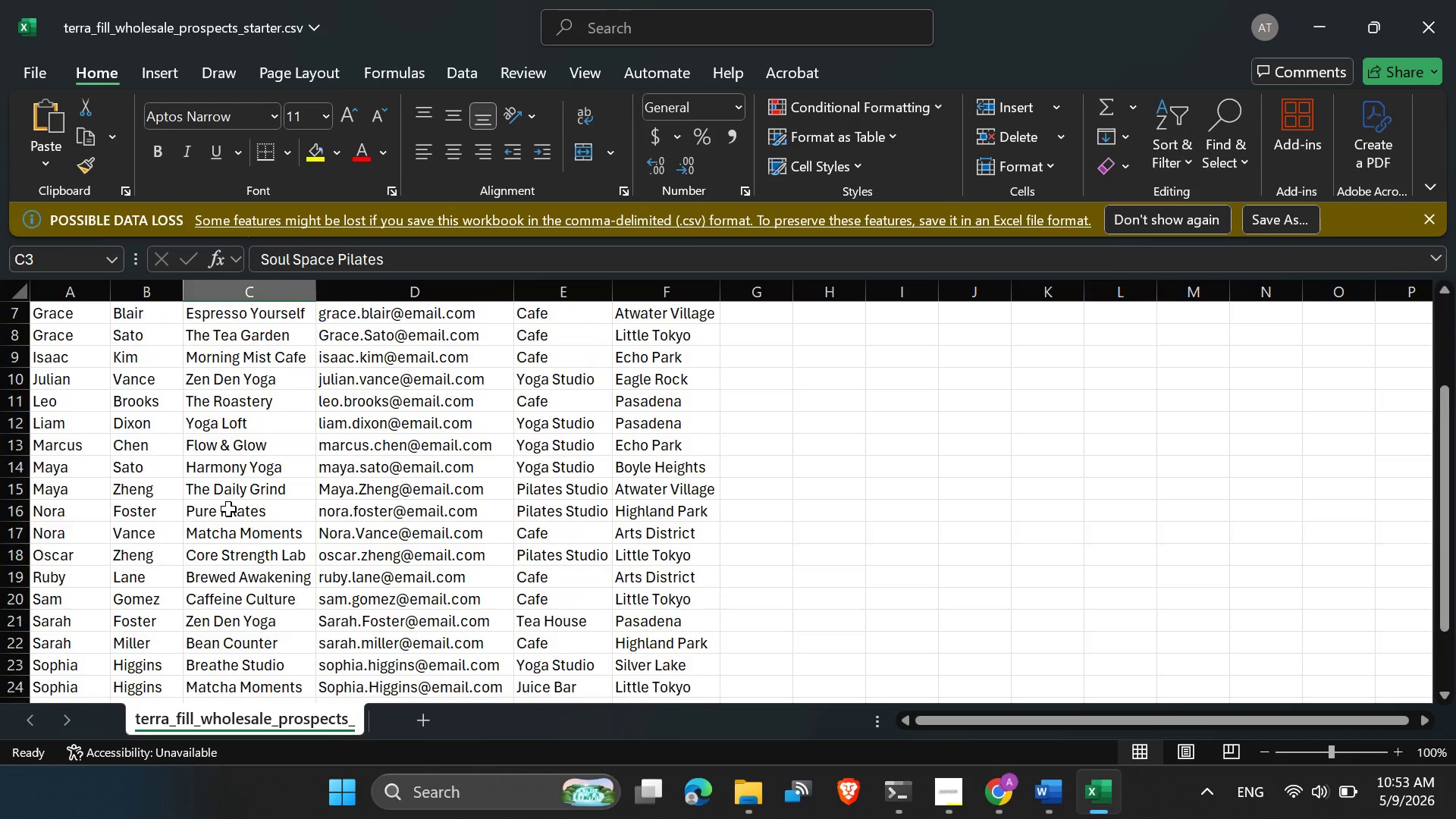 
scroll: coordinate [228, 509], scroll_direction: down, amount: 1.0
 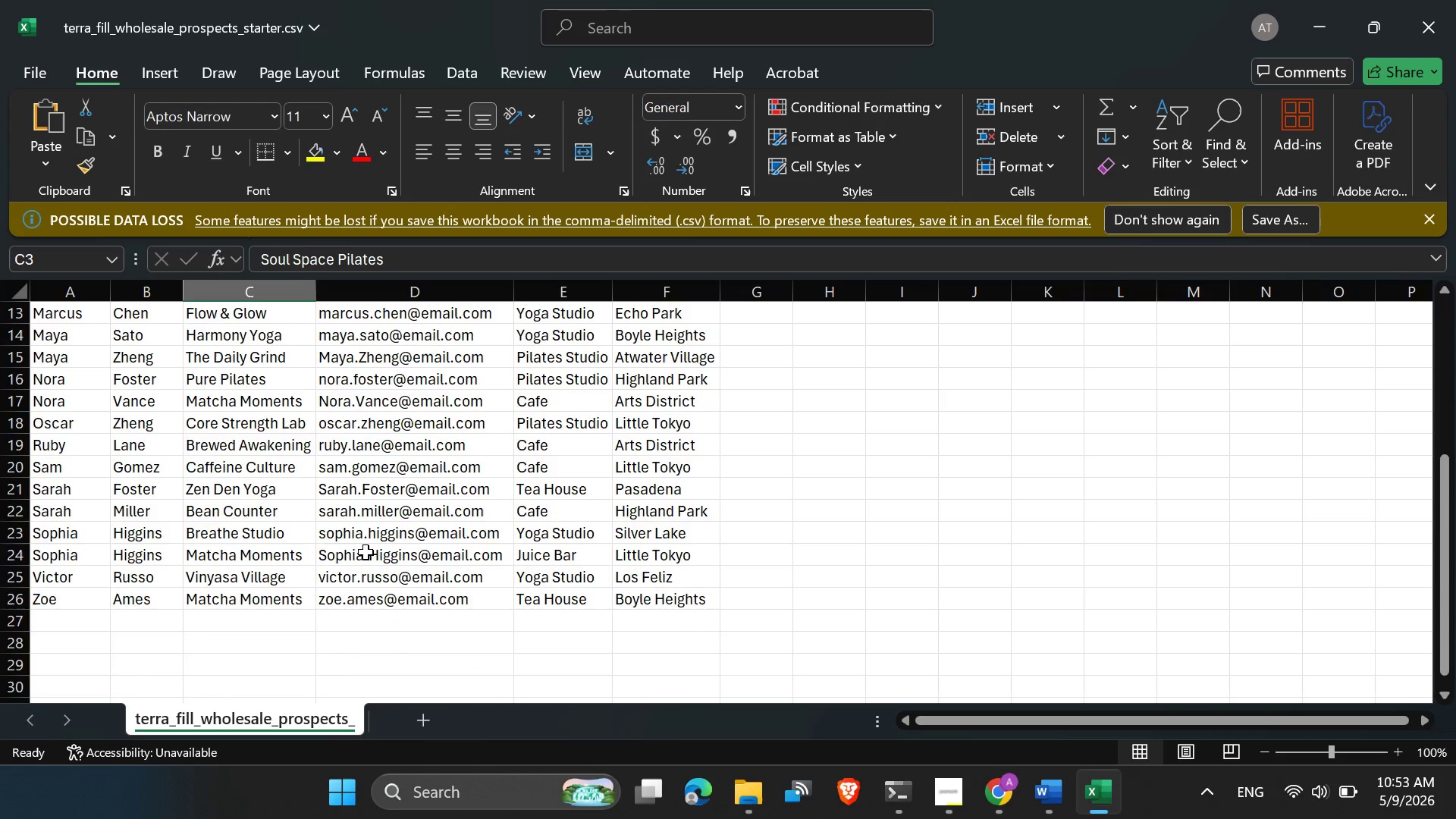 
left_click([366, 552])
 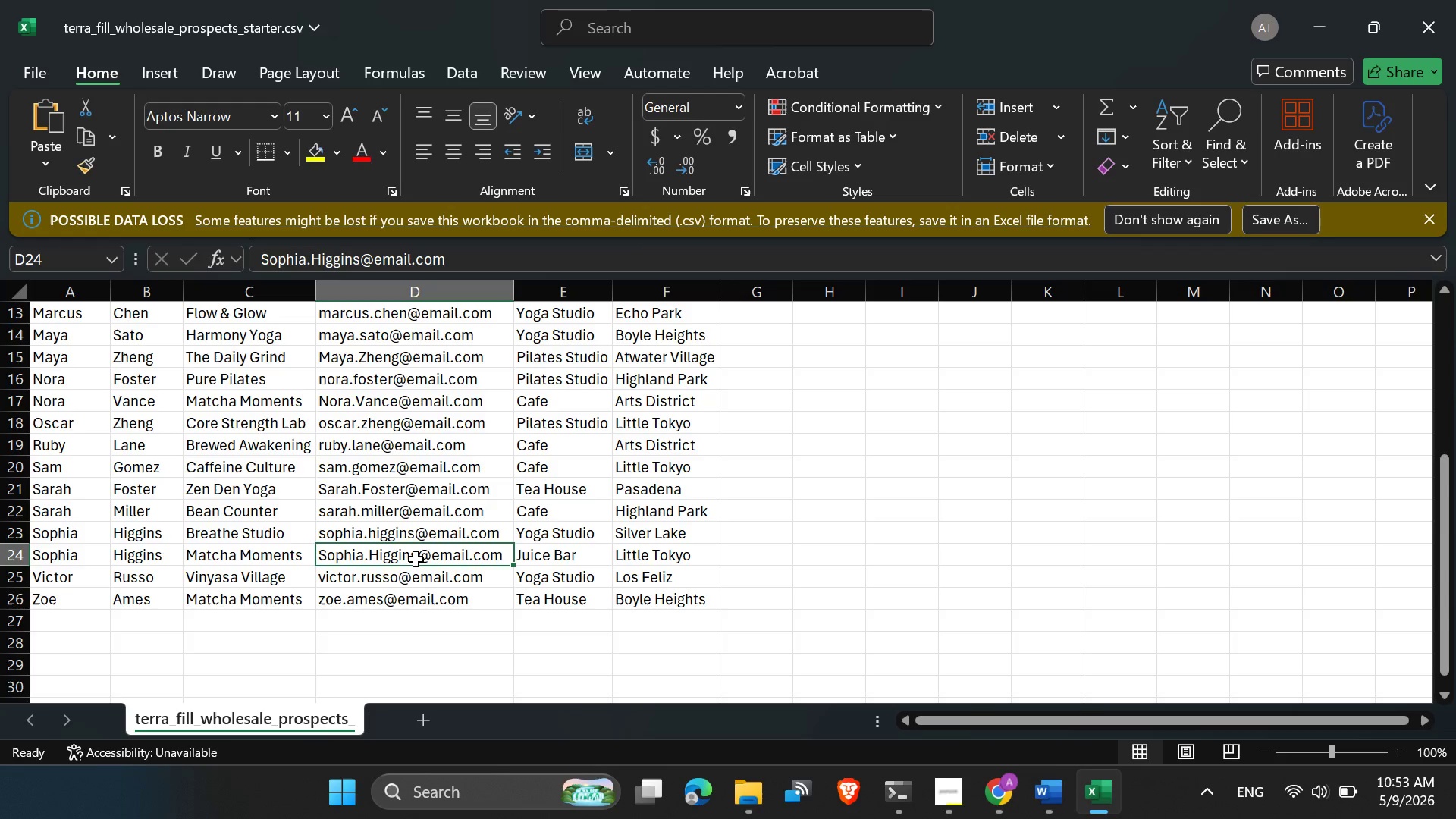 
double_click([416, 558])
 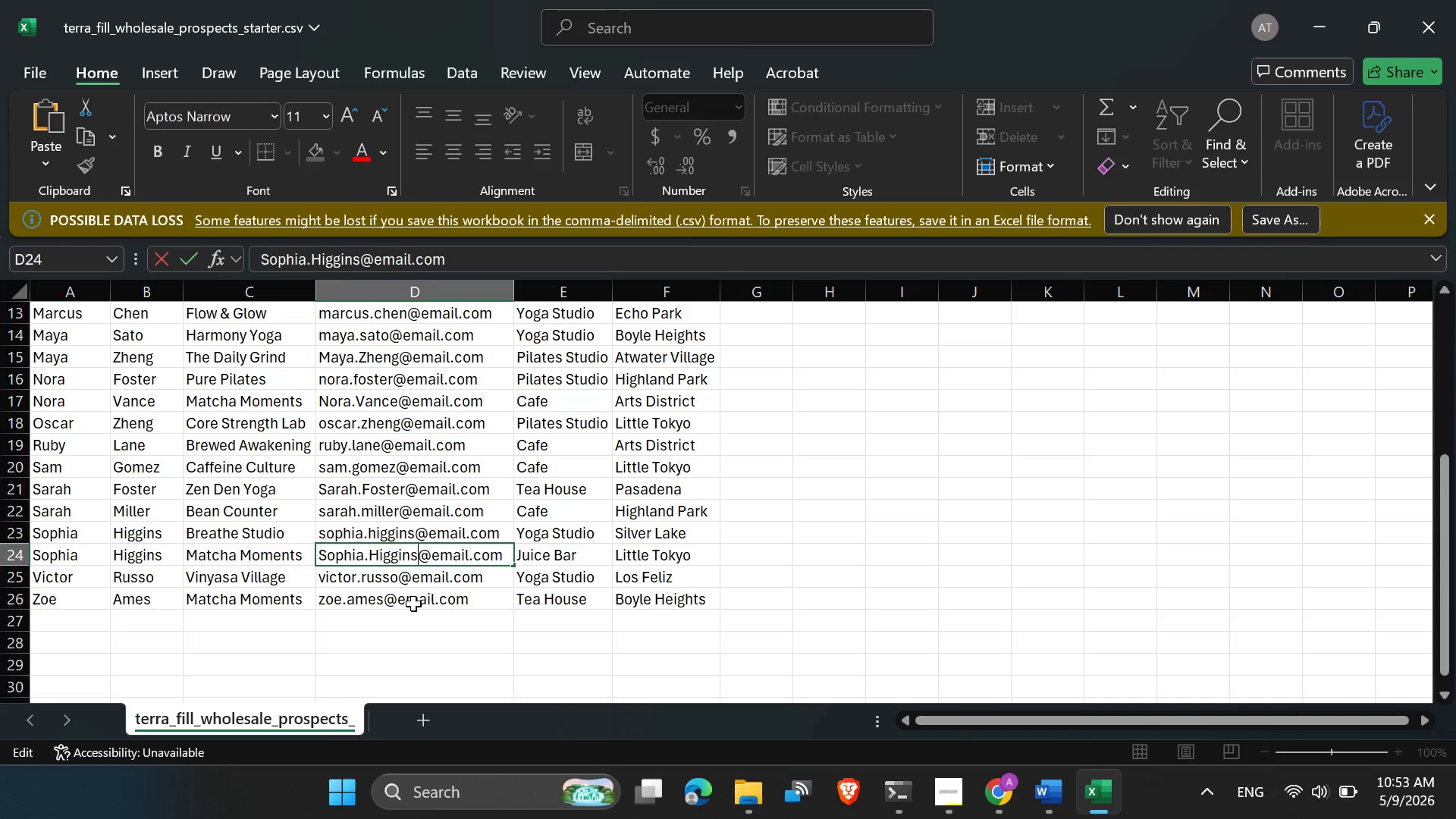 
key(1)
 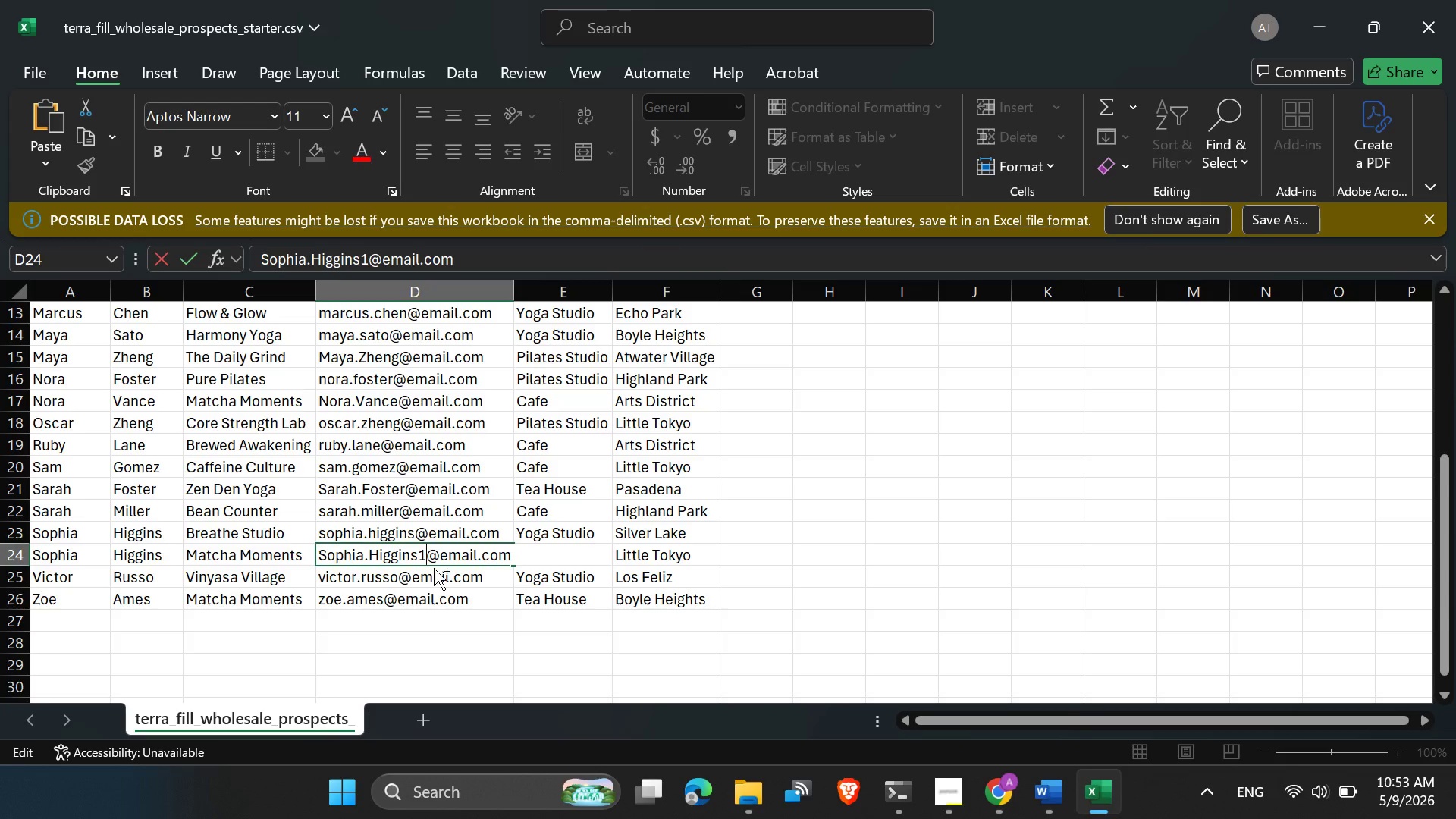 
key(Control+S)
 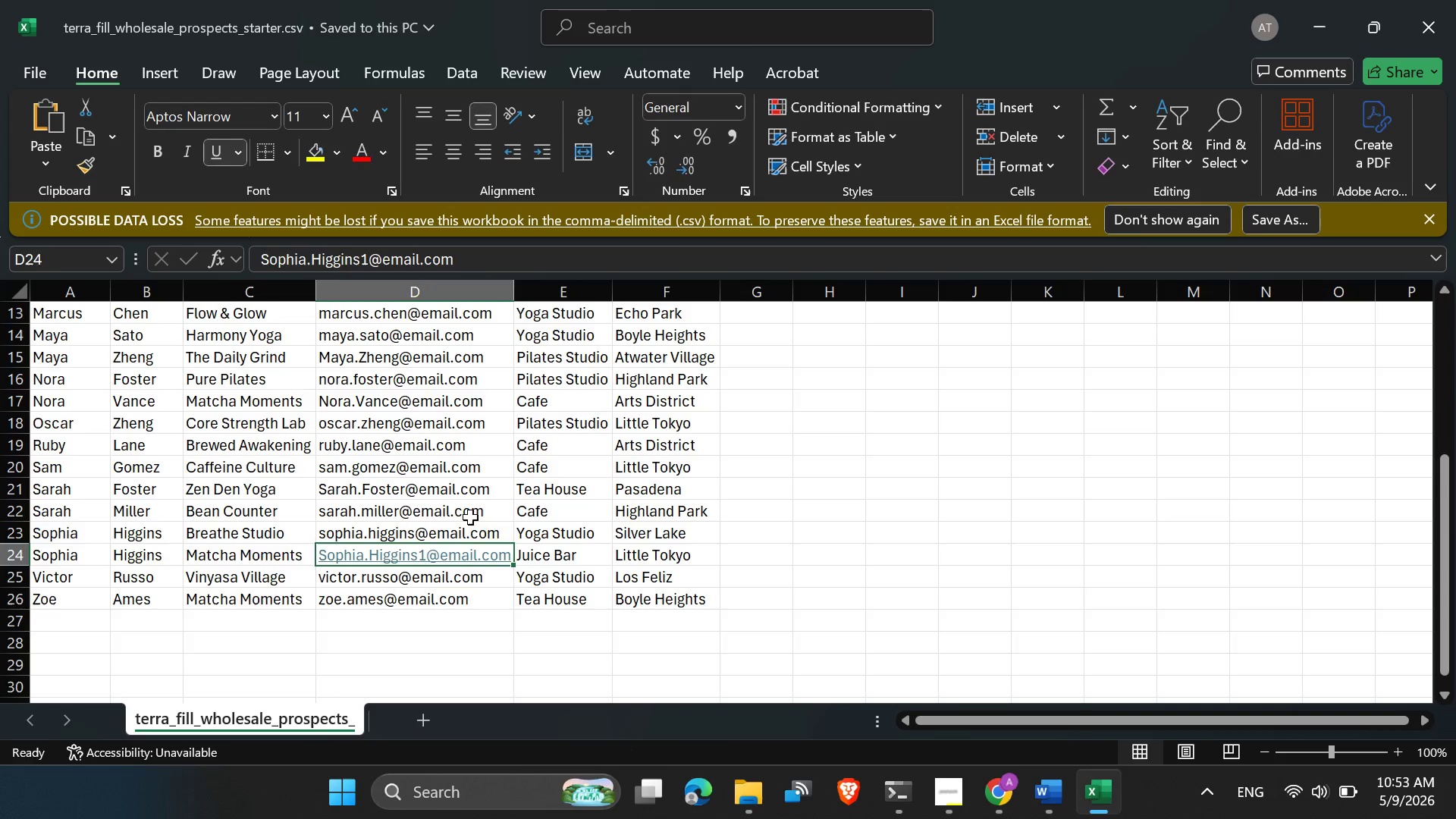 
left_click([470, 517])
 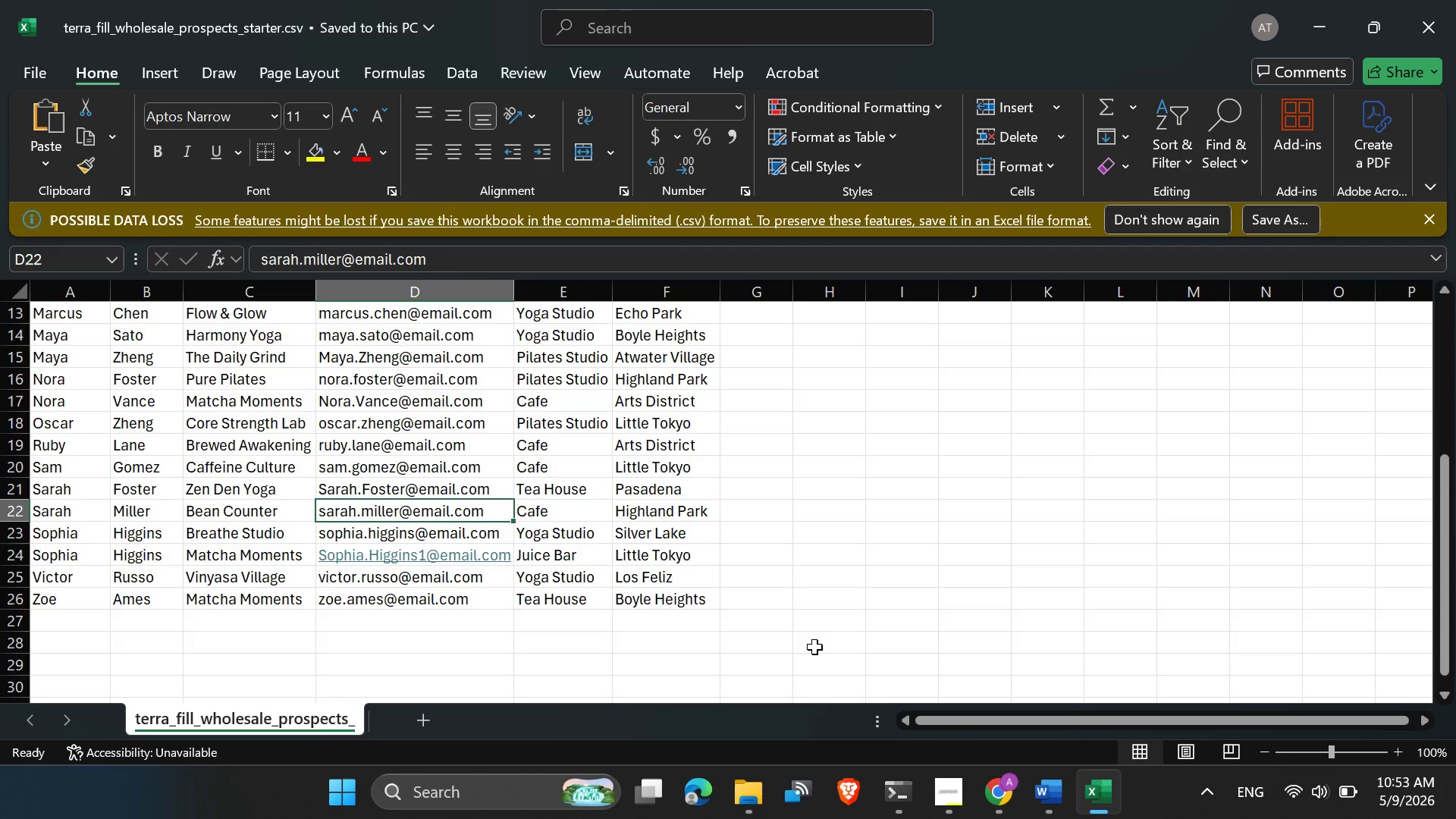 
left_click([990, 792])
 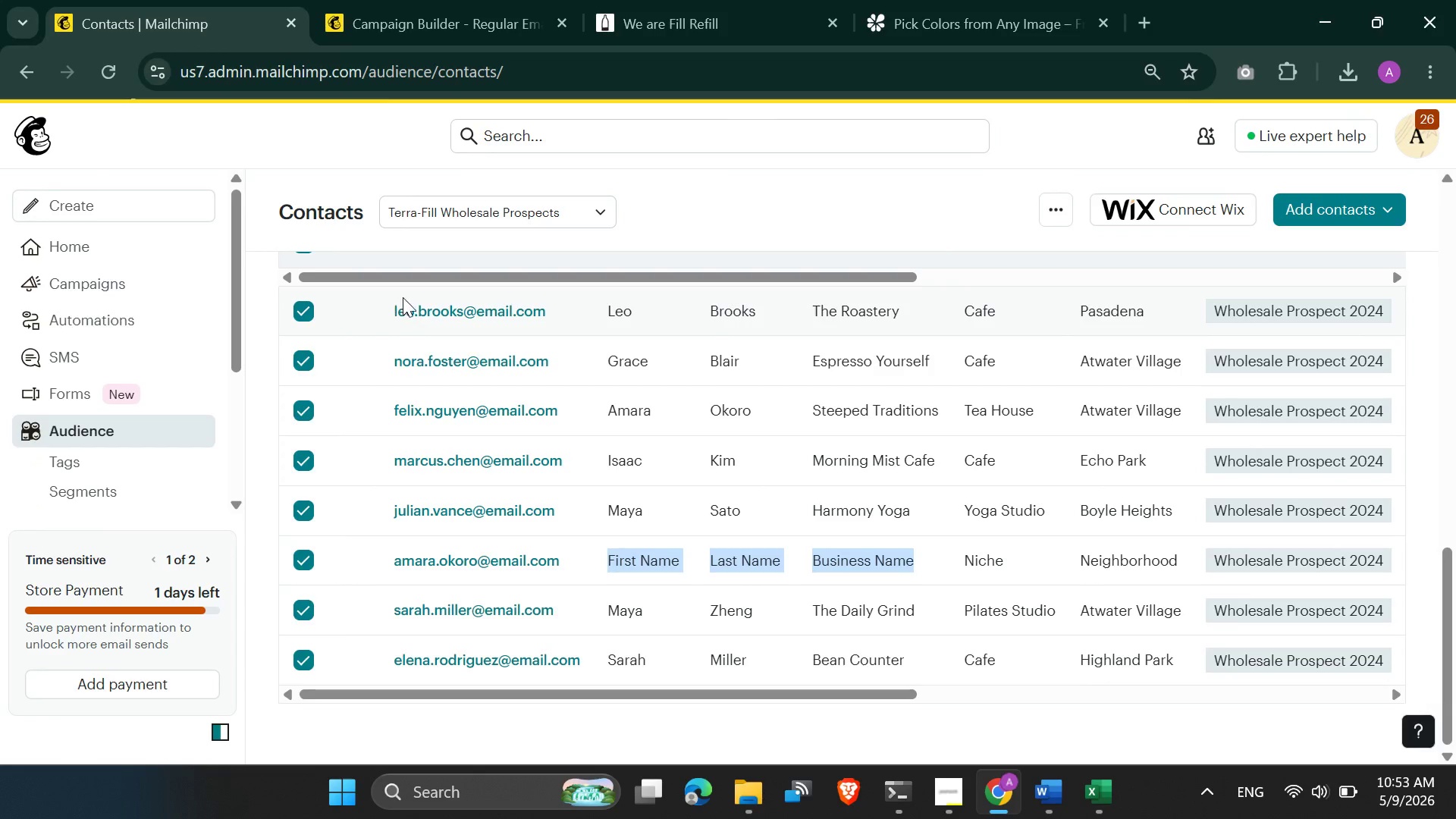 
scroll: coordinate [760, 410], scroll_direction: up, amount: 12.0
 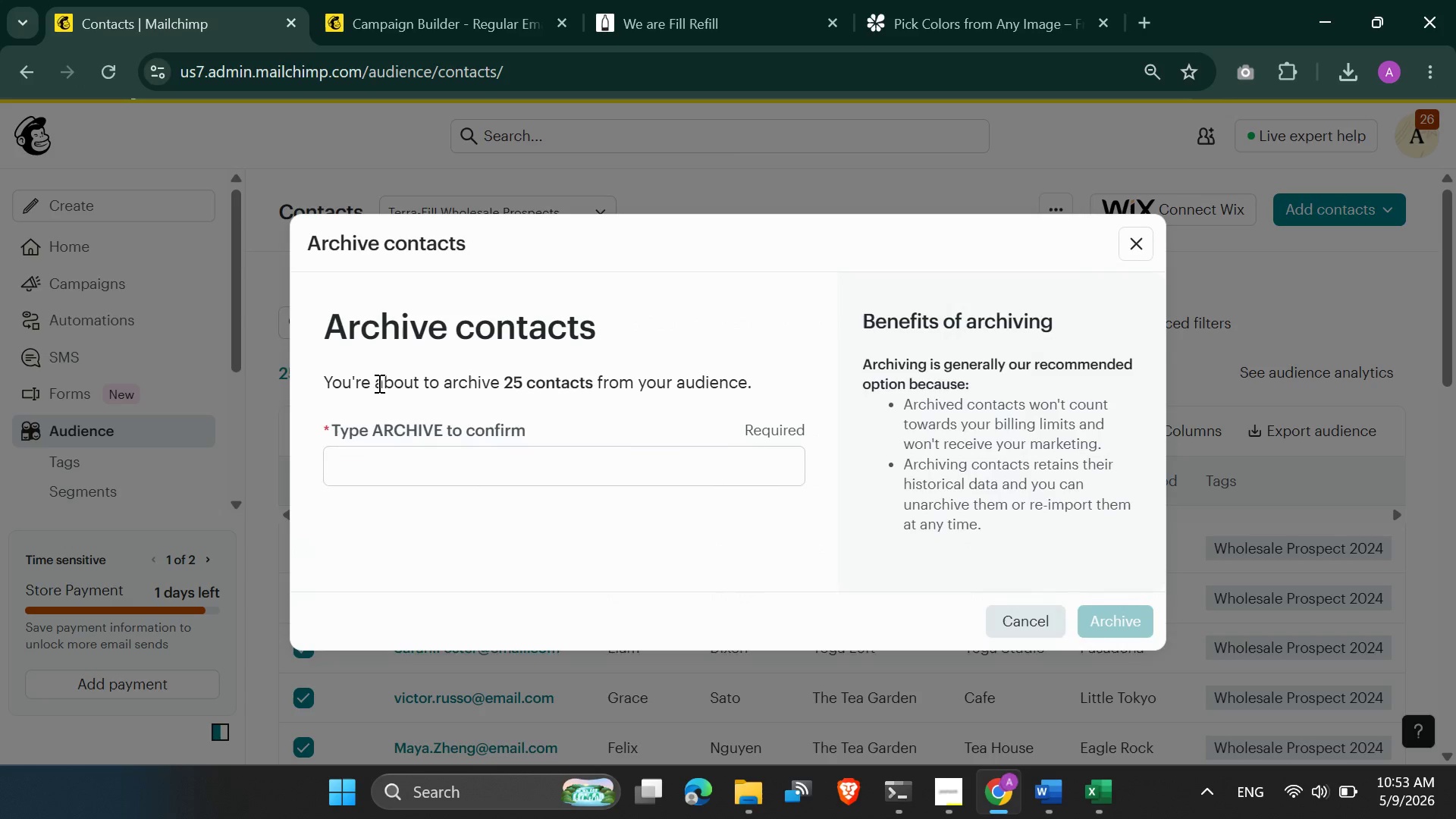 
double_click([408, 429])
 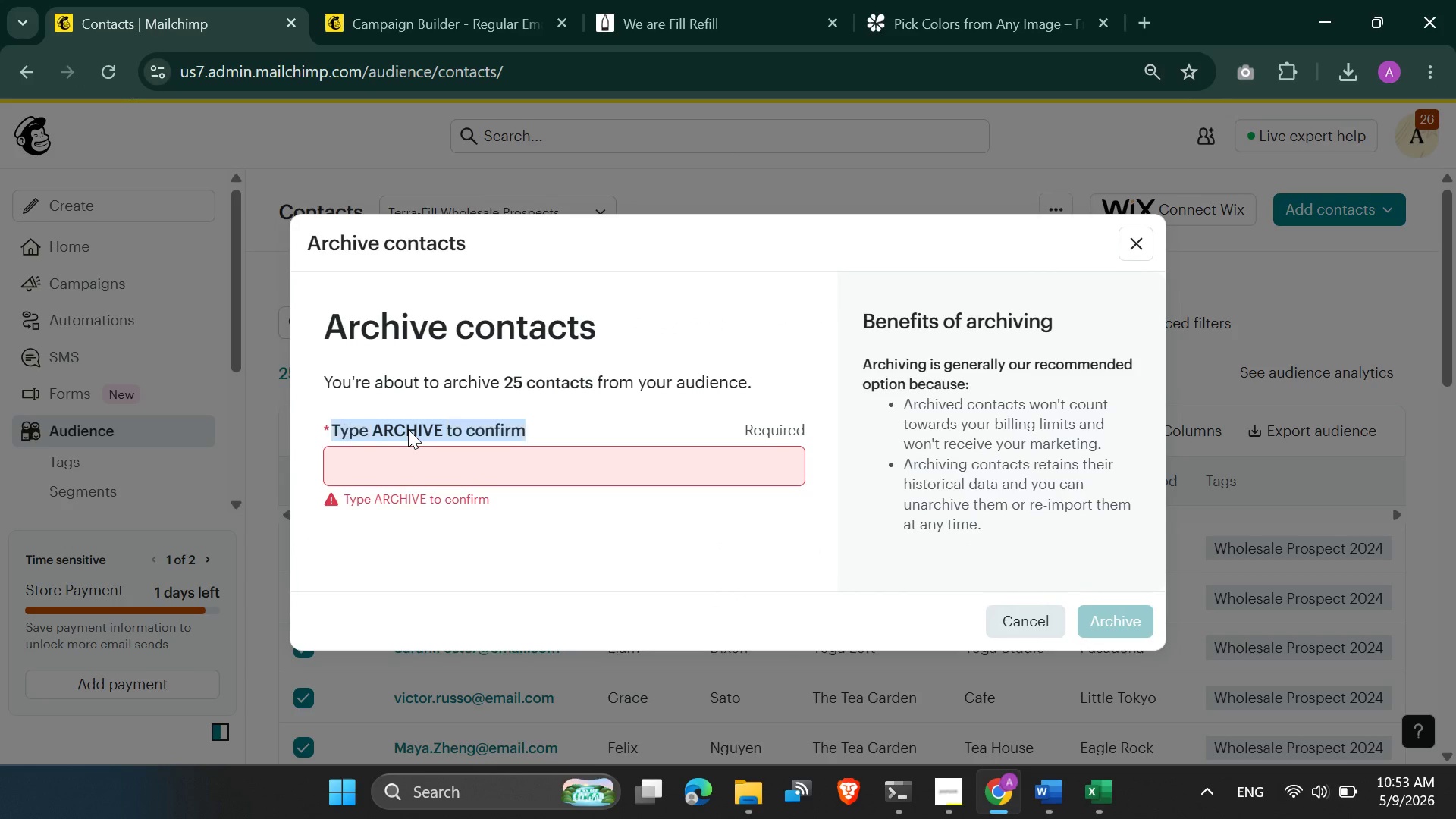 
left_click_drag(start_coordinate=[408, 429], to_coordinate=[395, 470])
 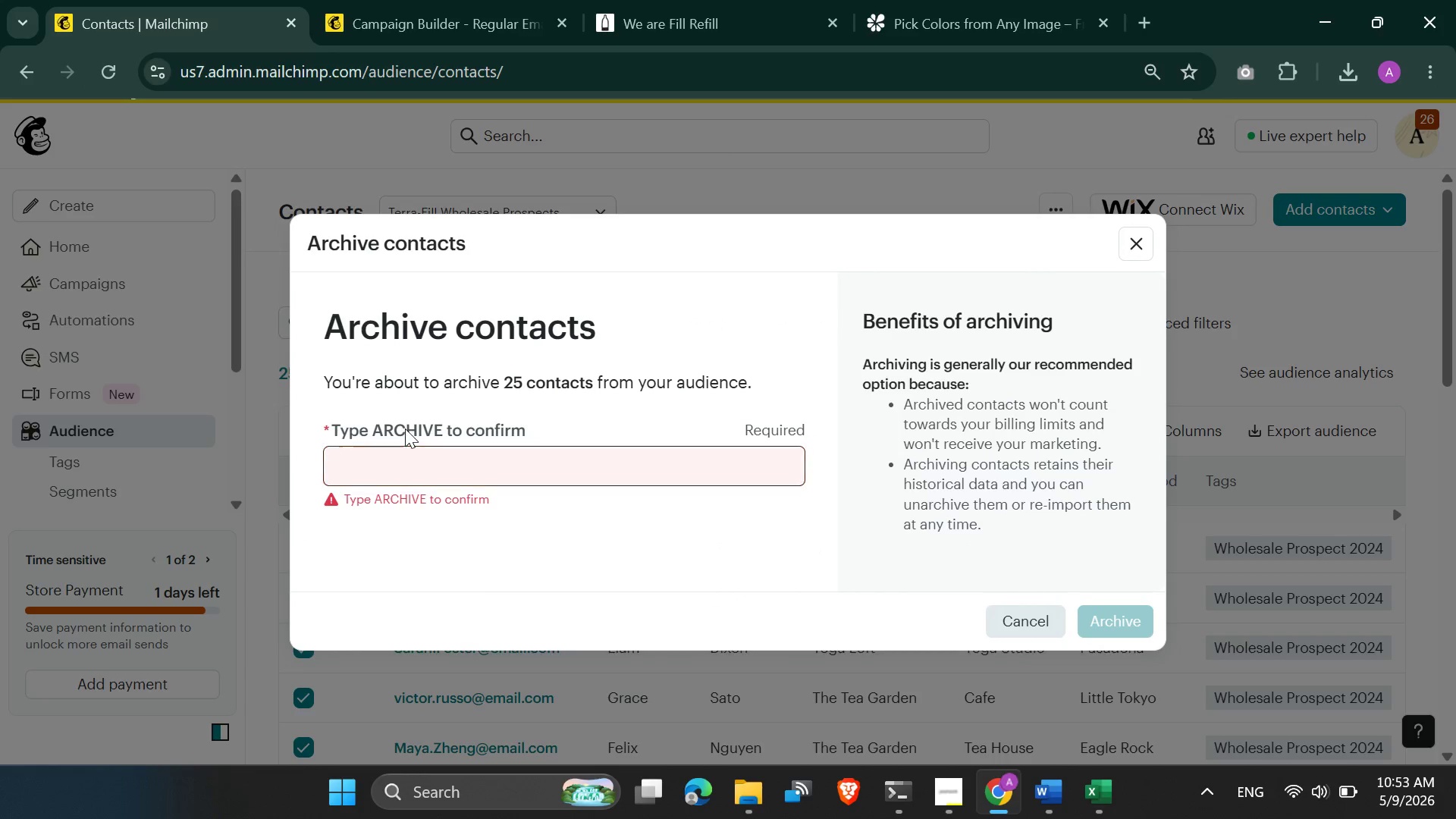 
double_click([405, 428])
 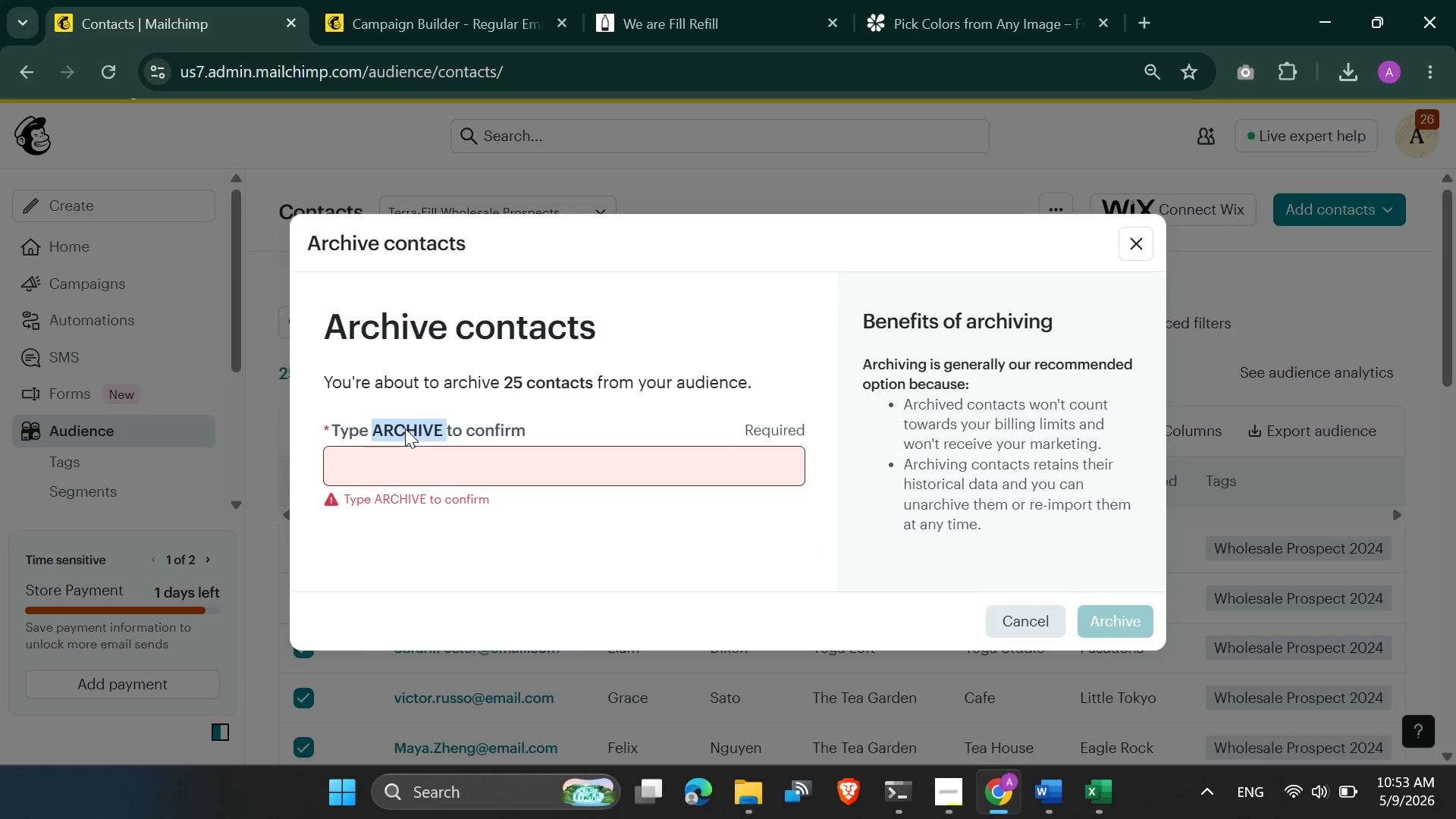 
triple_click([405, 428])
 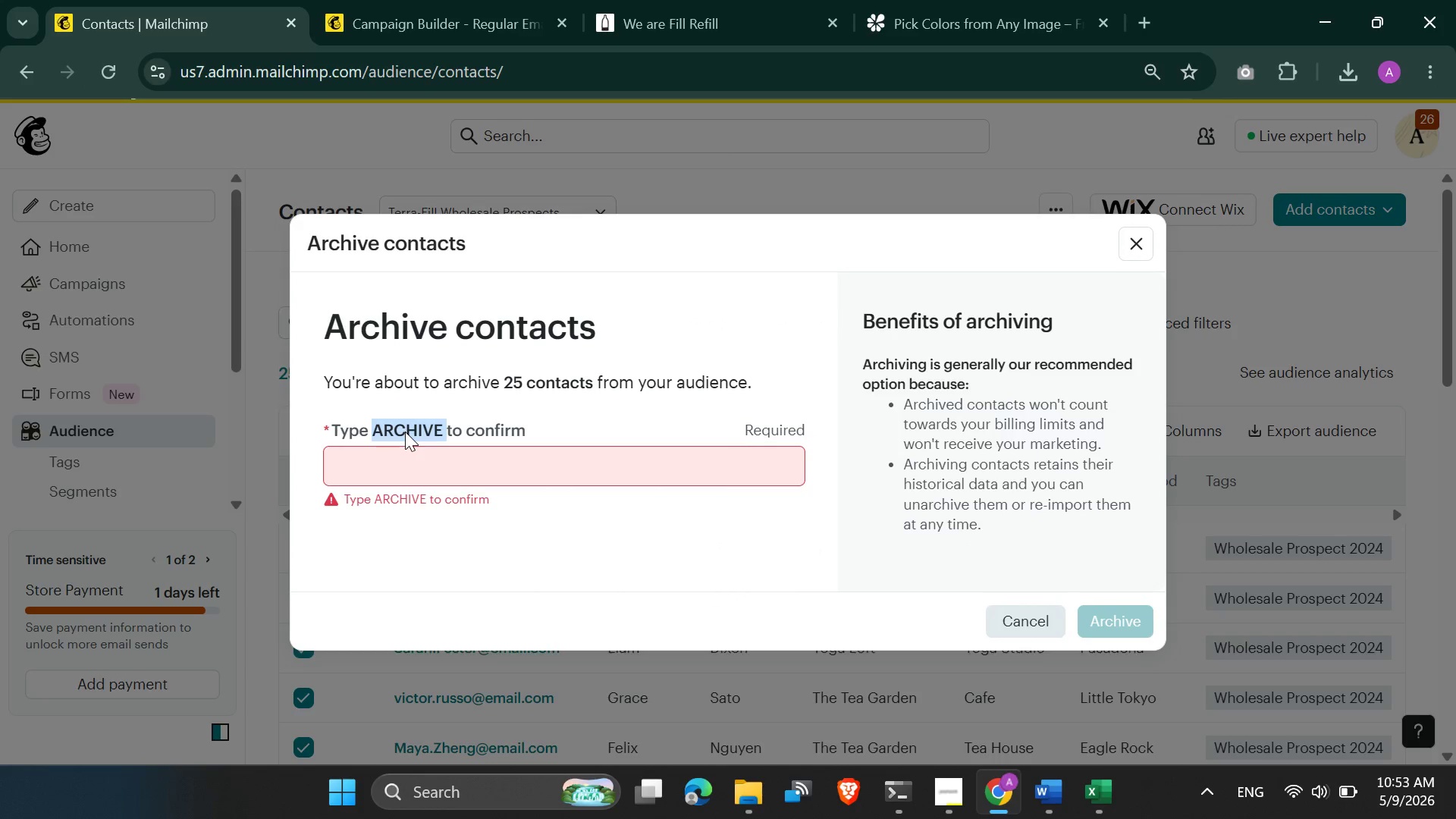 
left_click_drag(start_coordinate=[405, 431], to_coordinate=[395, 475])
 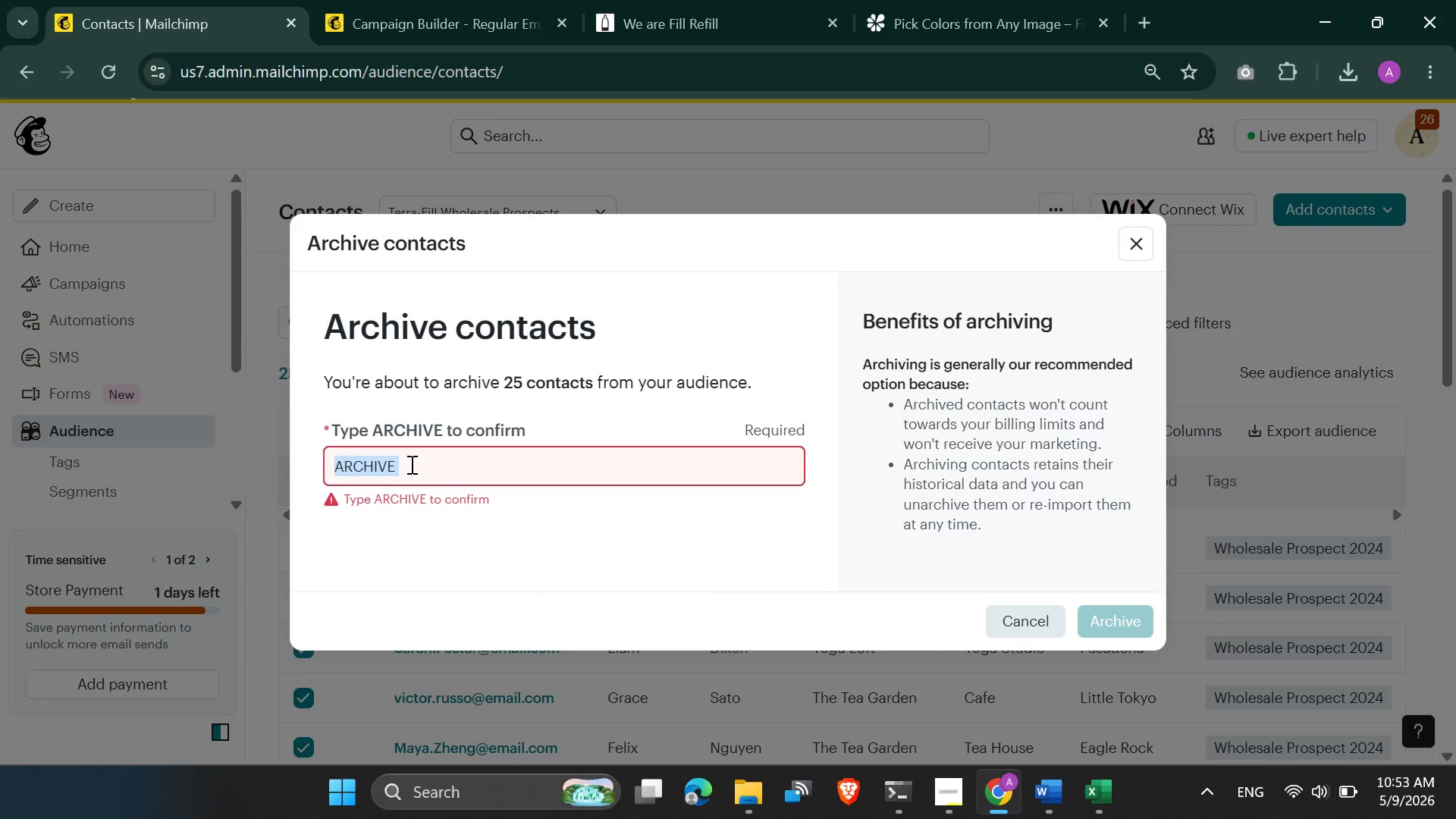 
left_click([410, 464])
 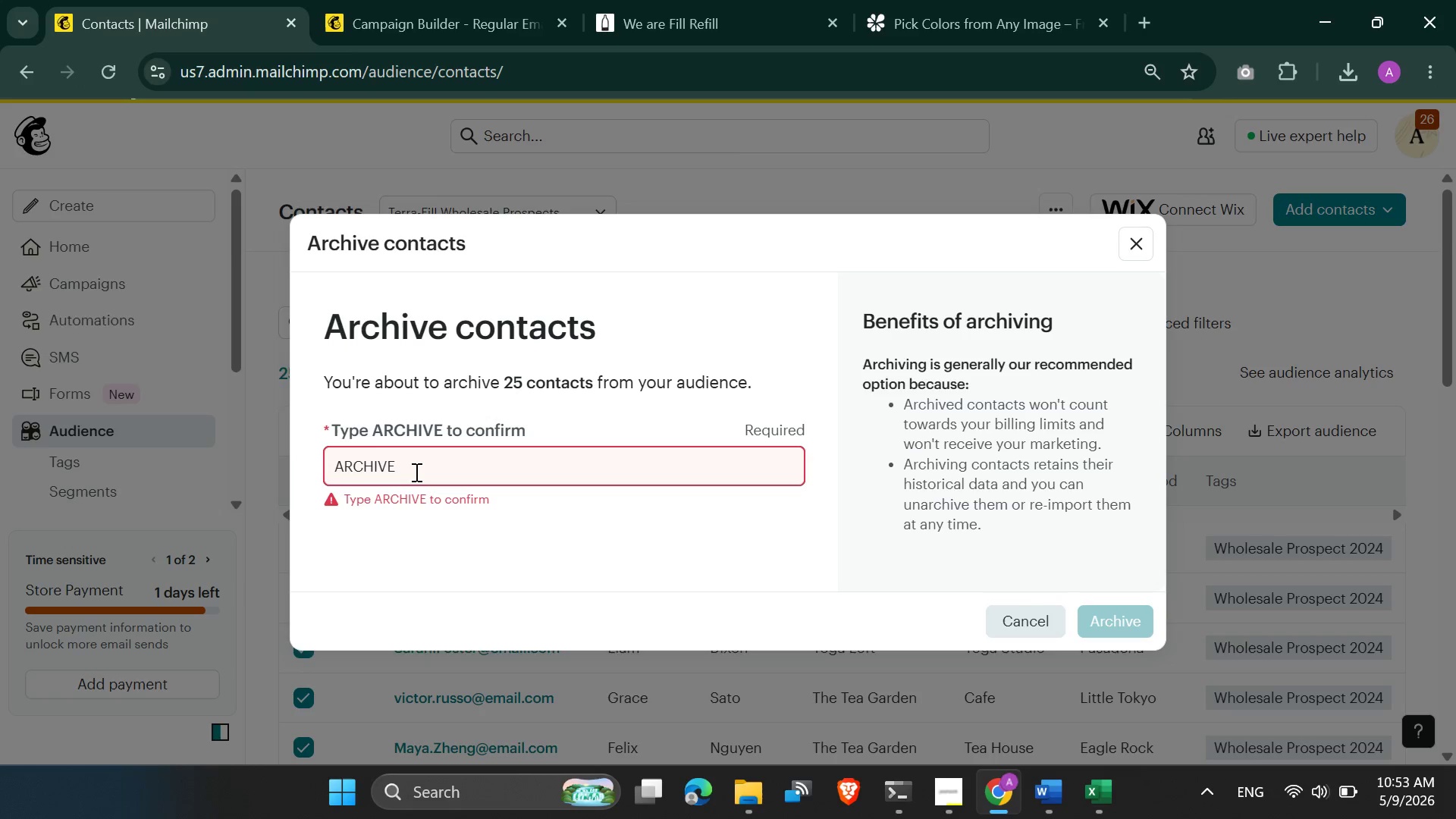 
key(Backspace)
 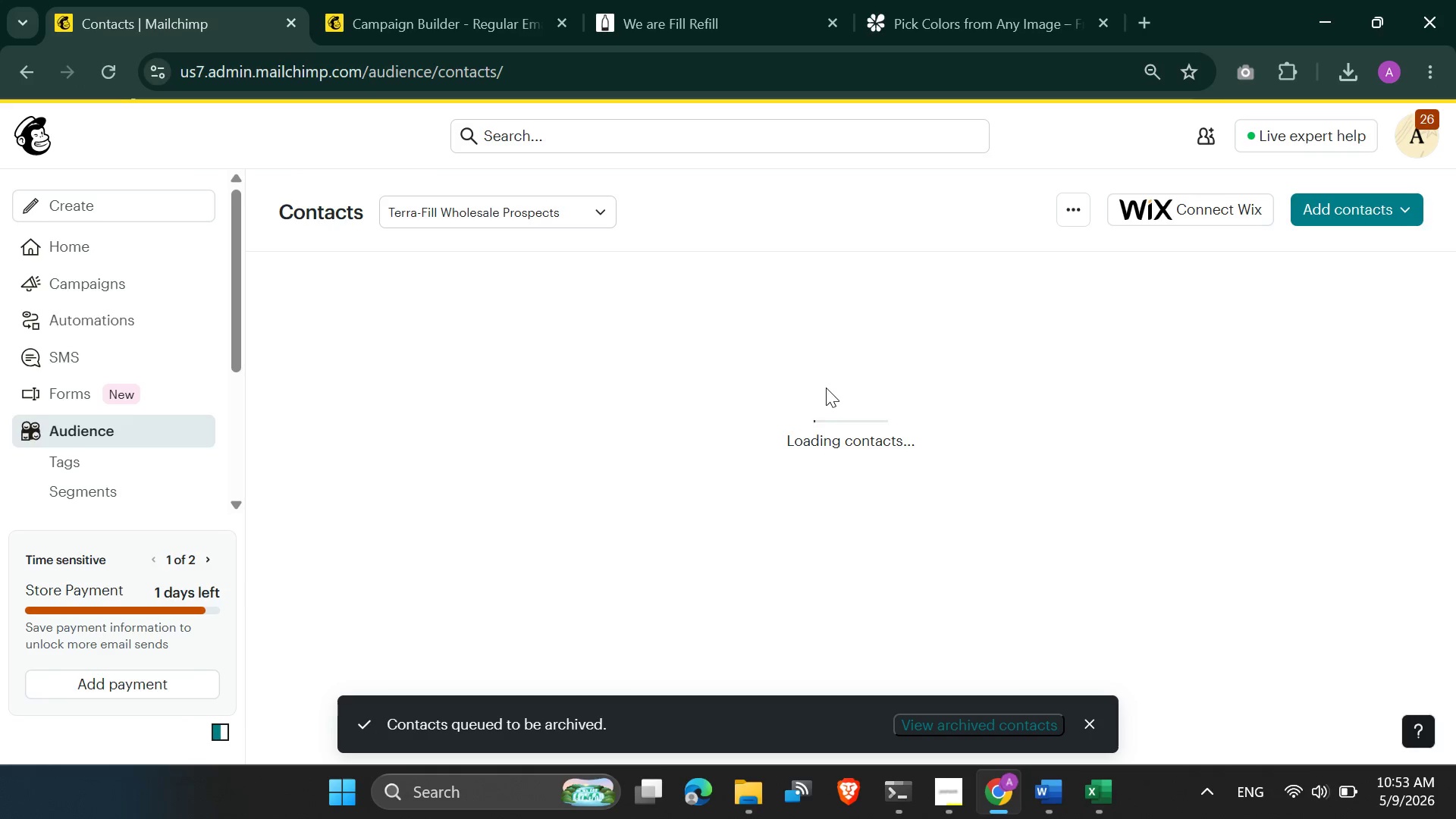 
wait(9.44)
 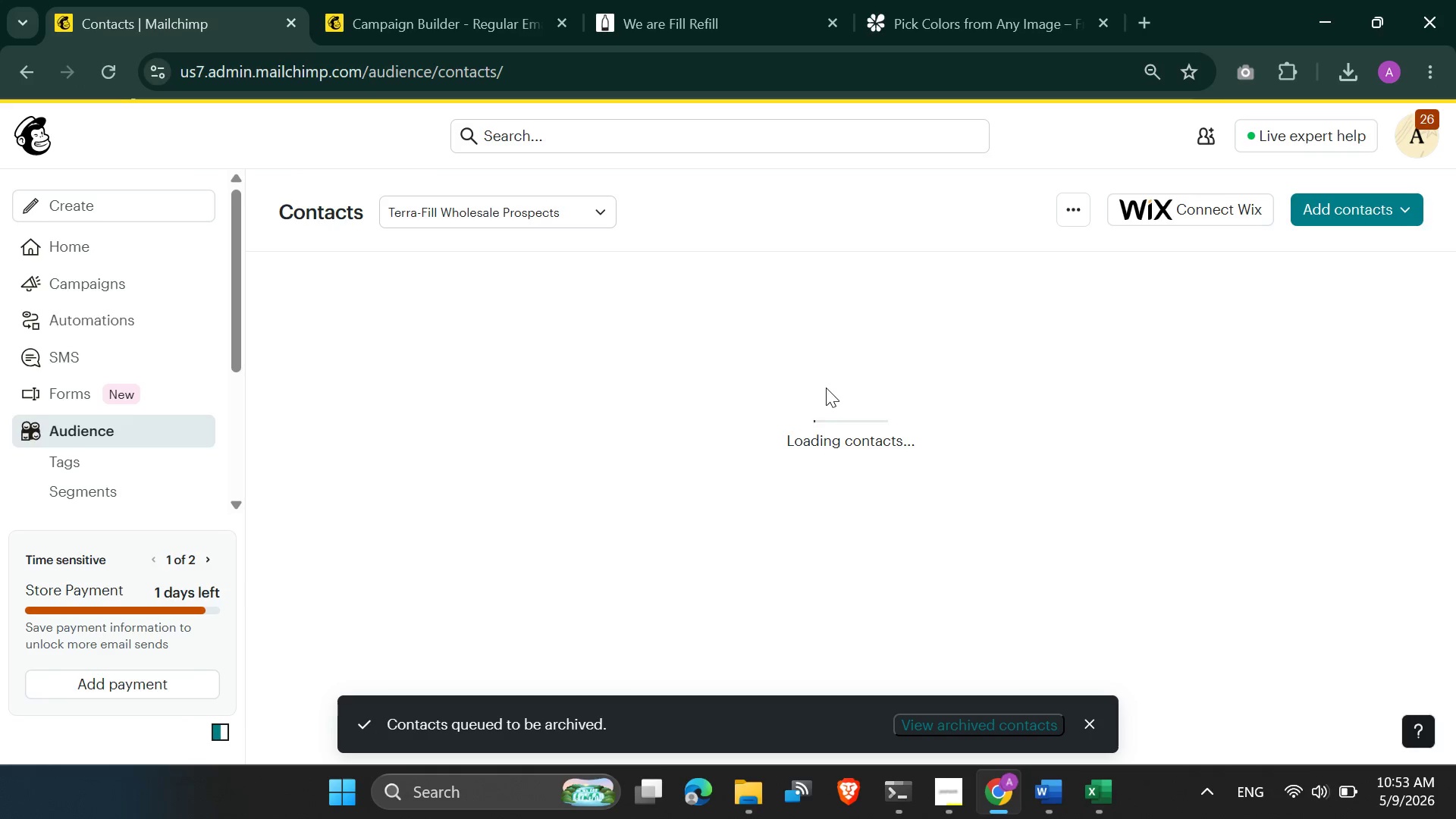 
double_click([116, 74])
 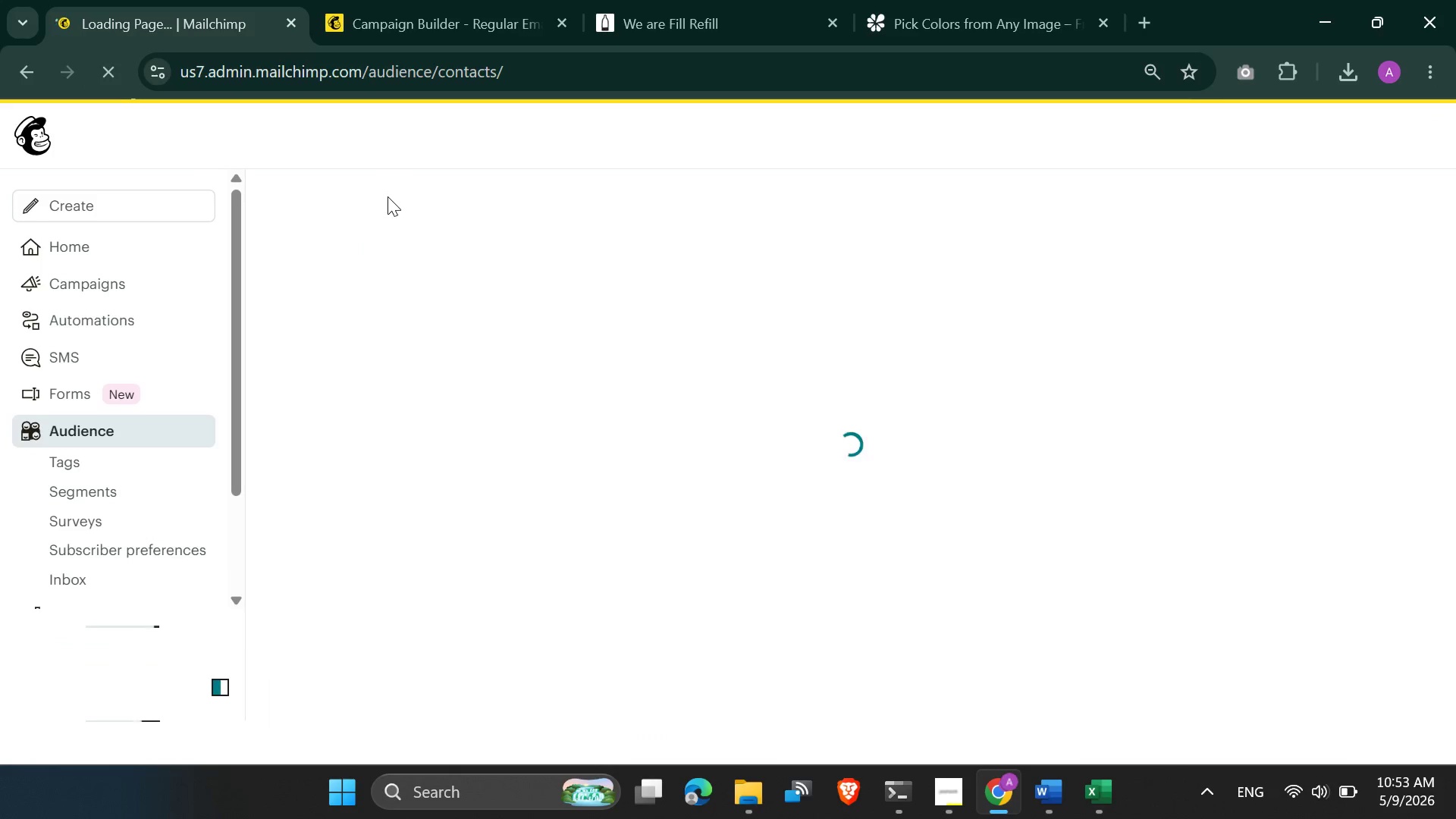 
wait(5.31)
 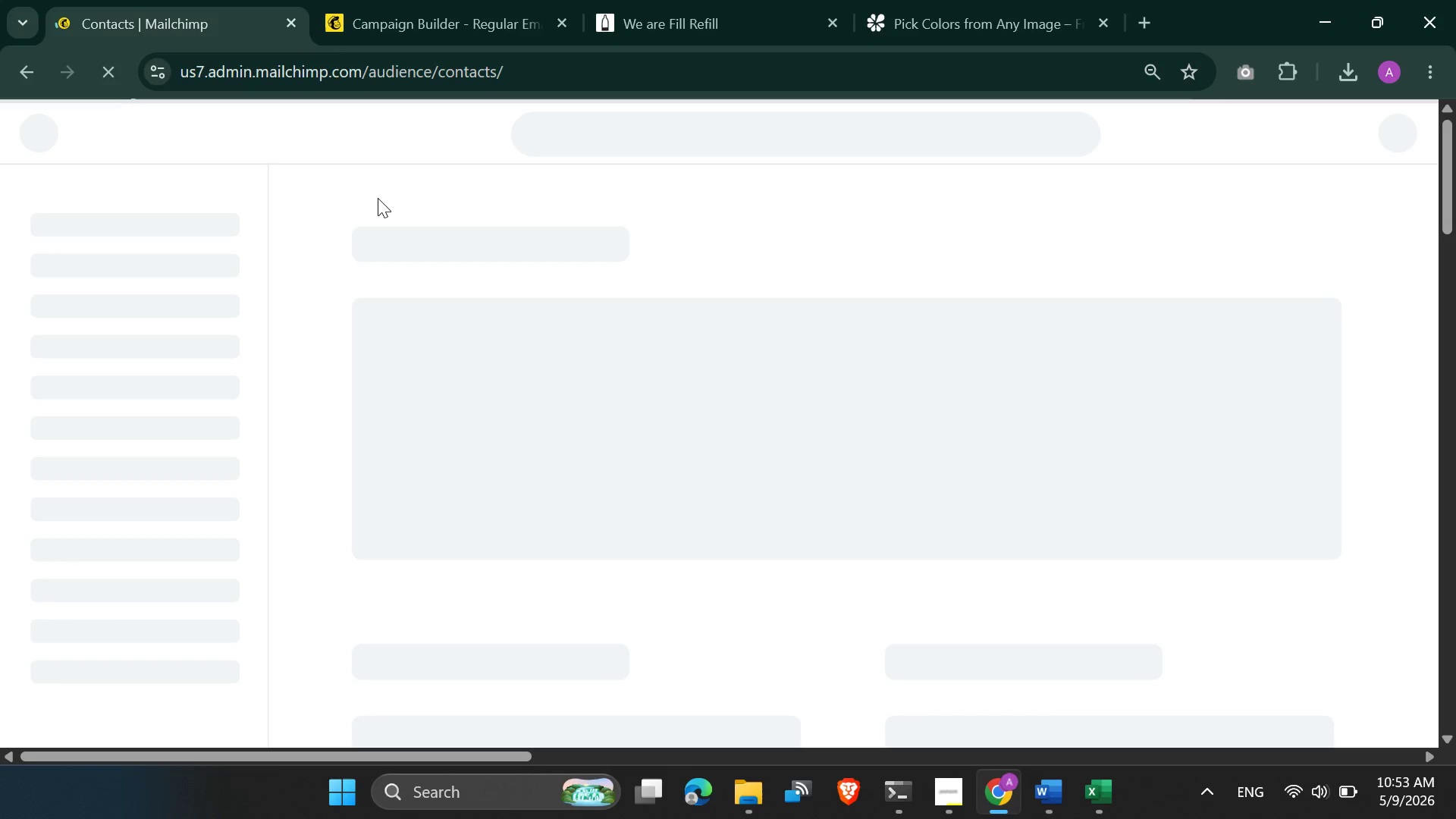 
left_click_drag(start_coordinate=[241, 337], to_coordinate=[253, 397])
 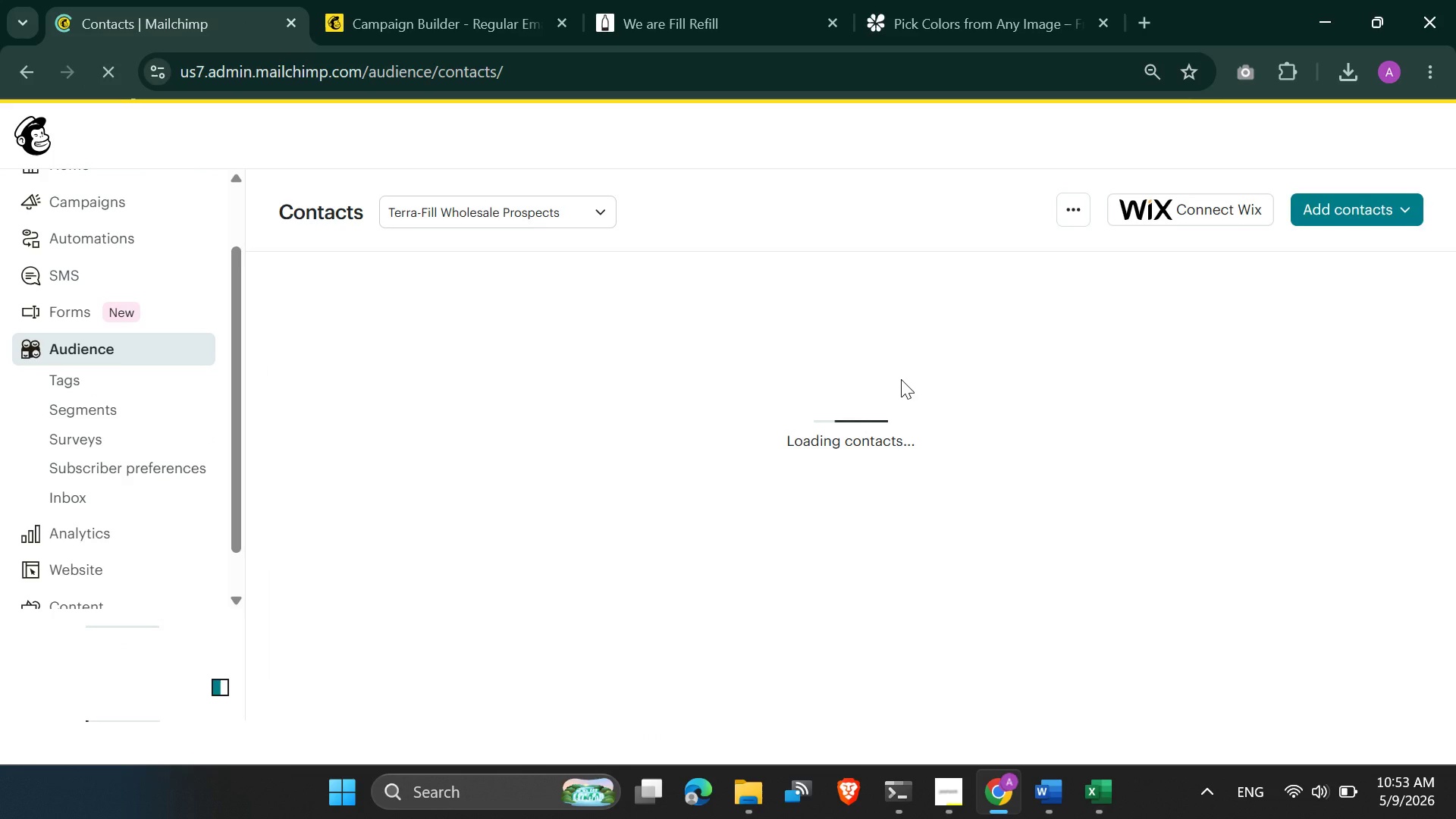 
scroll: coordinate [871, 406], scroll_direction: up, amount: 3.0
 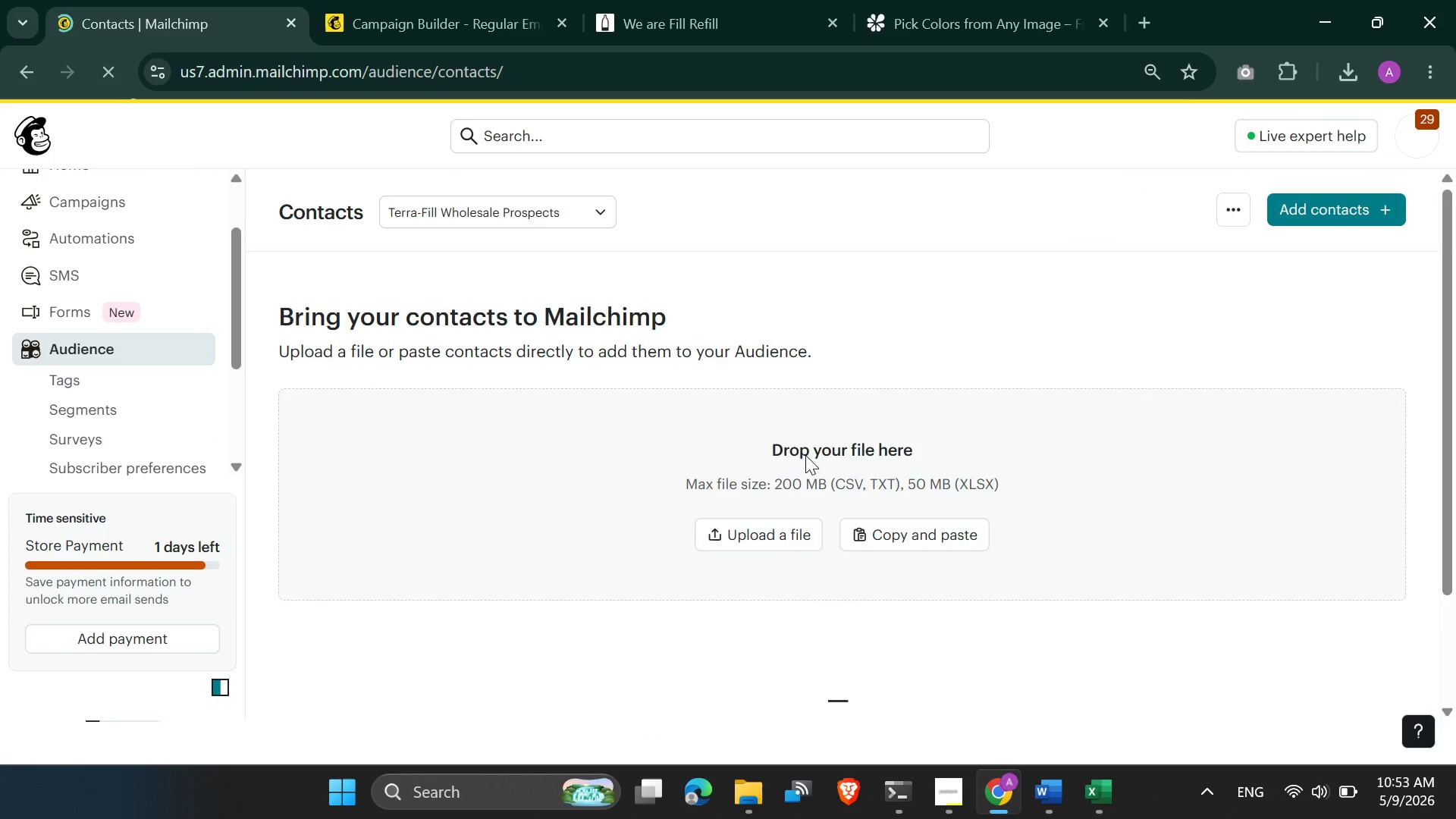 
scroll: coordinate [805, 449], scroll_direction: none, amount: 0.0
 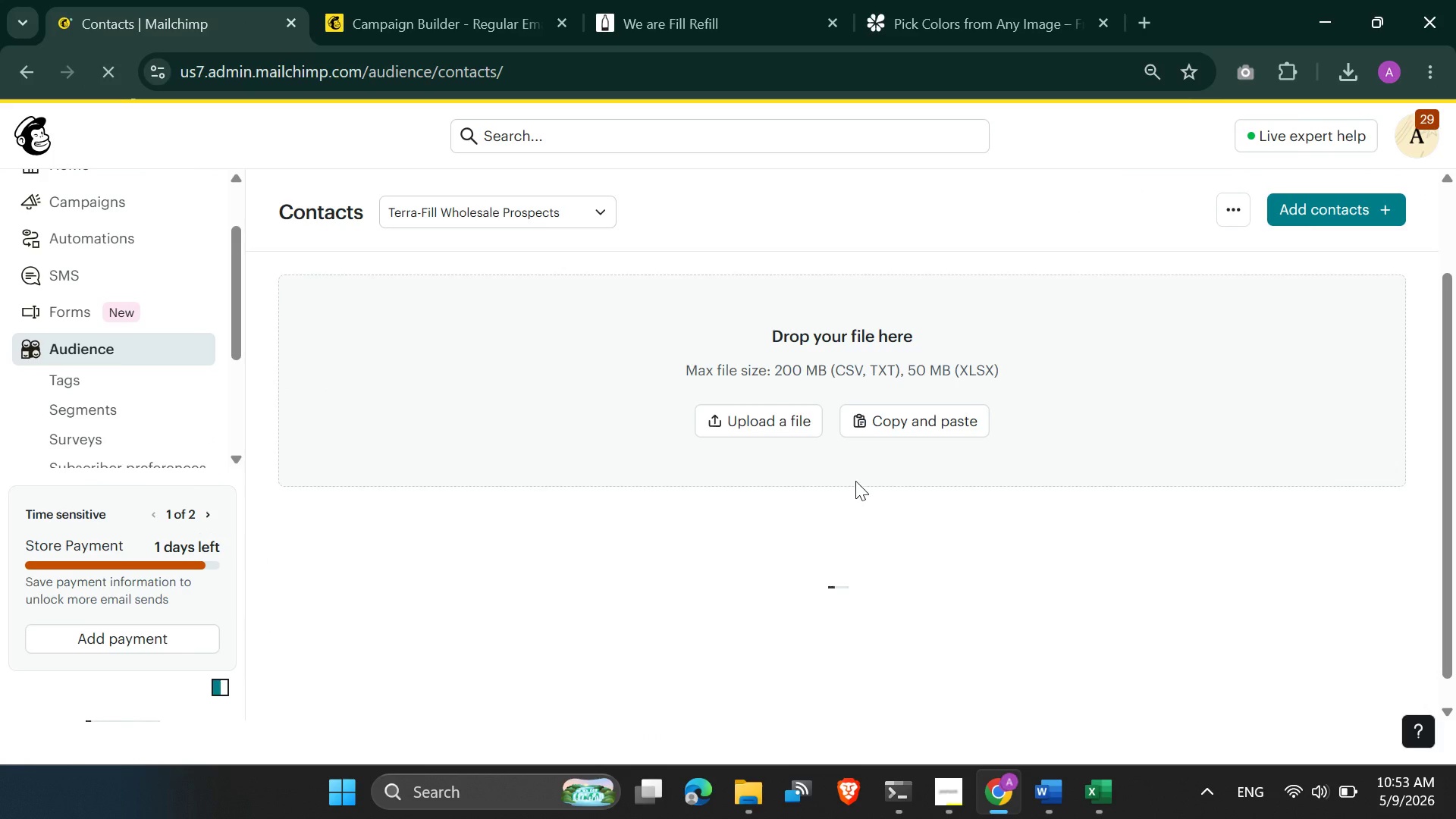 
scroll: coordinate [855, 481], scroll_direction: up, amount: 2.0
 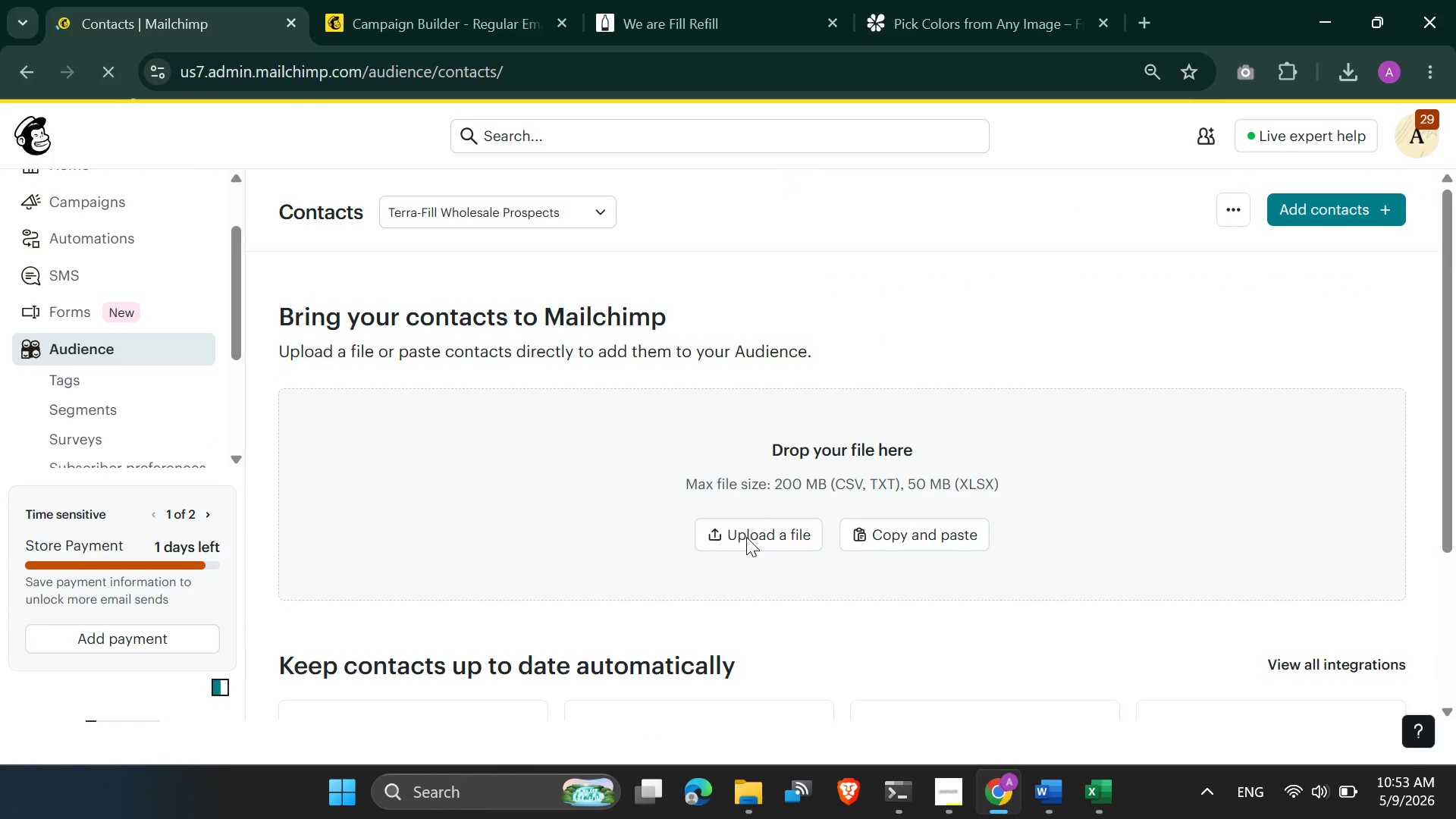 
left_click([746, 537])
 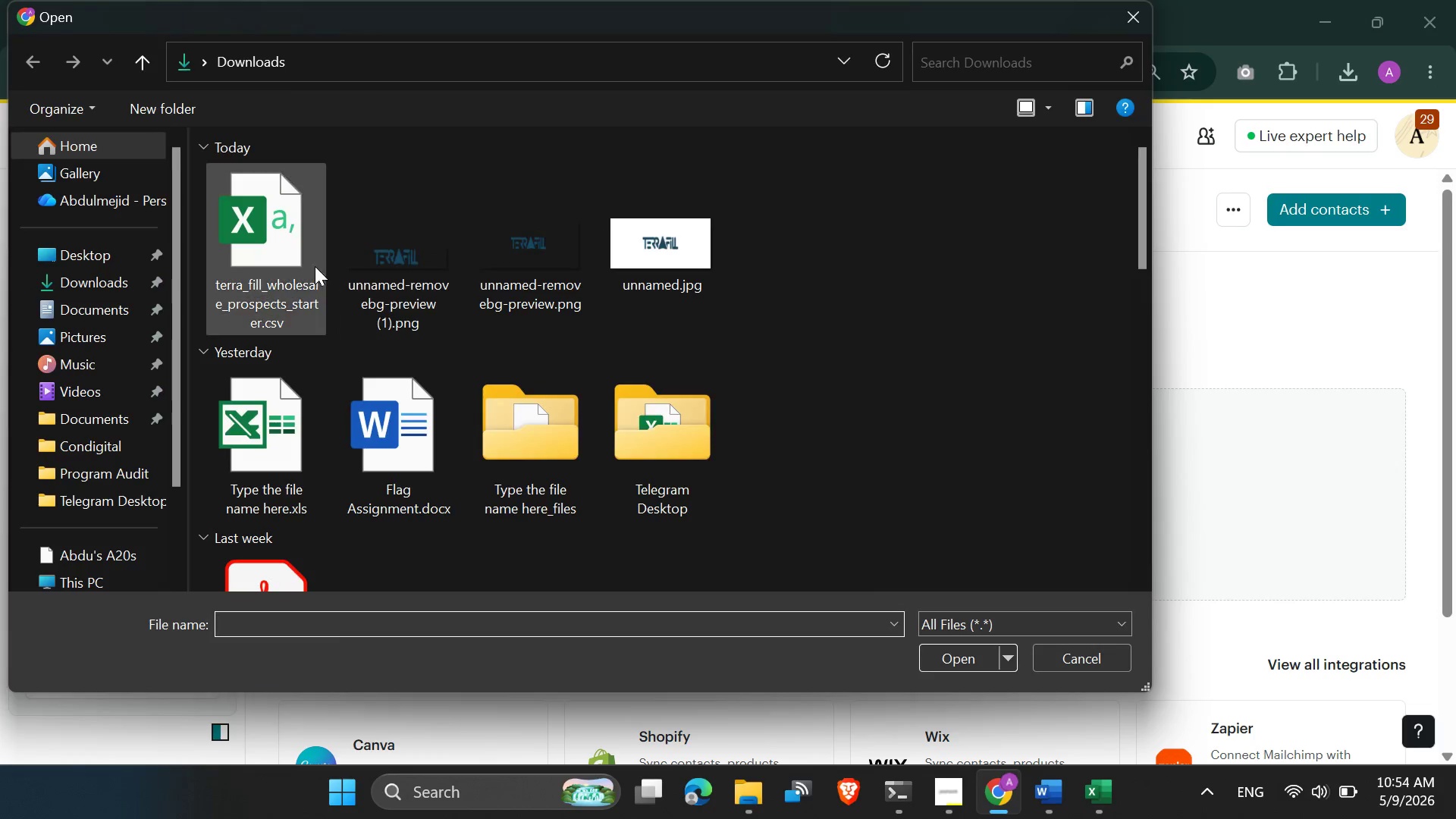 
double_click([278, 244])
 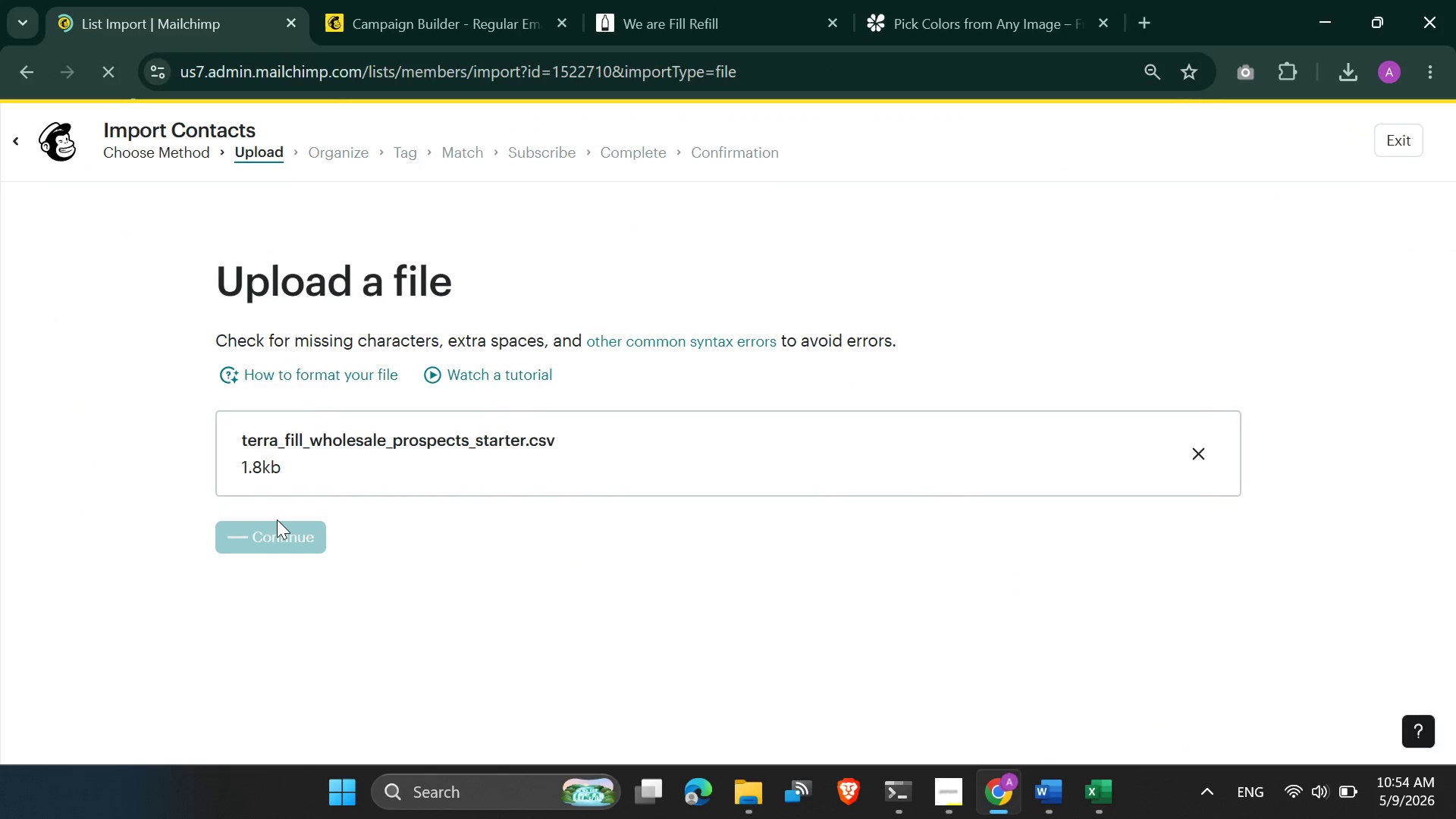 
mouse_move([323, 526])
 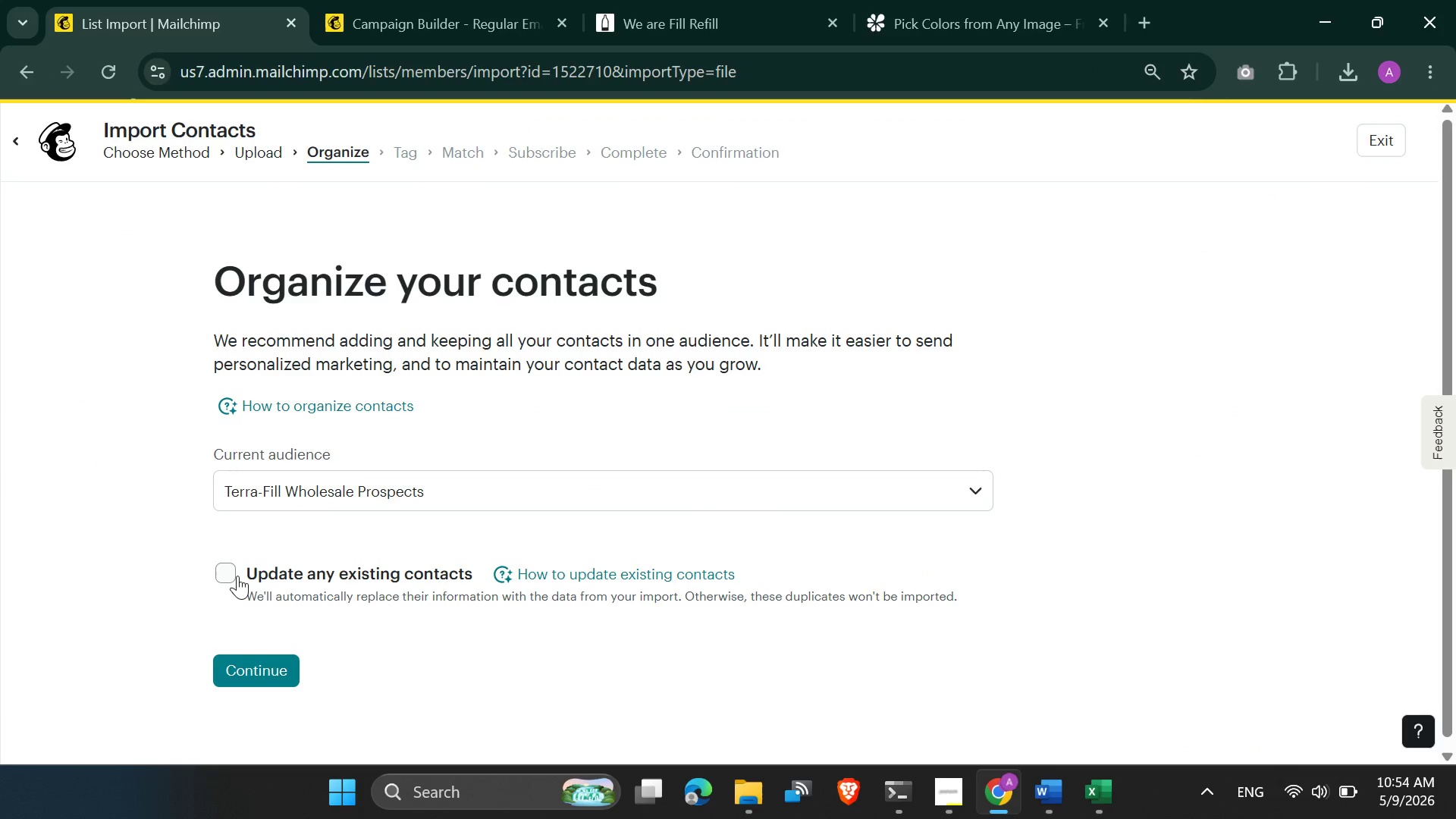 
left_click([237, 576])
 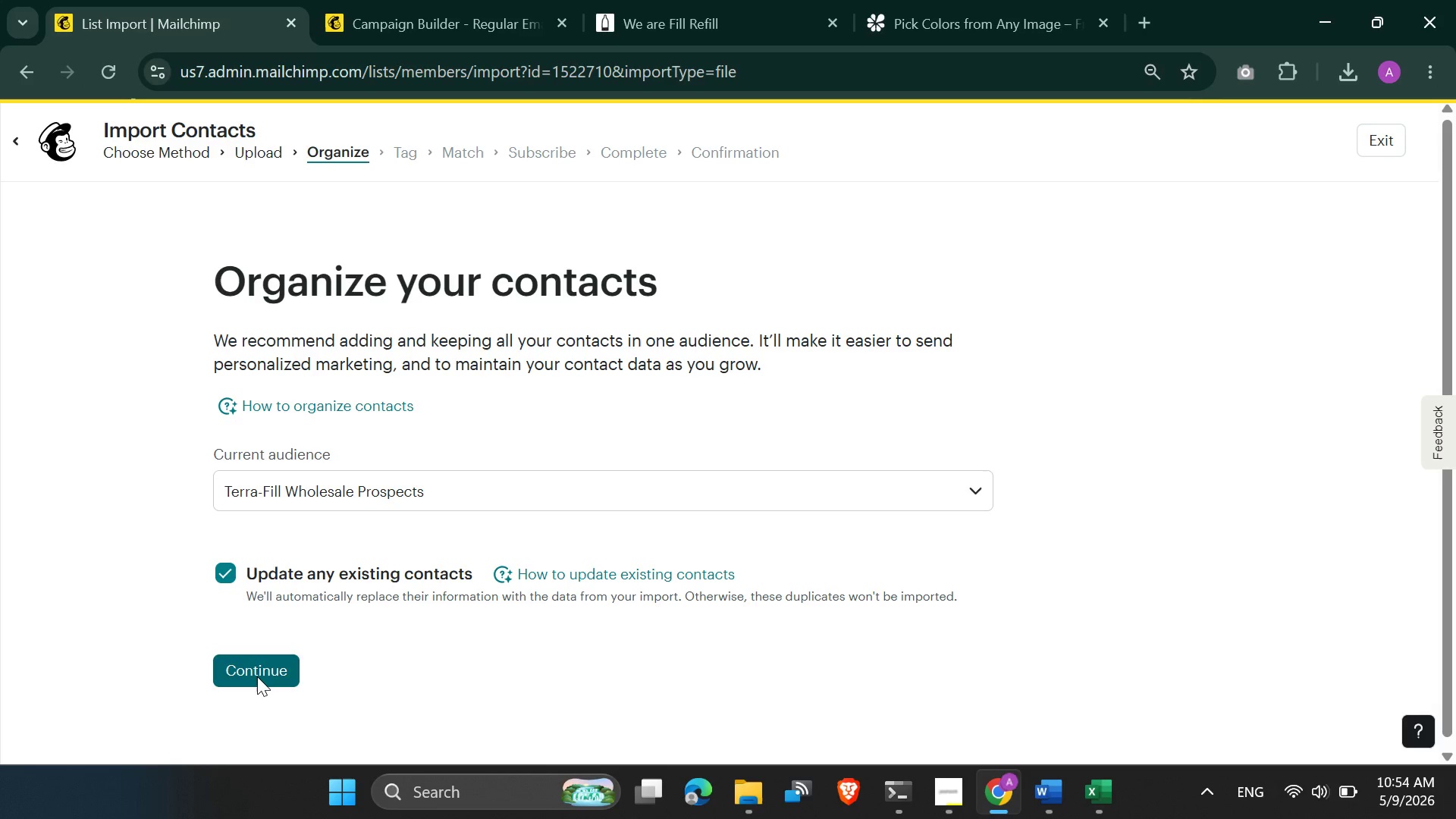 
left_click([253, 676])
 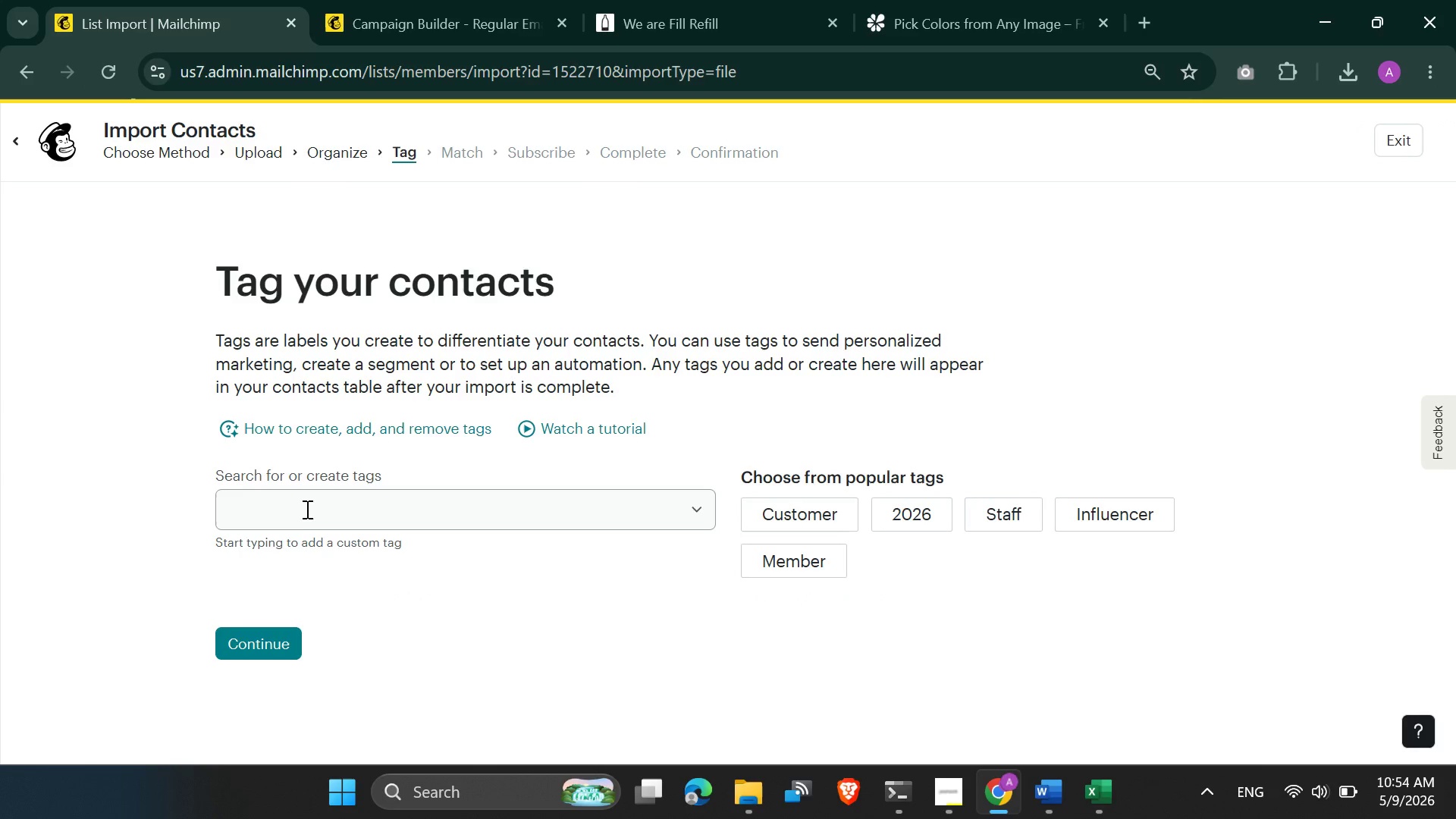 
left_click([297, 519])
 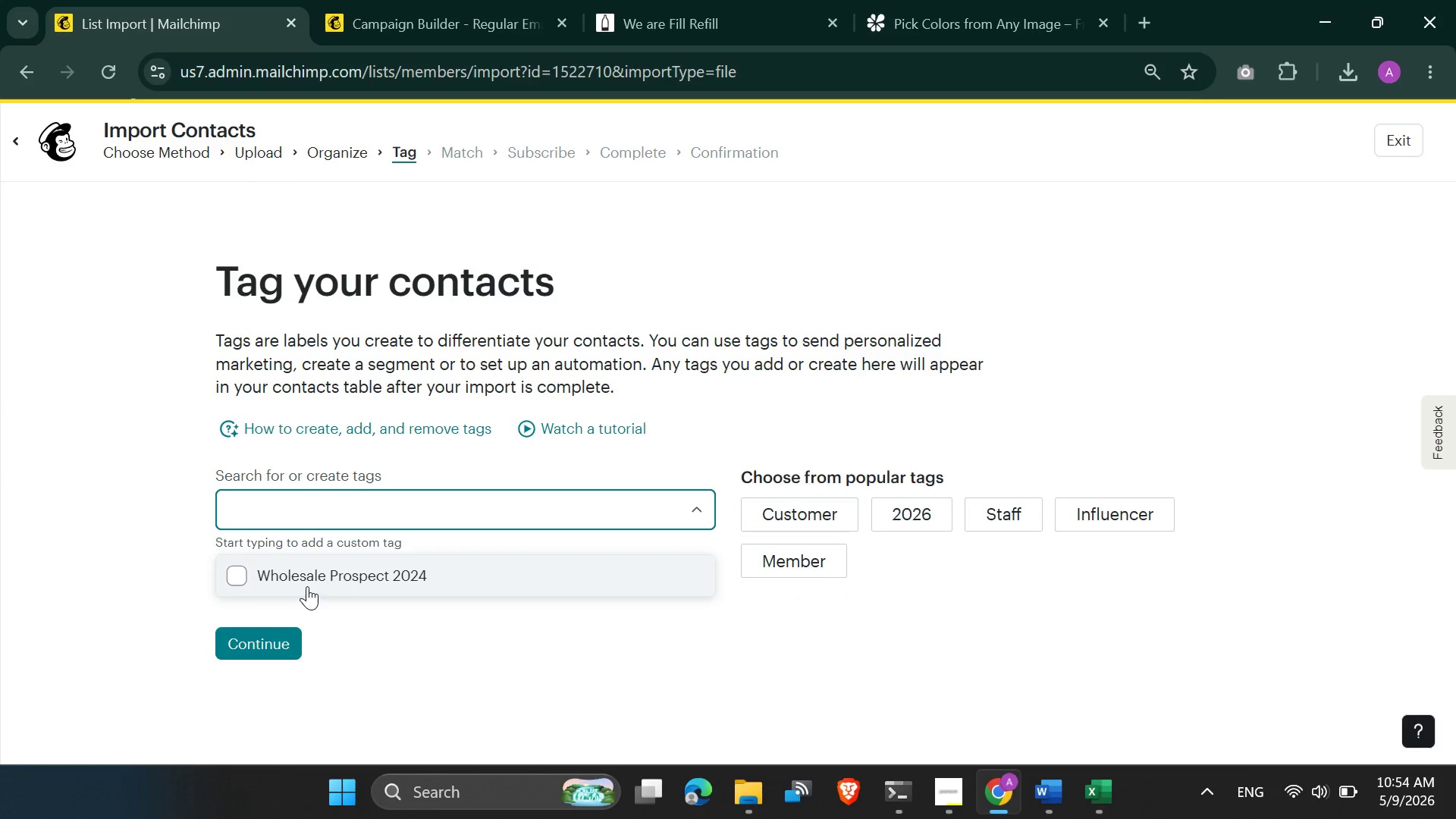 
left_click([307, 586])
 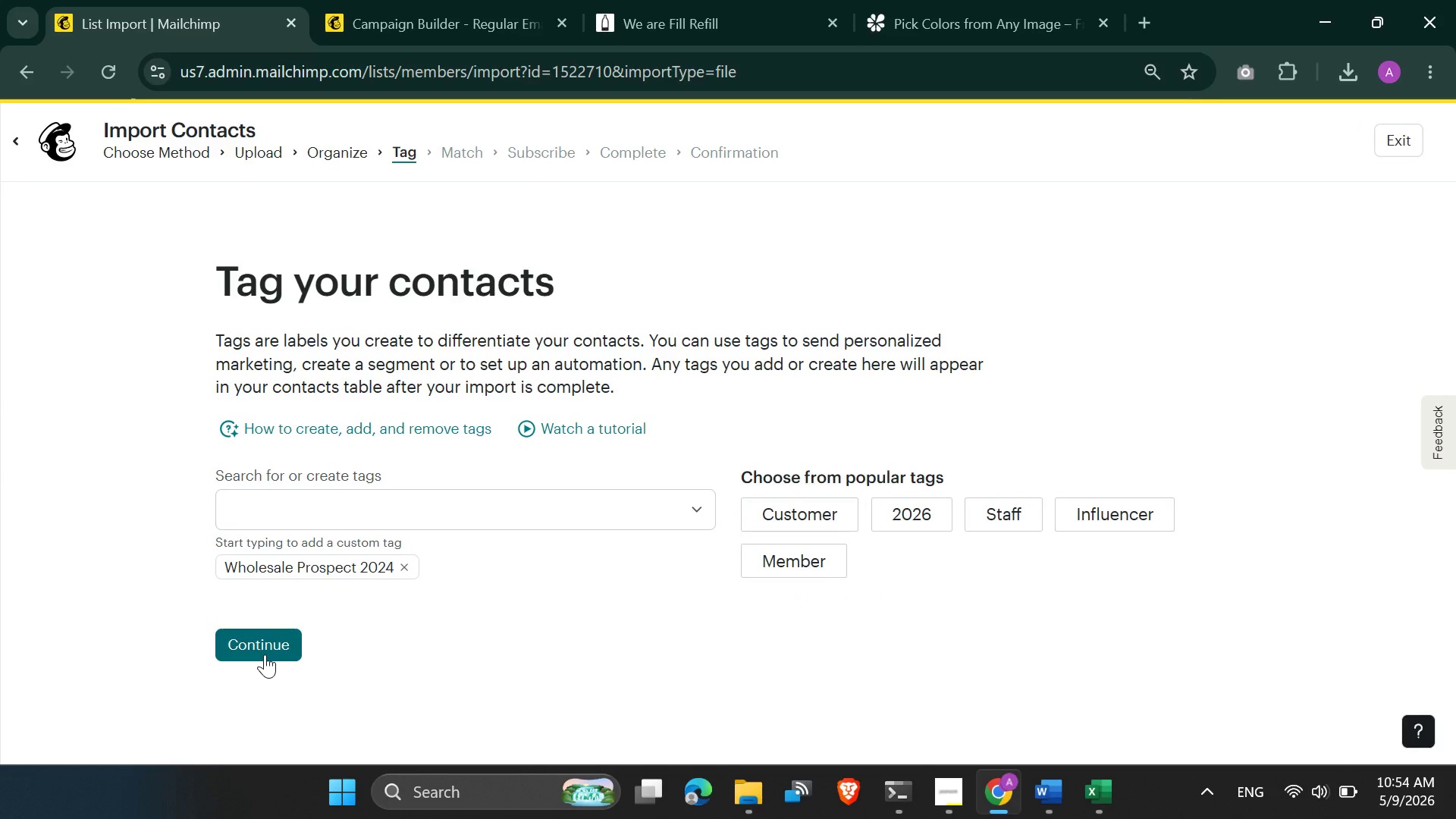 
left_click([265, 654])
 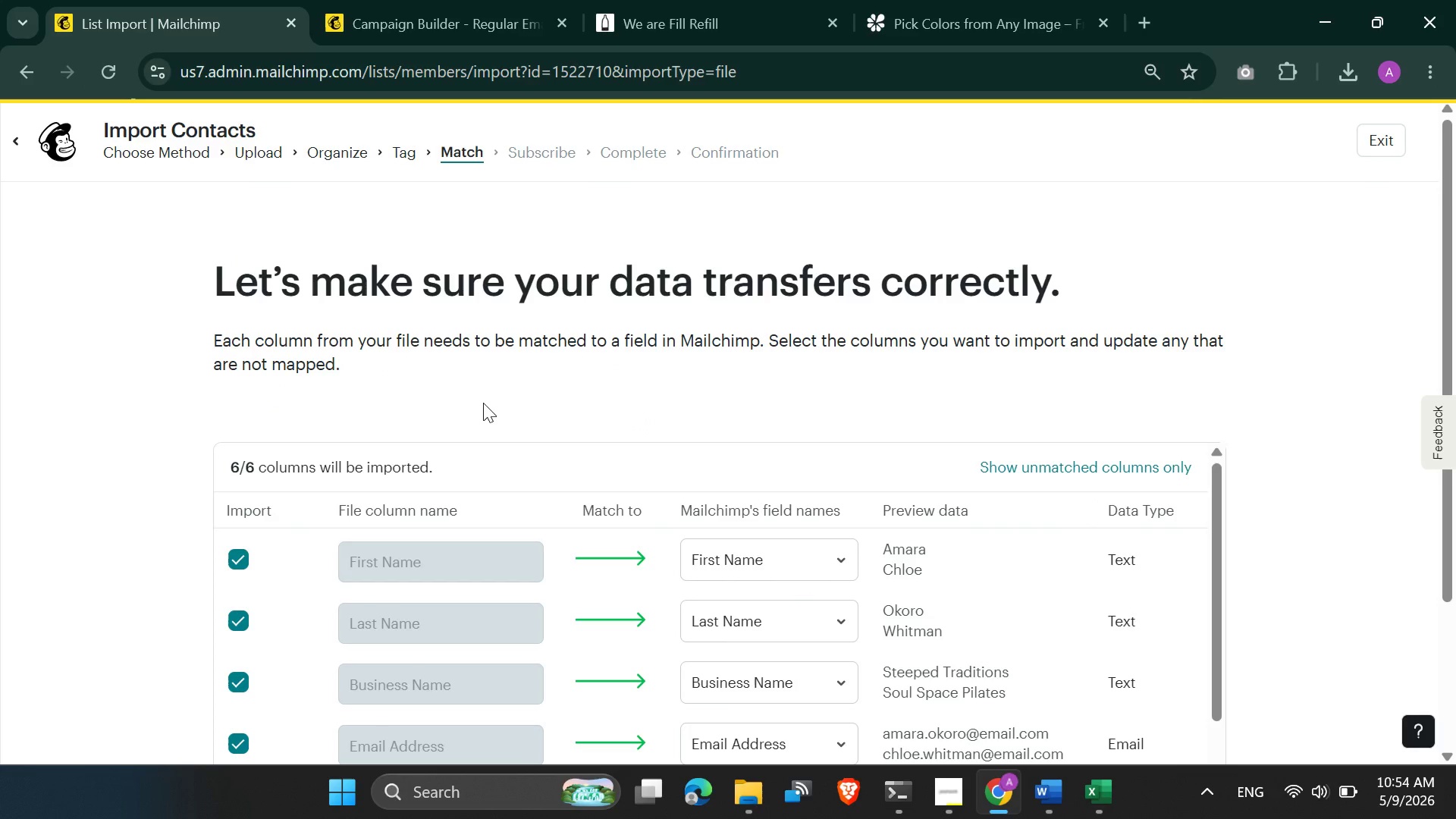 
scroll: coordinate [475, 500], scroll_direction: down, amount: 4.0
 